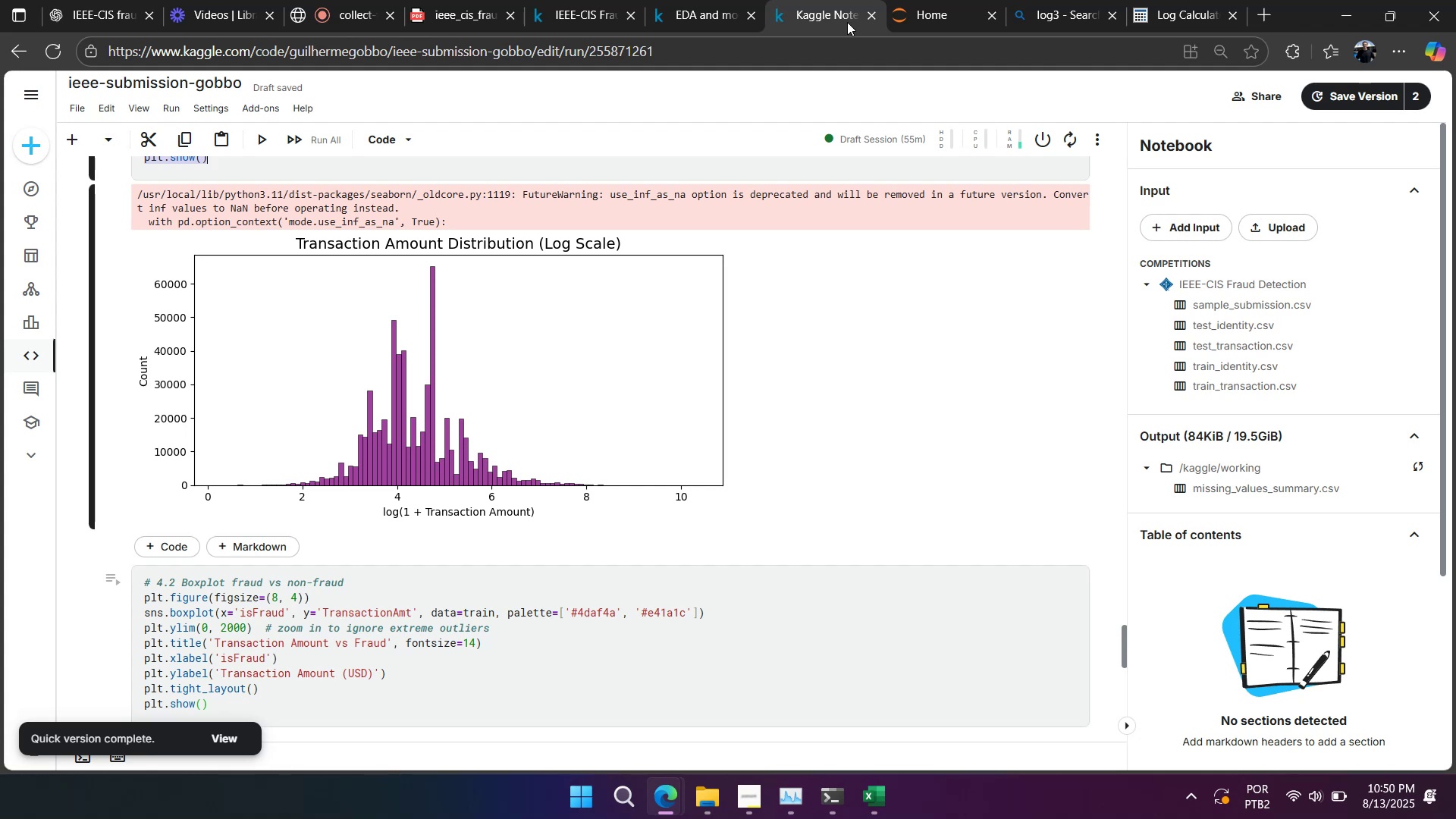 
scroll: coordinate [704, 246], scroll_direction: down, amount: 6.0
 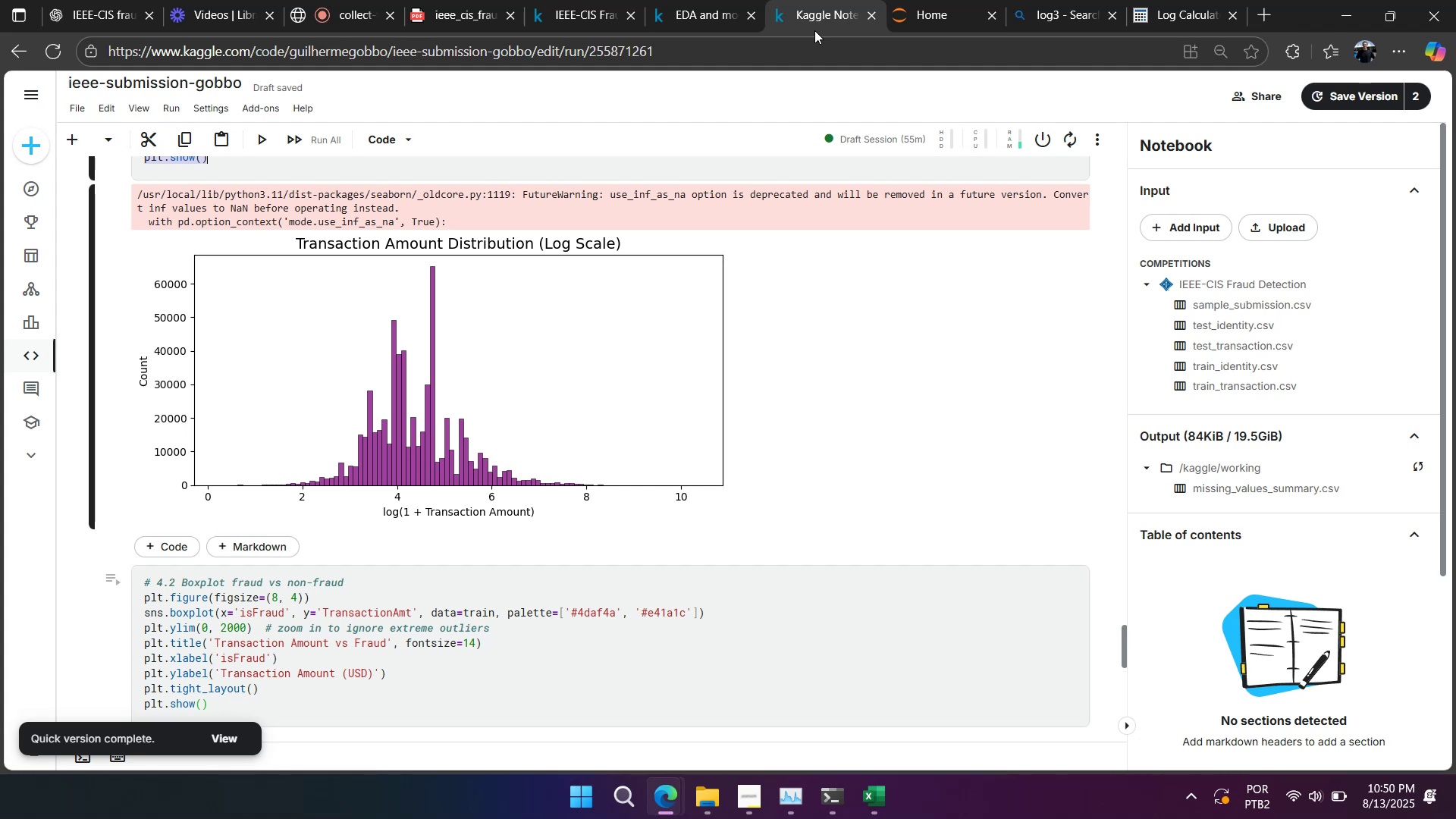 
left_click([658, 353])
 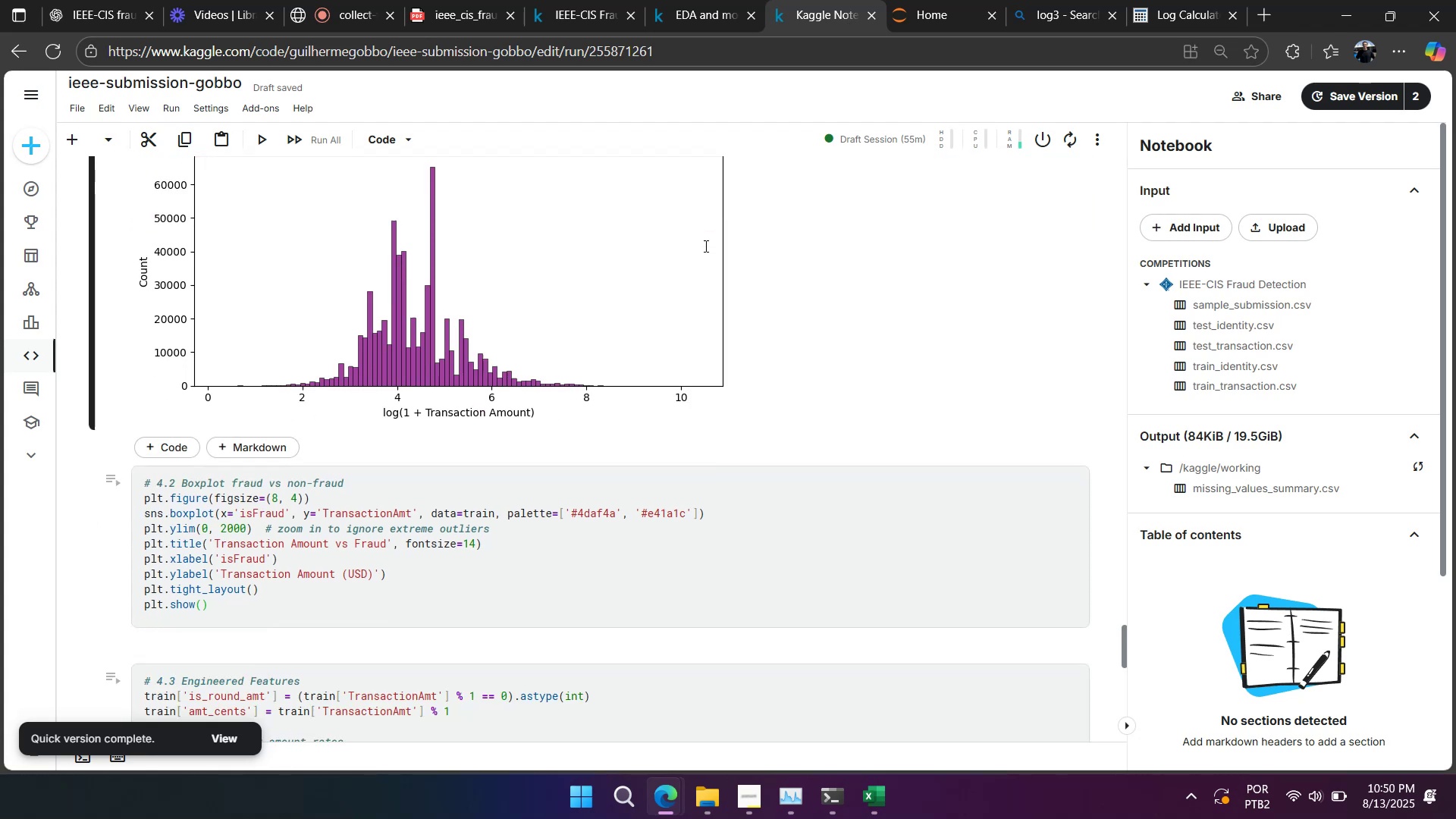 
key(Shift+Enter)
 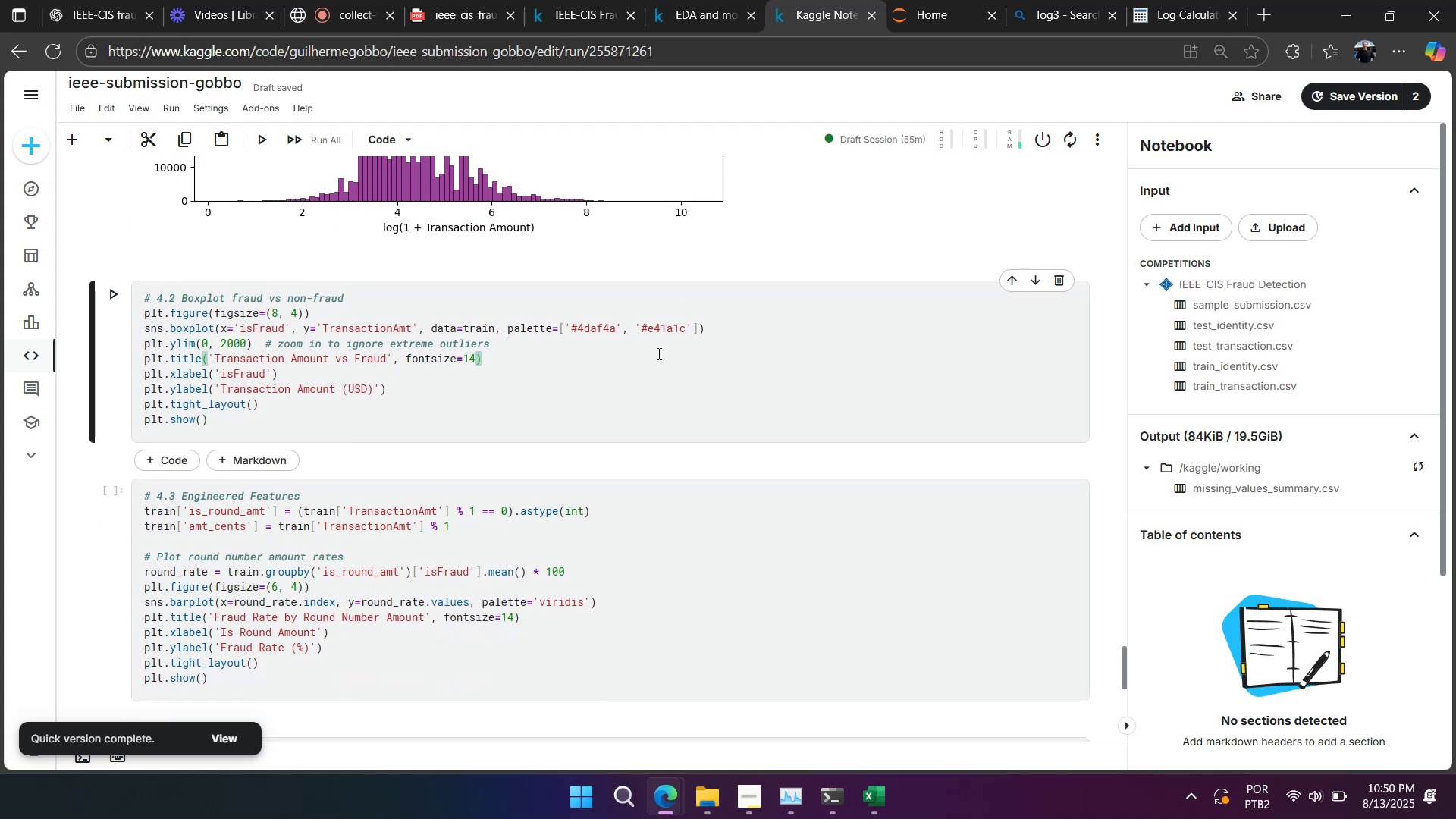 
scroll: coordinate [657, 353], scroll_direction: down, amount: 2.0
 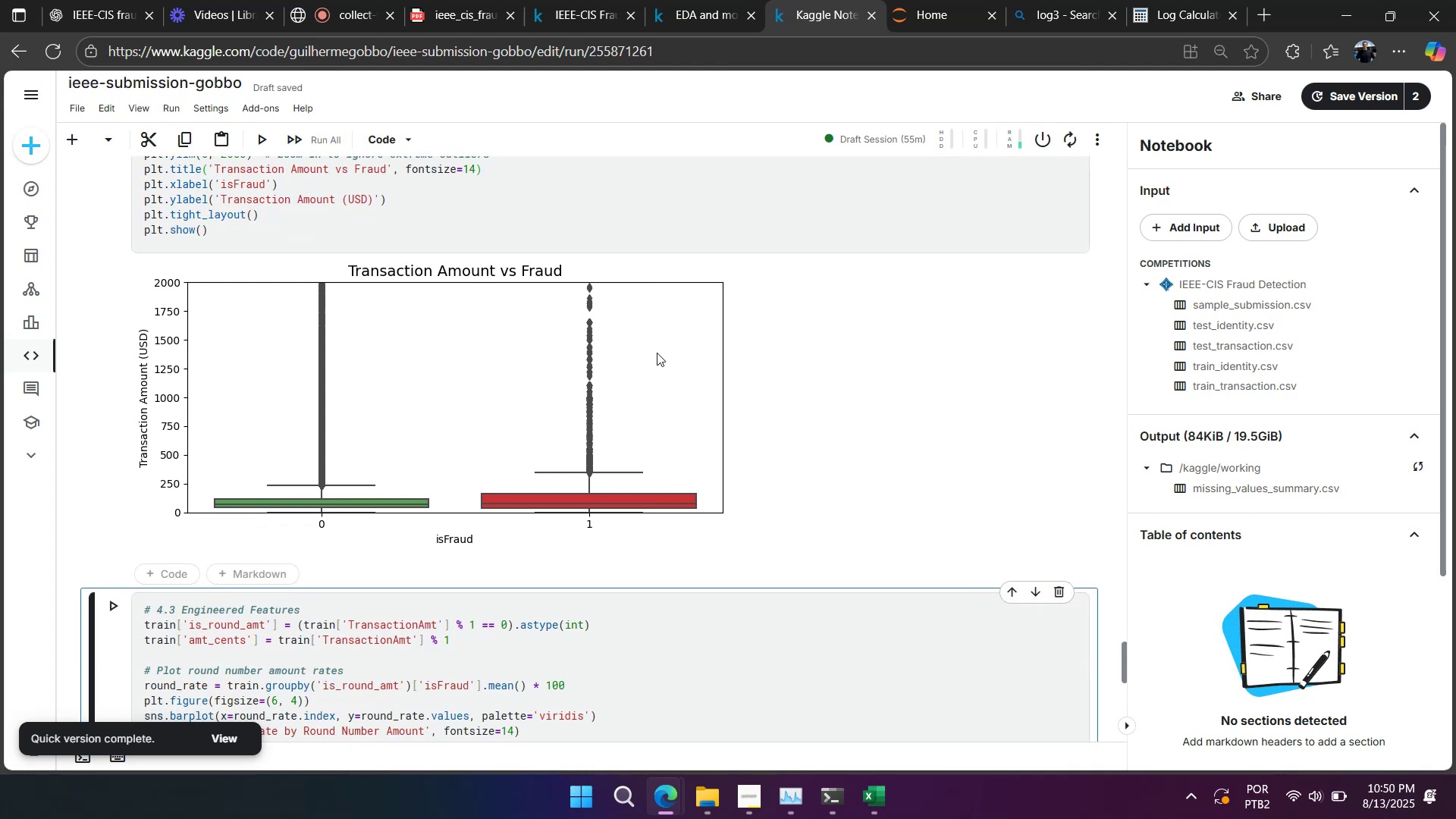 
scroll: coordinate [657, 353], scroll_direction: up, amount: 2.0
 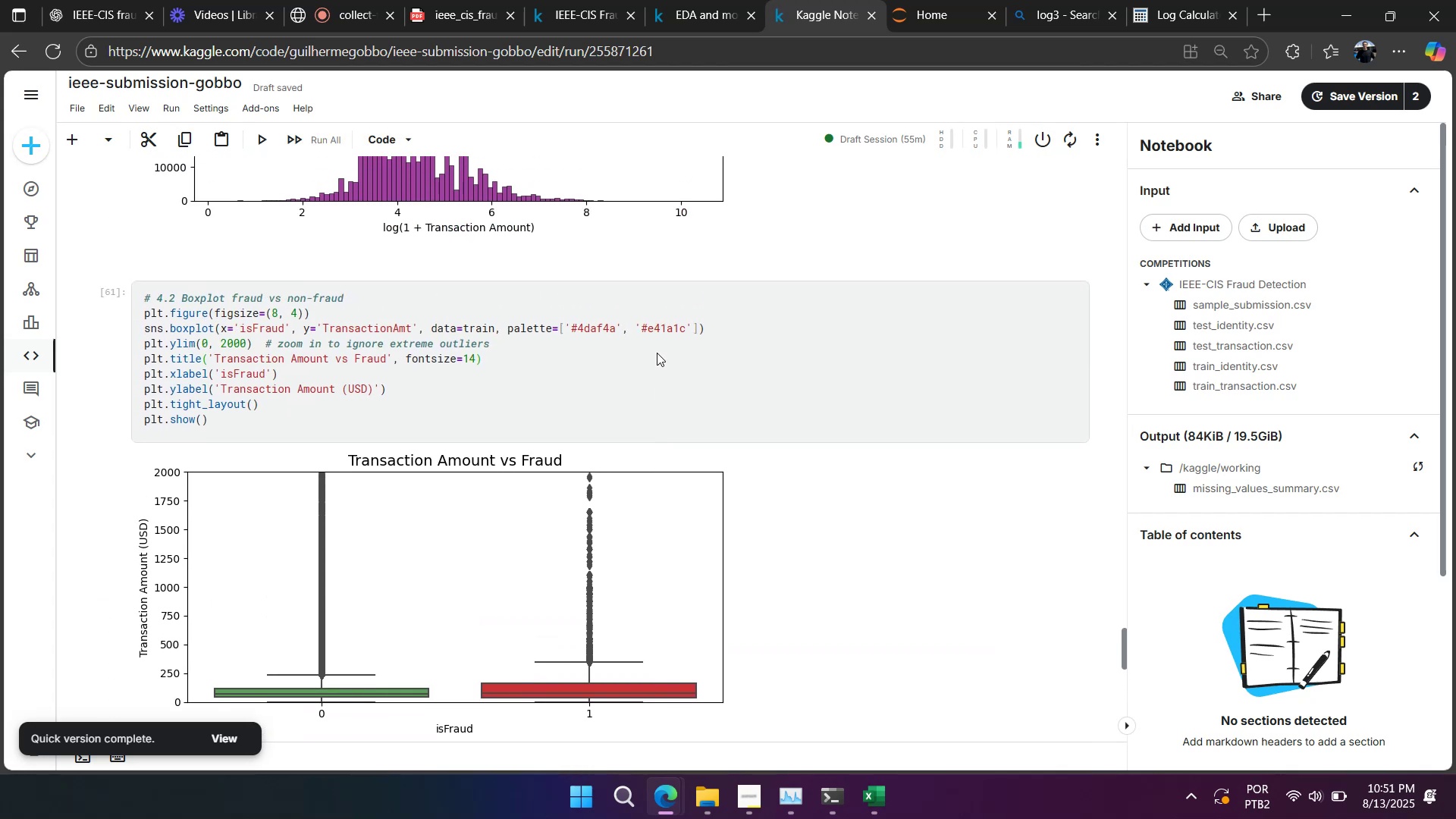 
wait(6.77)
 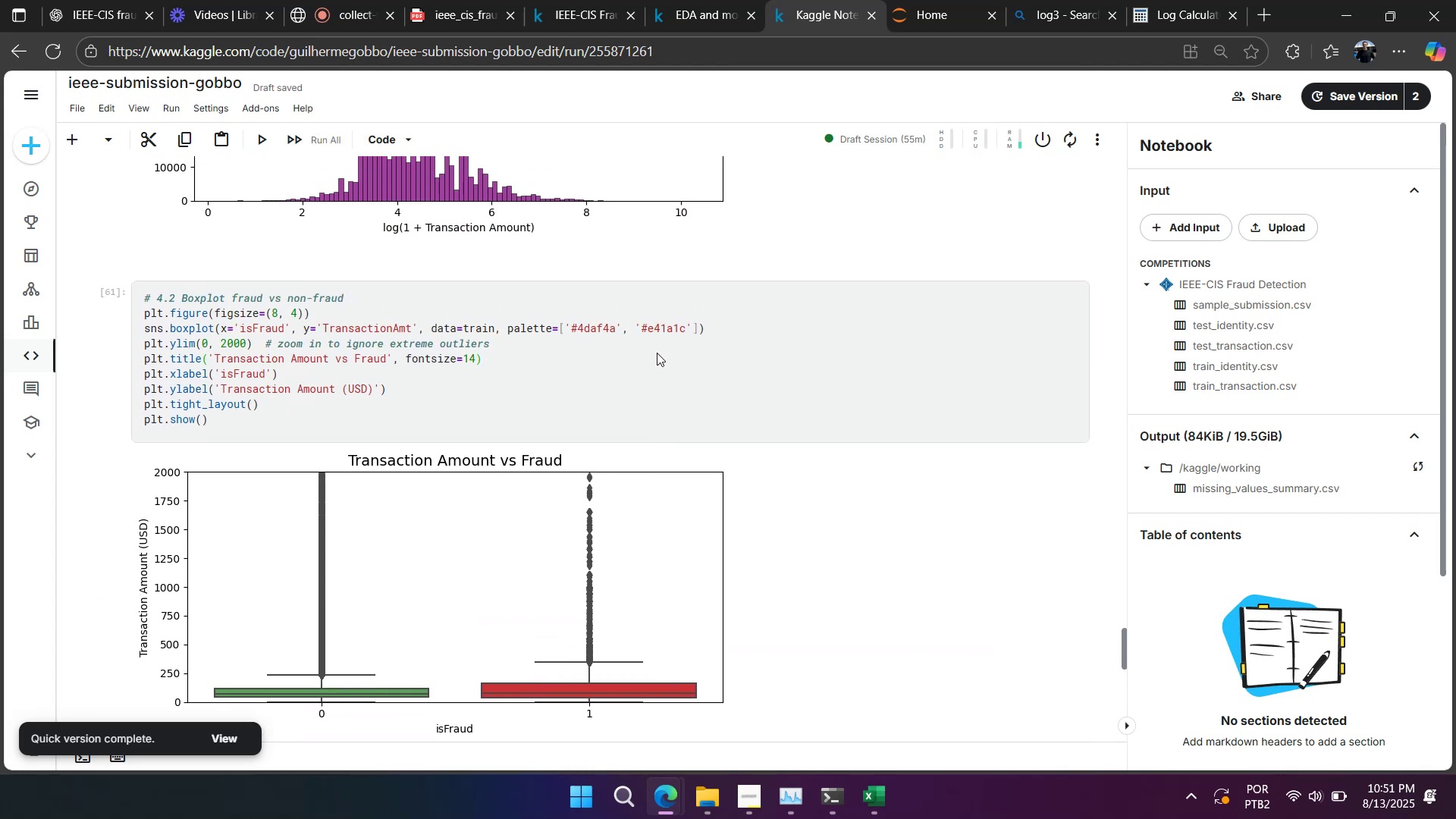 
double_click([232, 343])
 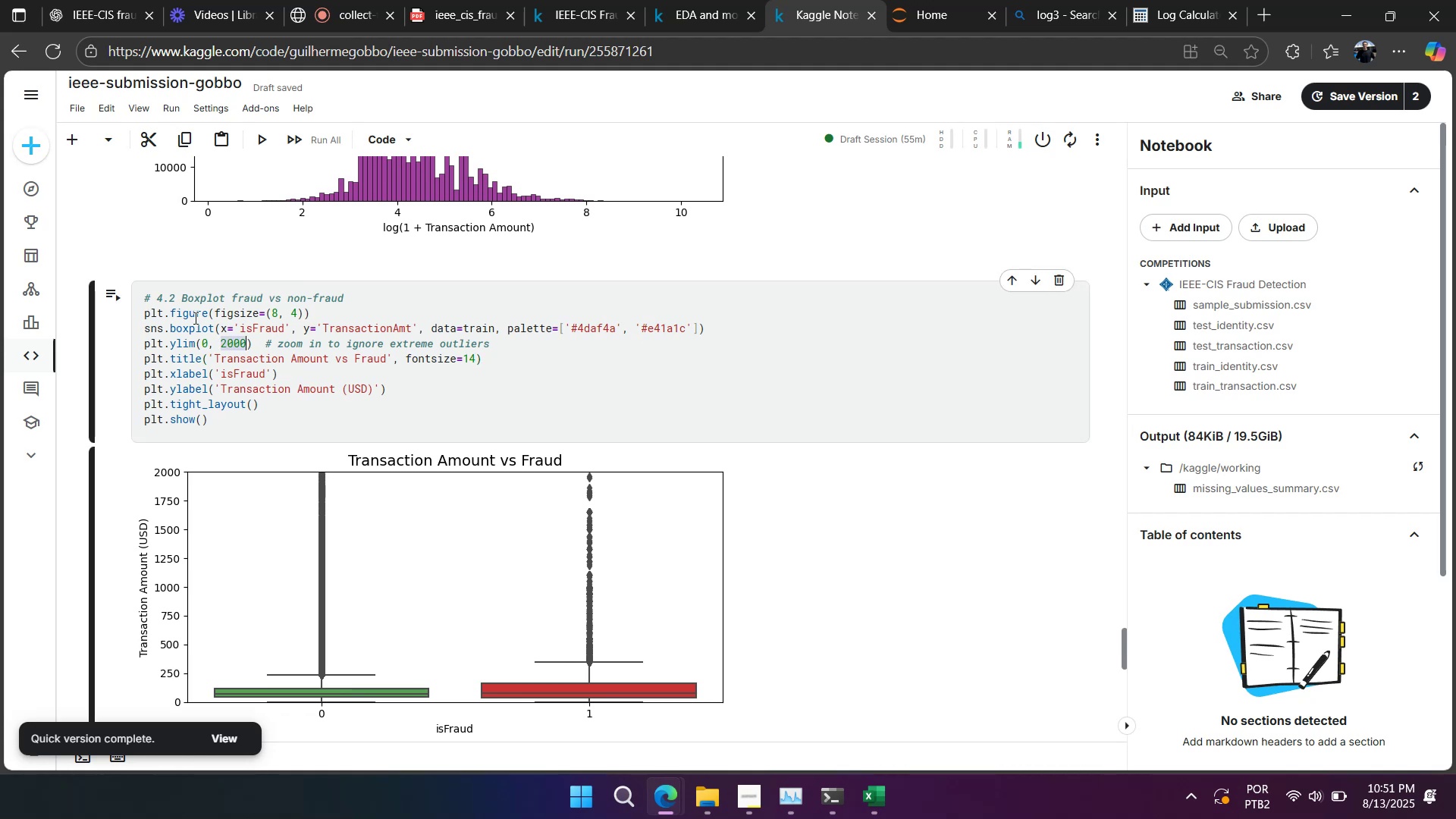 
key(Numpad8)
 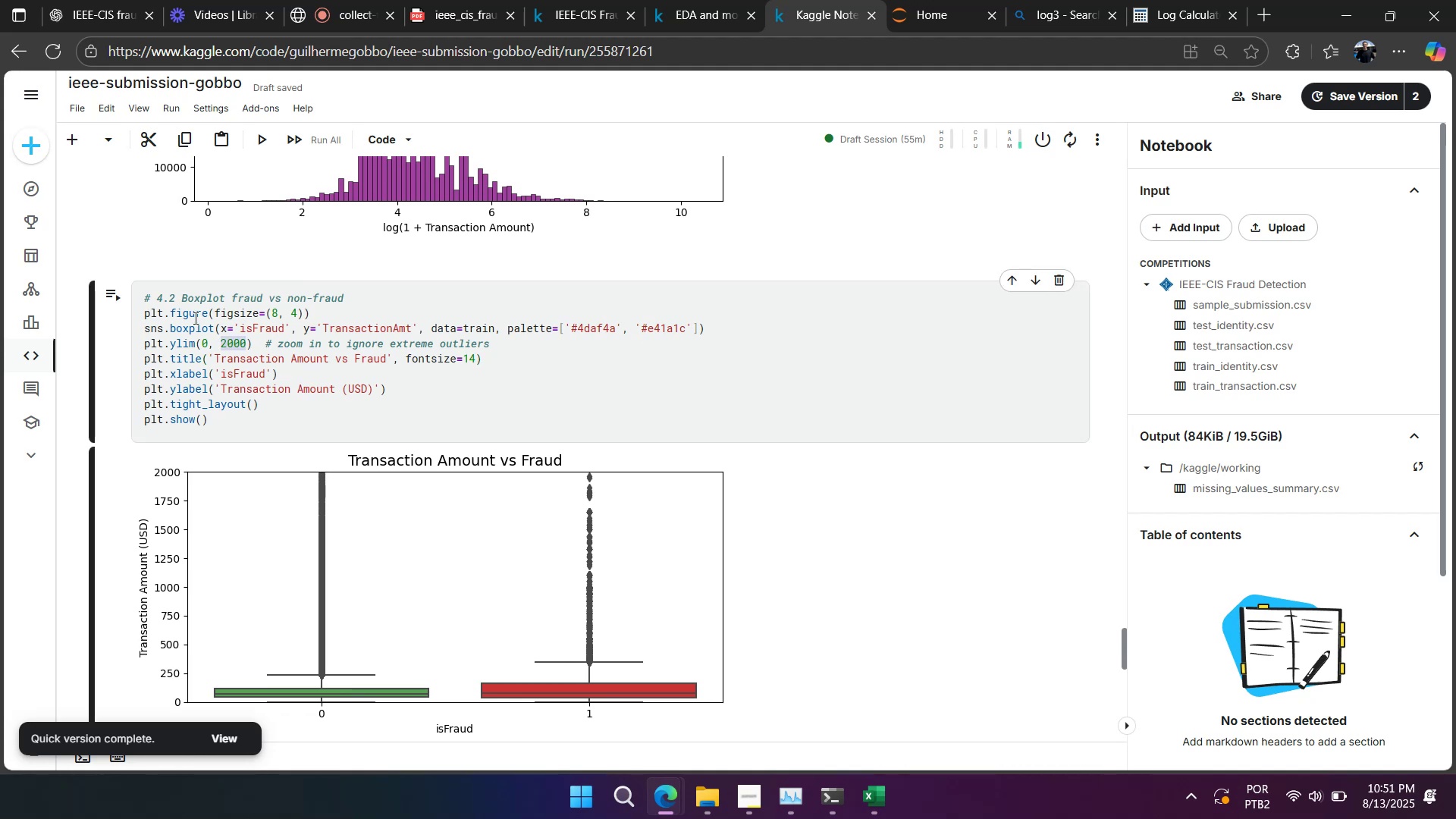 
key(Numpad0)
 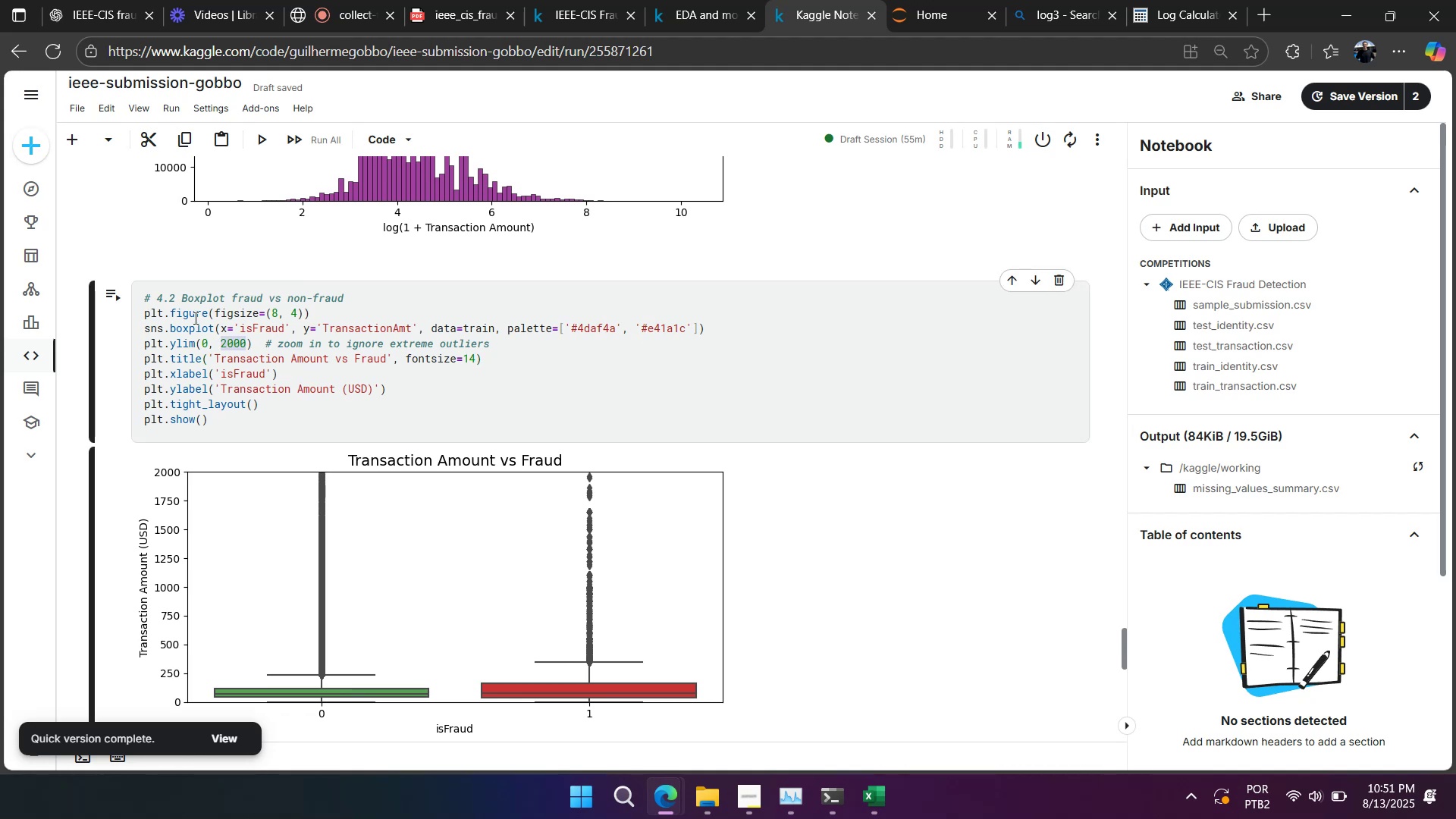 
key(Numpad0)
 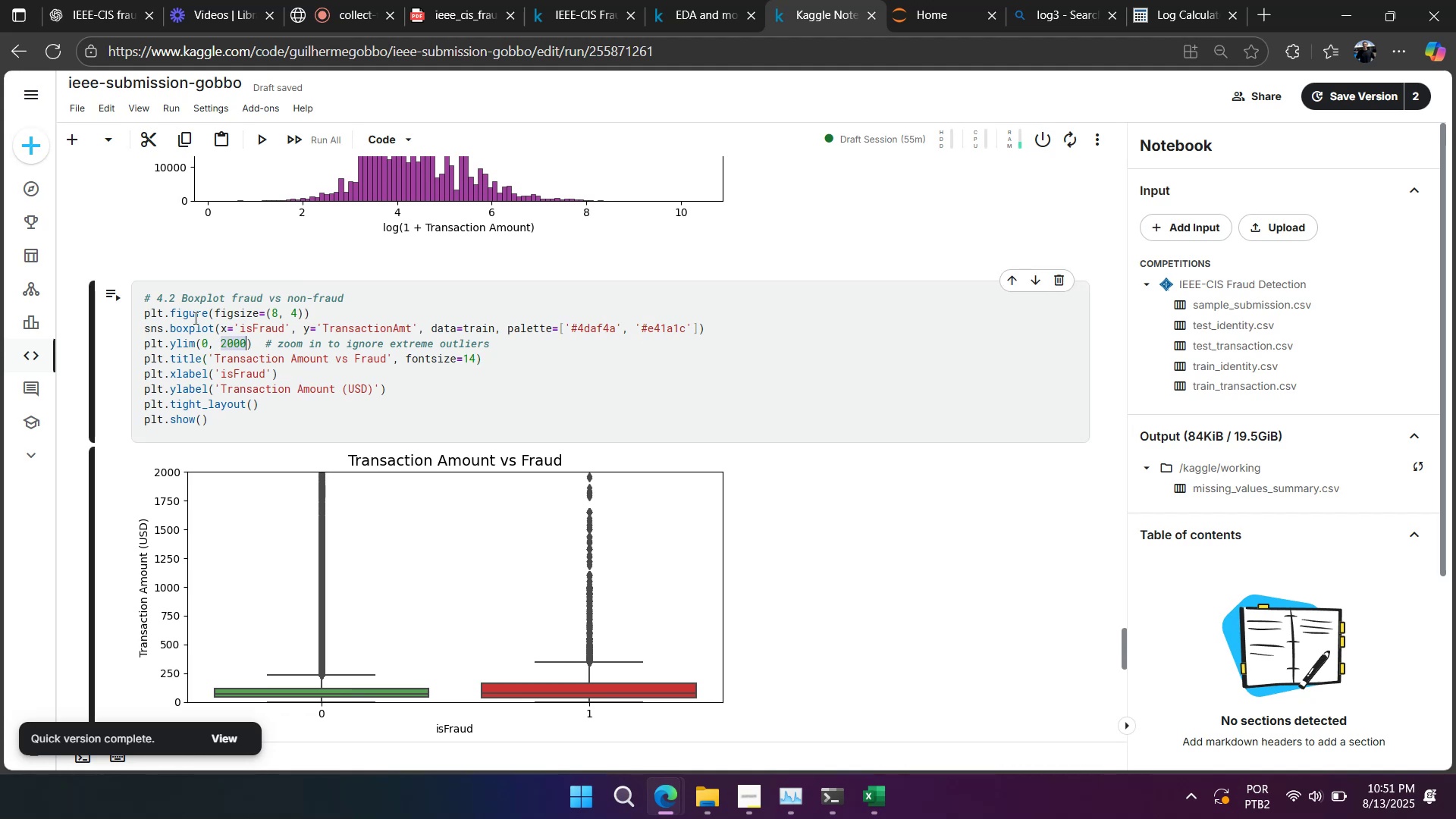 
key(Numpad0)
 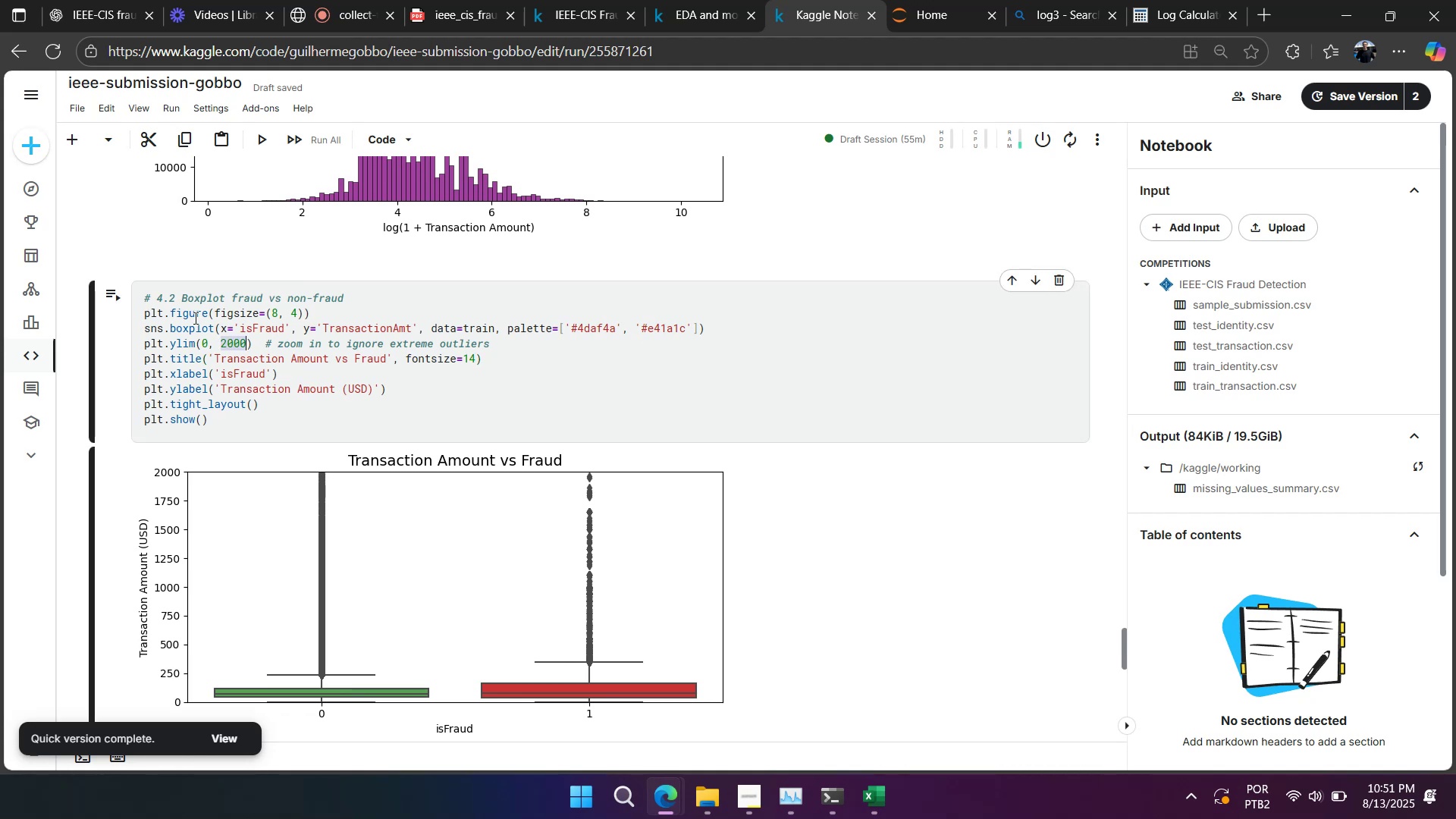 
key(Shift+Enter)
 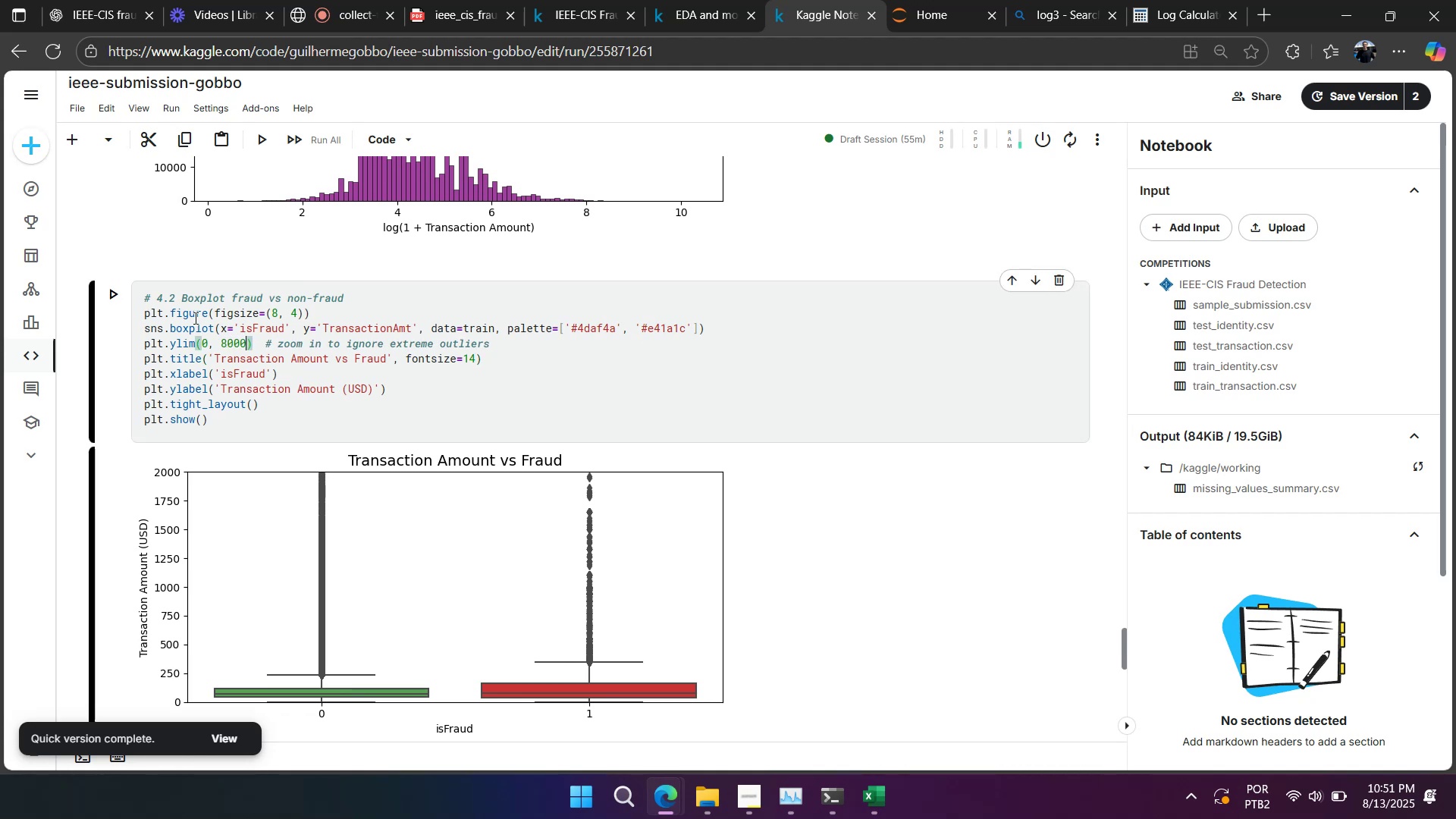 
scroll: coordinate [551, 384], scroll_direction: down, amount: 1.0
 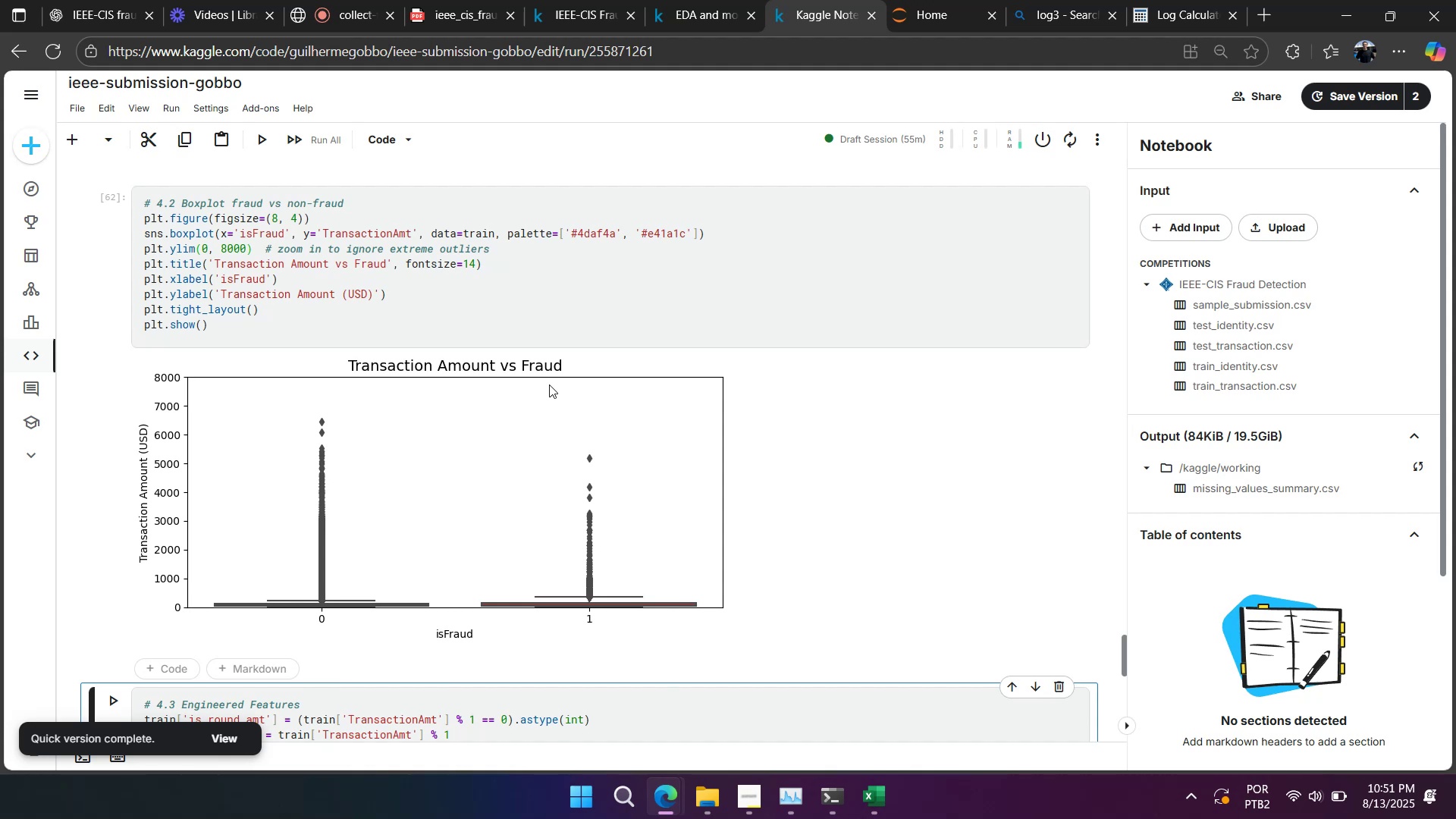 
wait(10.97)
 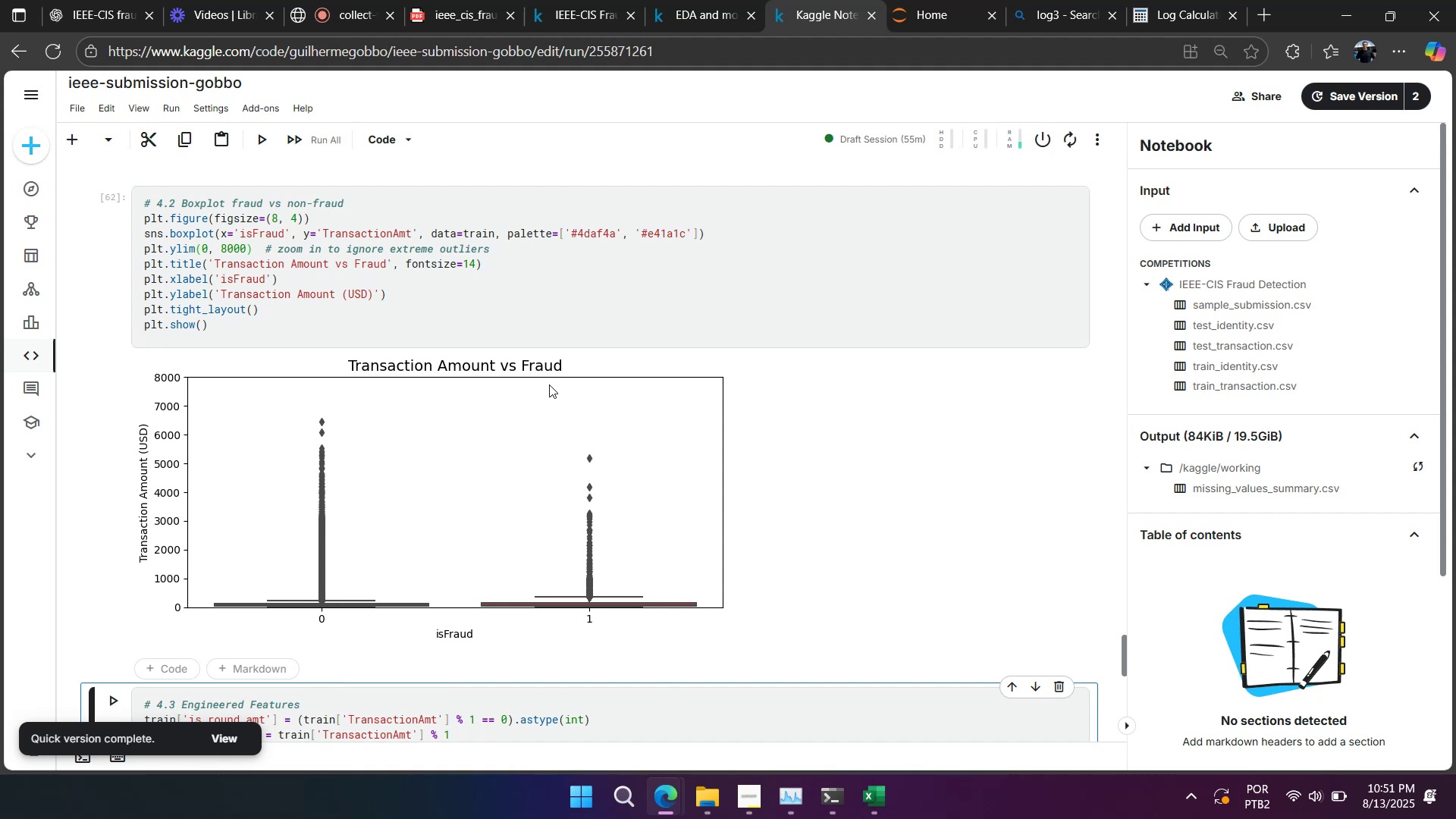 
double_click([234, 241])
 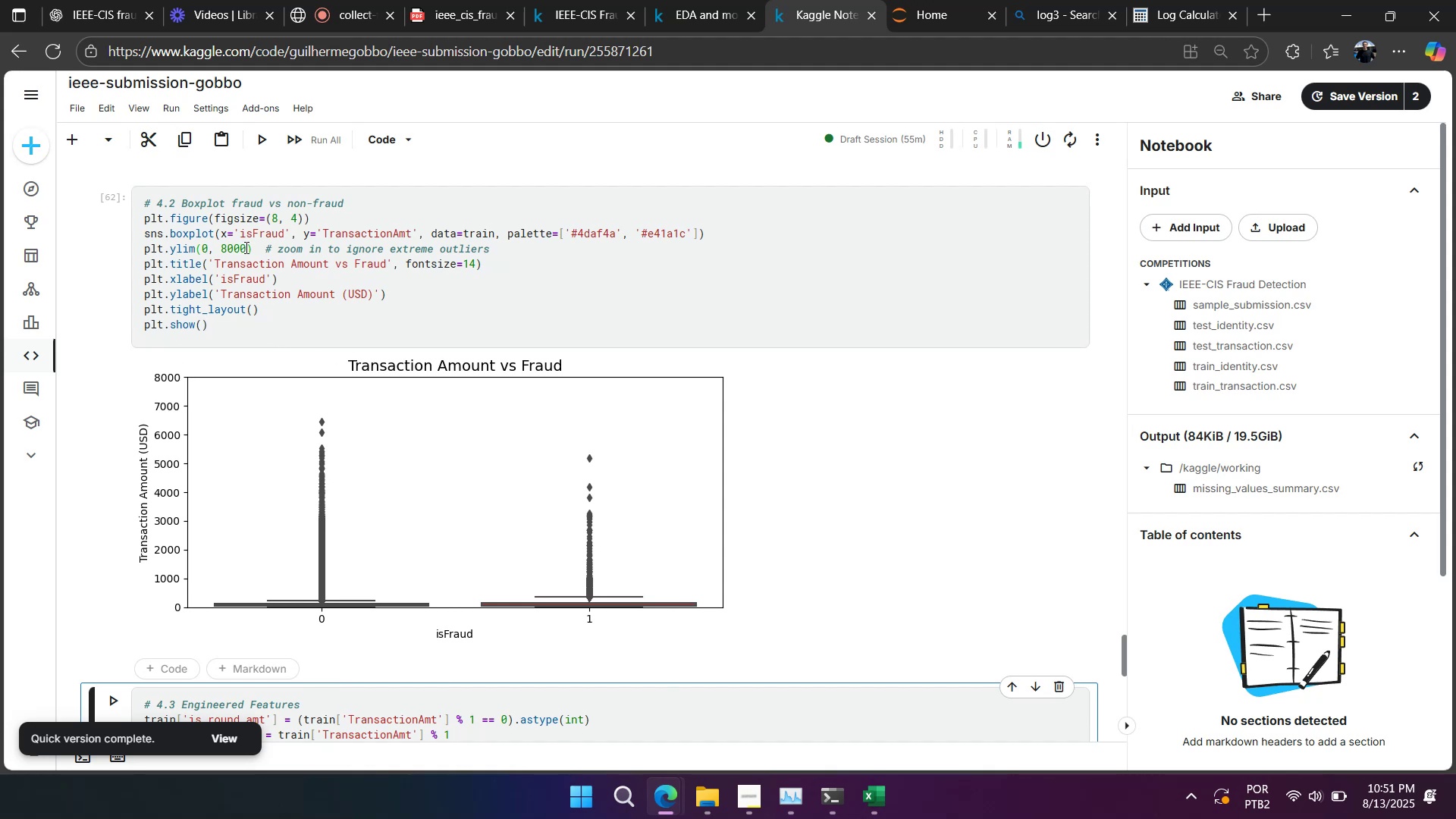 
key(Numpad5)
 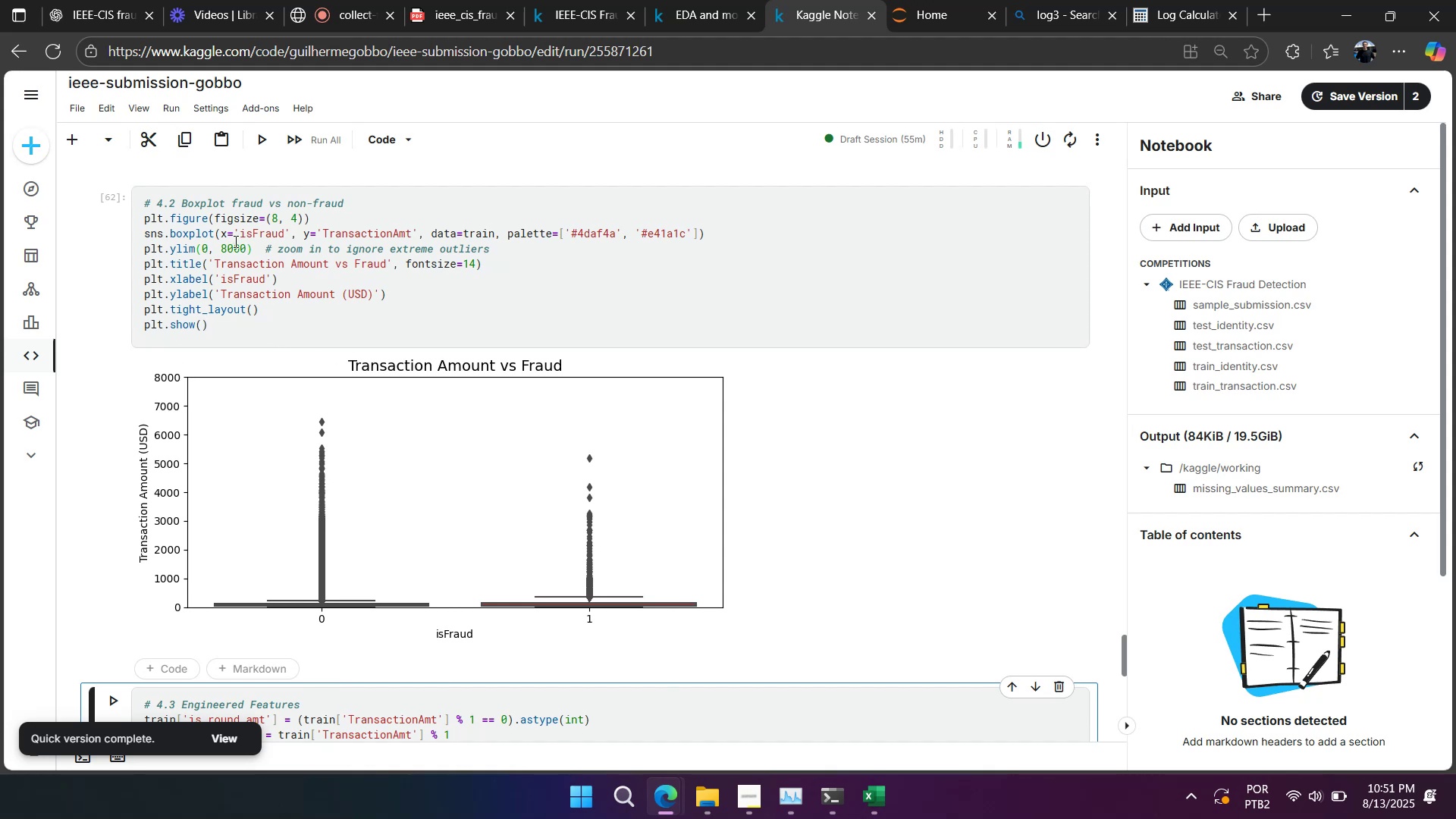 
key(Numpad0)
 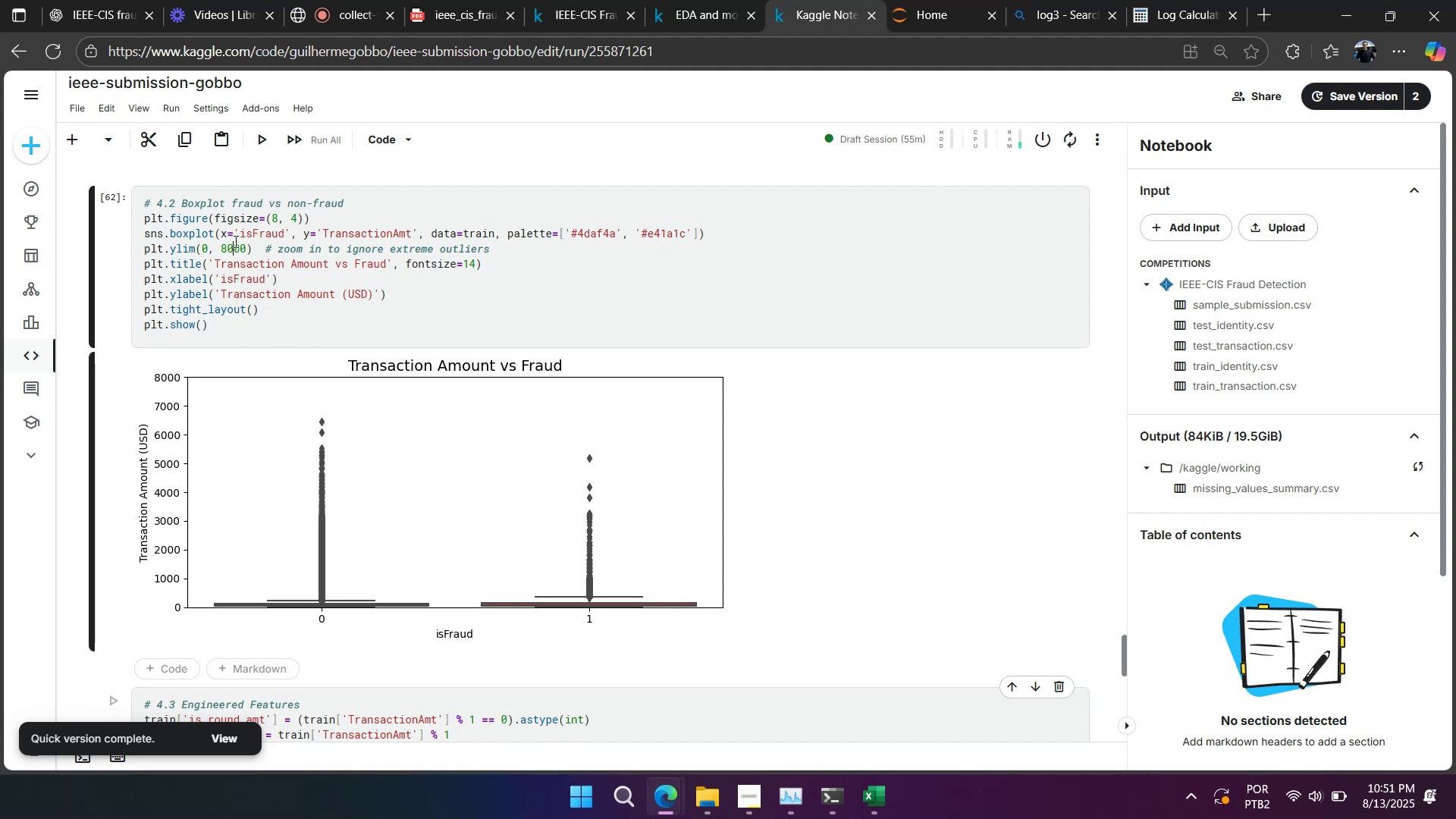 
key(Numpad0)
 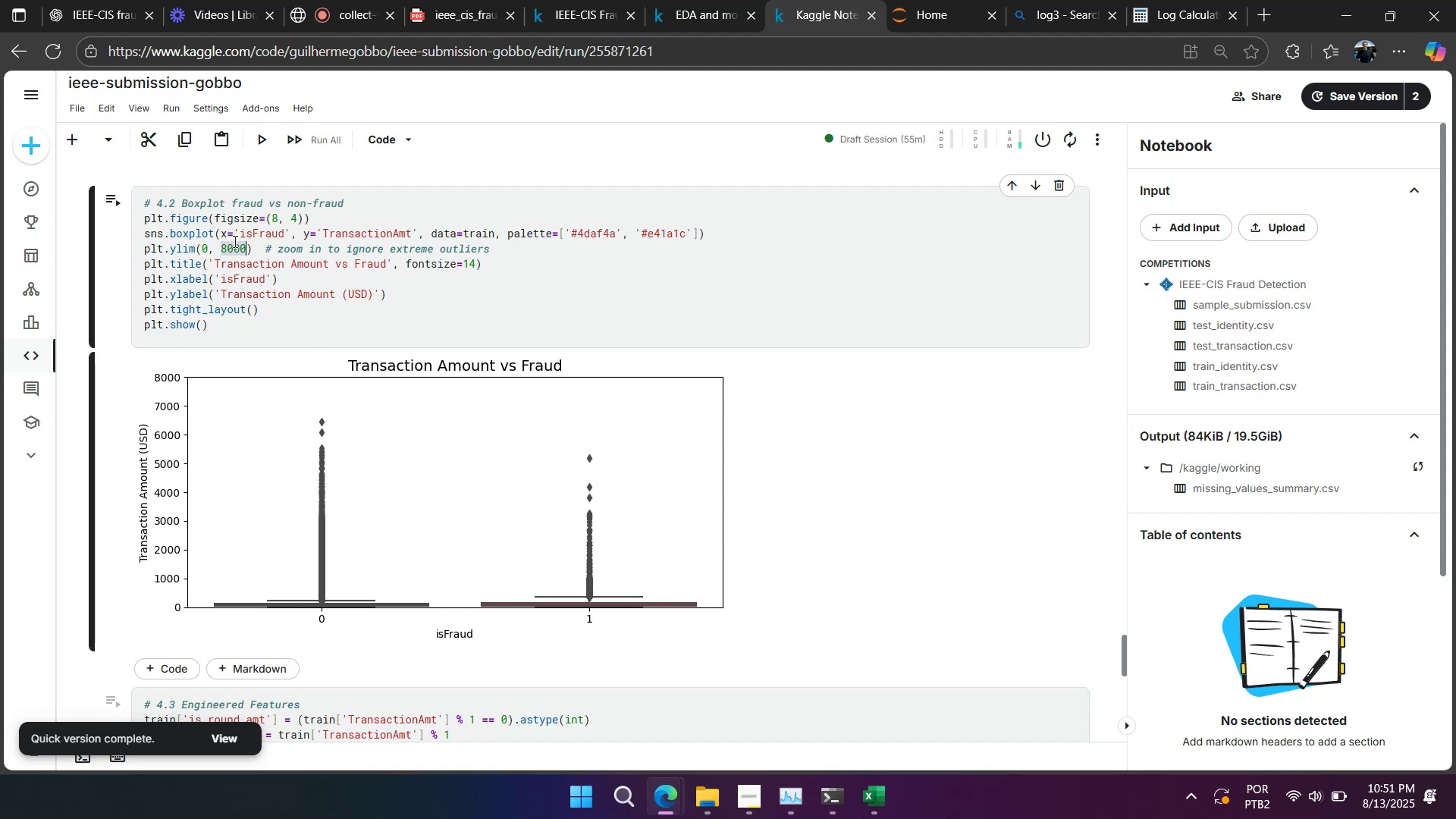 
key(Numpad0)
 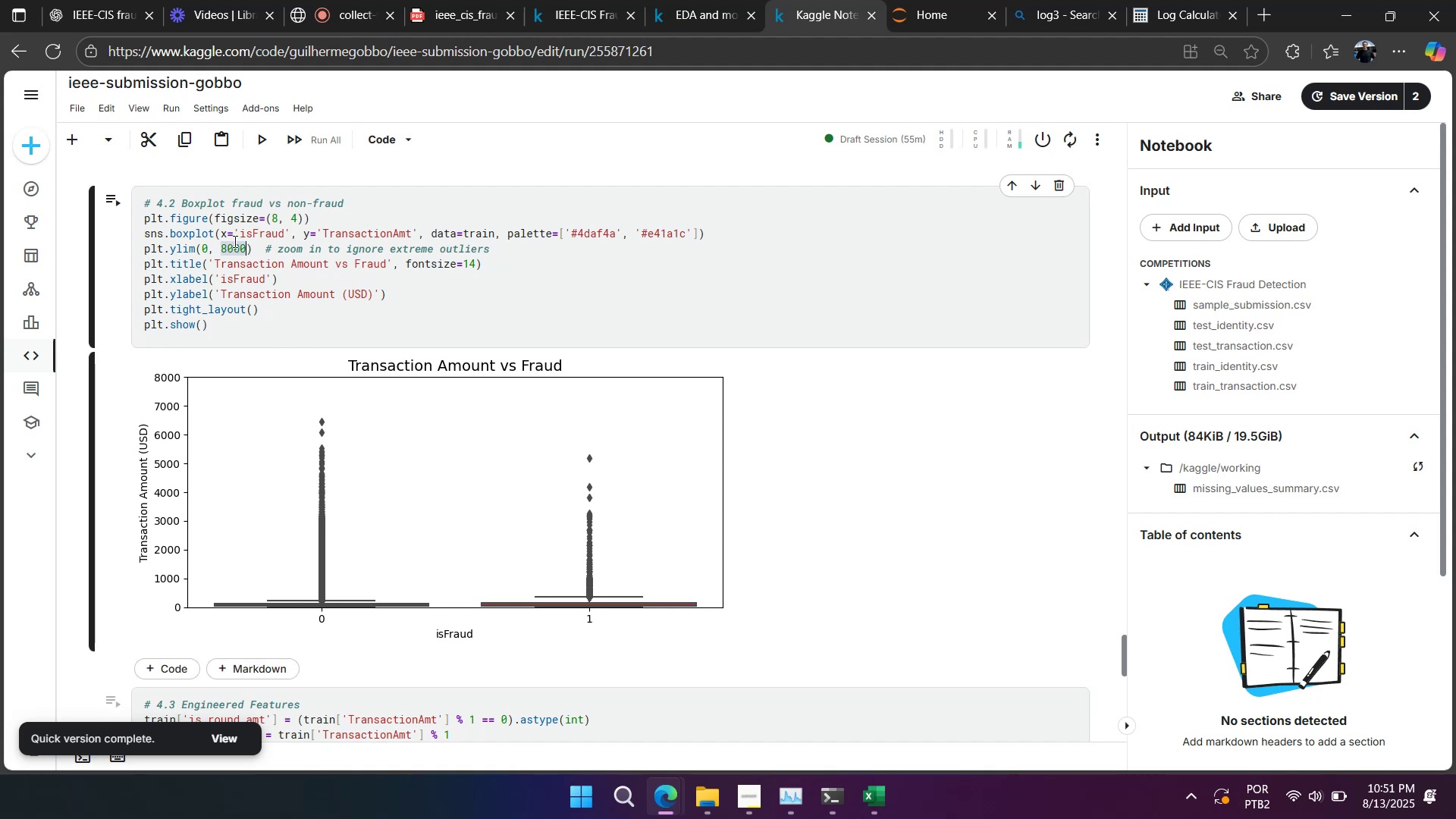 
key(Control+Enter)
 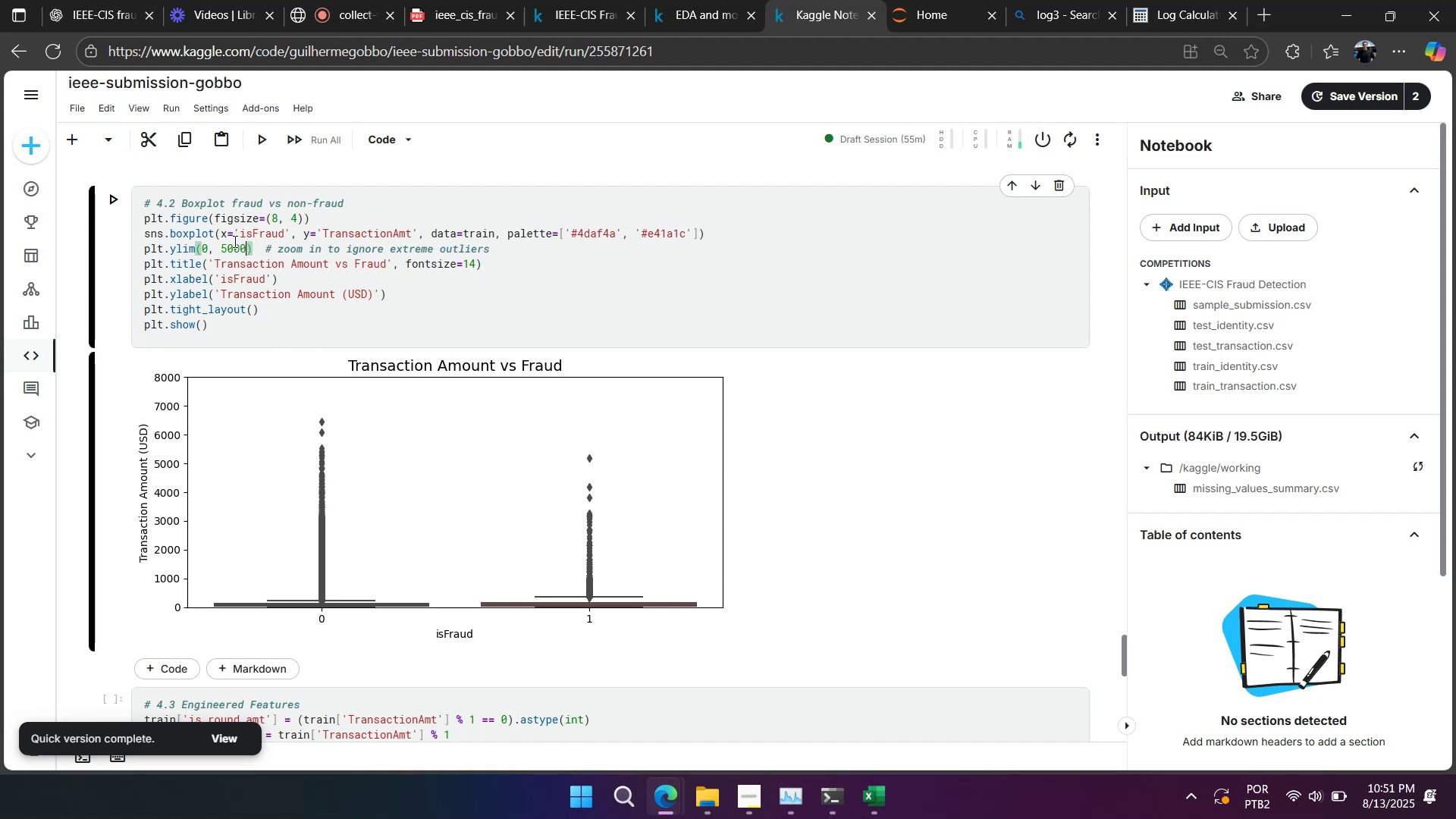 
hold_key(key=ControlLeft, duration=0.67)
 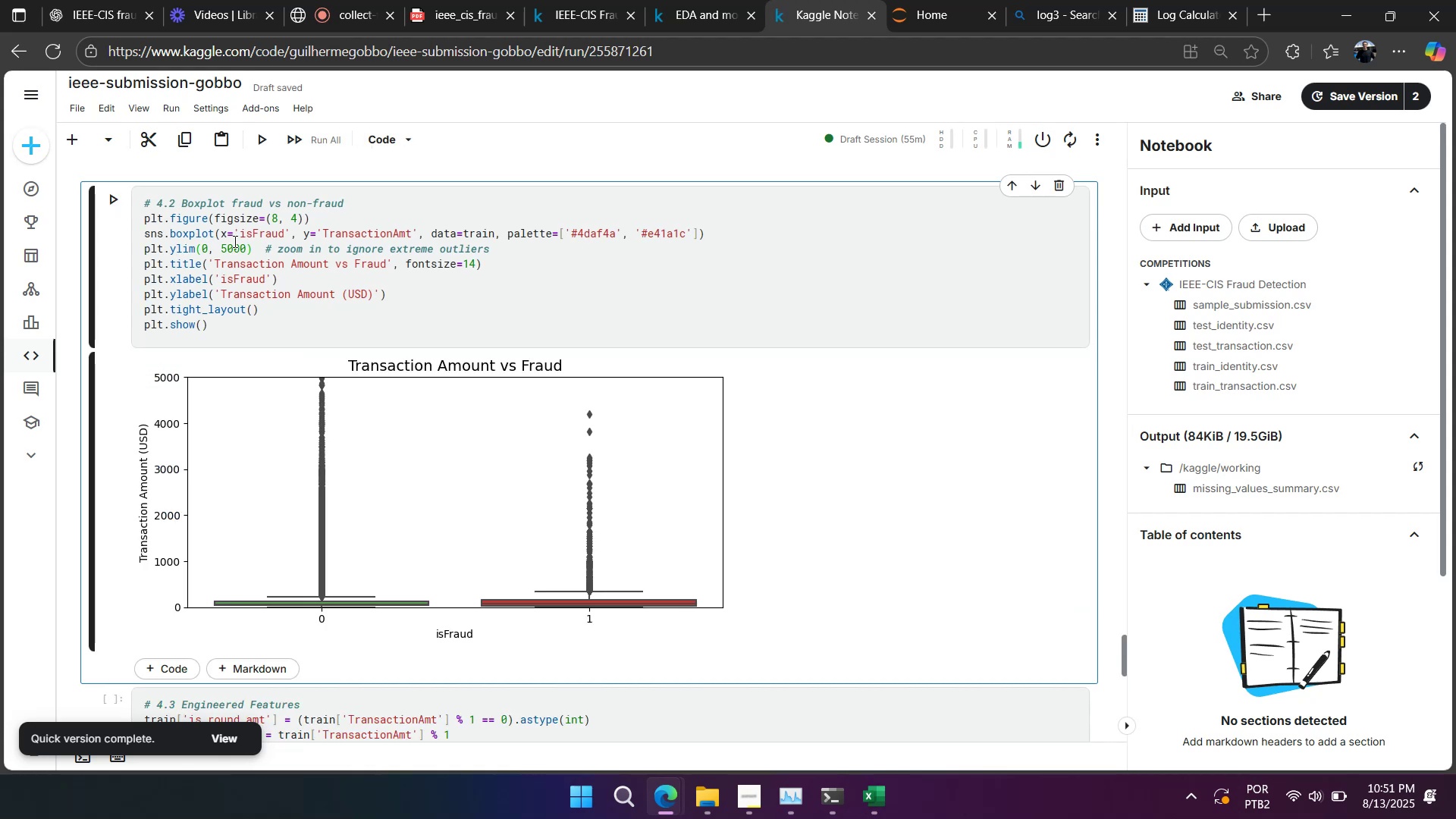 
wait(14.4)
 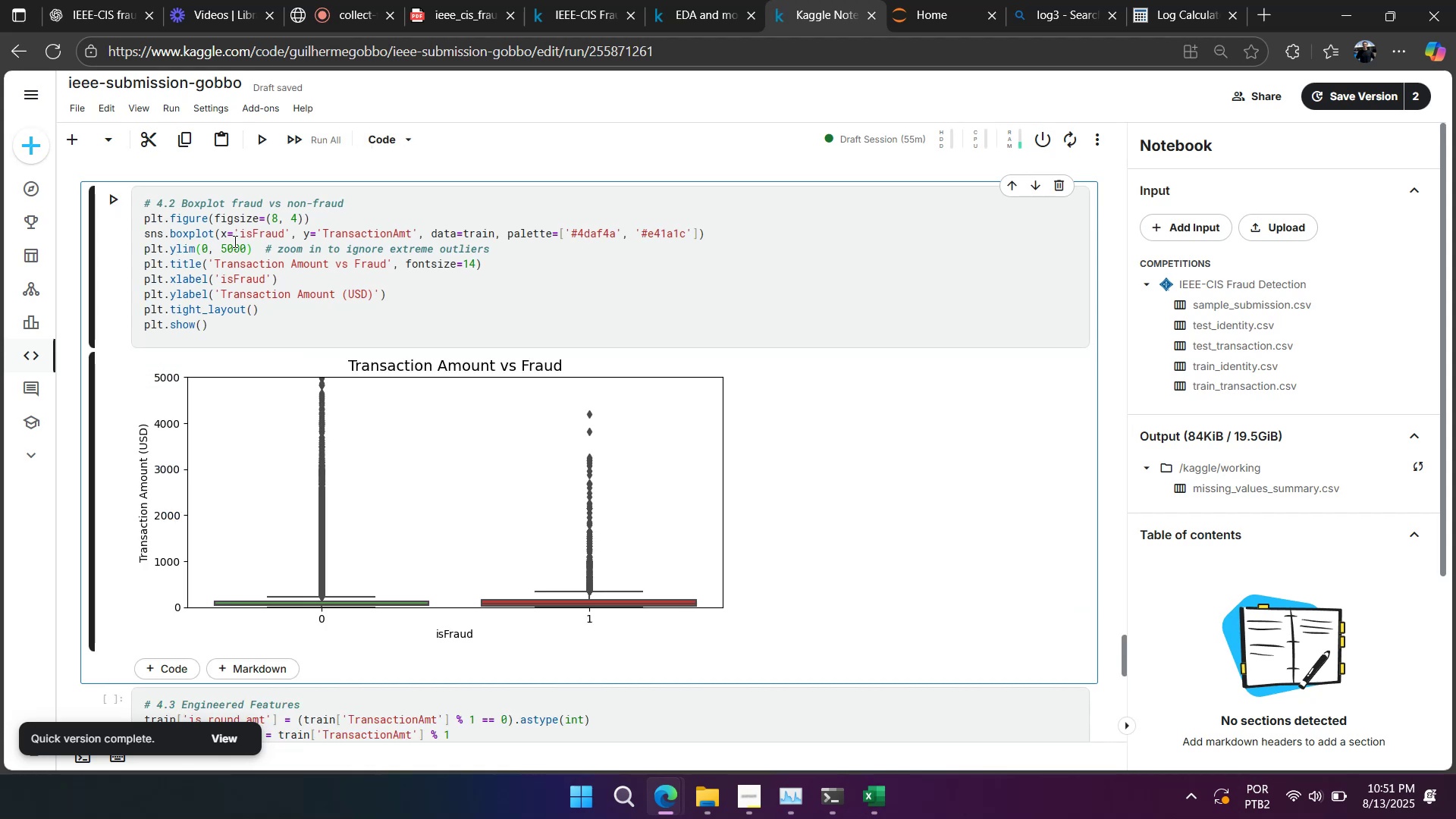 
scroll: coordinate [233, 314], scroll_direction: down, amount: 4.0
 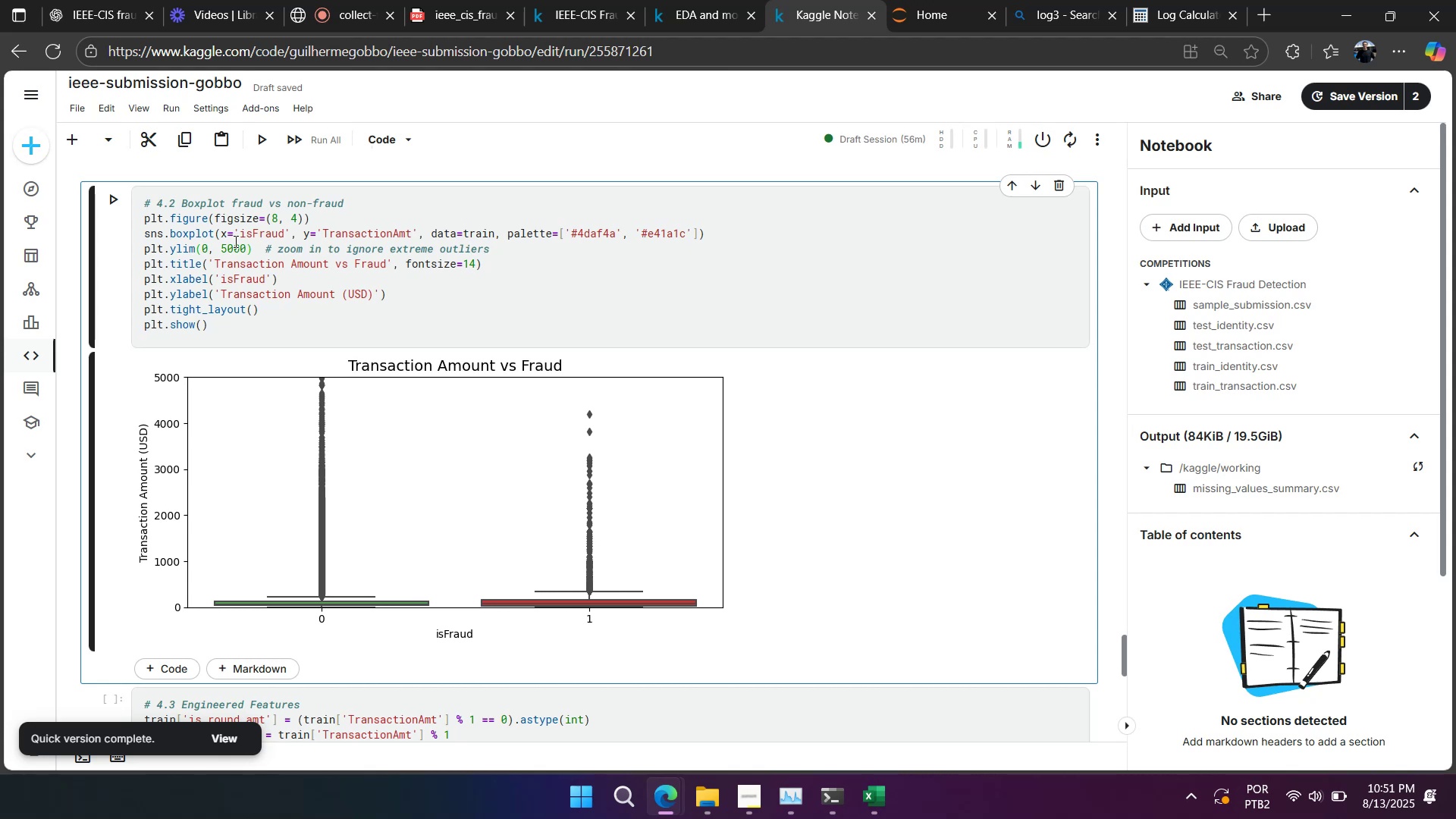 
left_click([239, 388])
 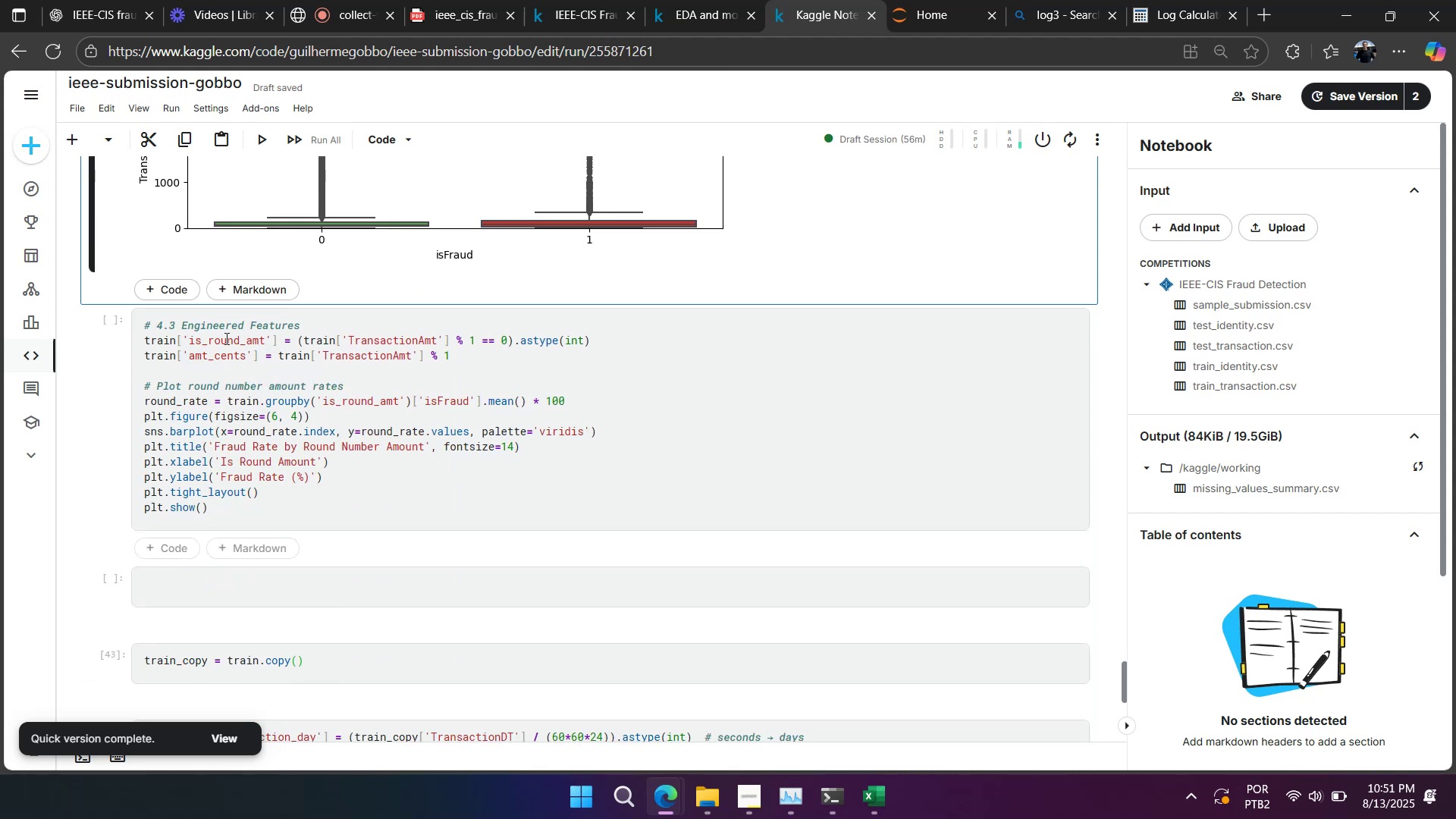 
key(Shift+Enter)
 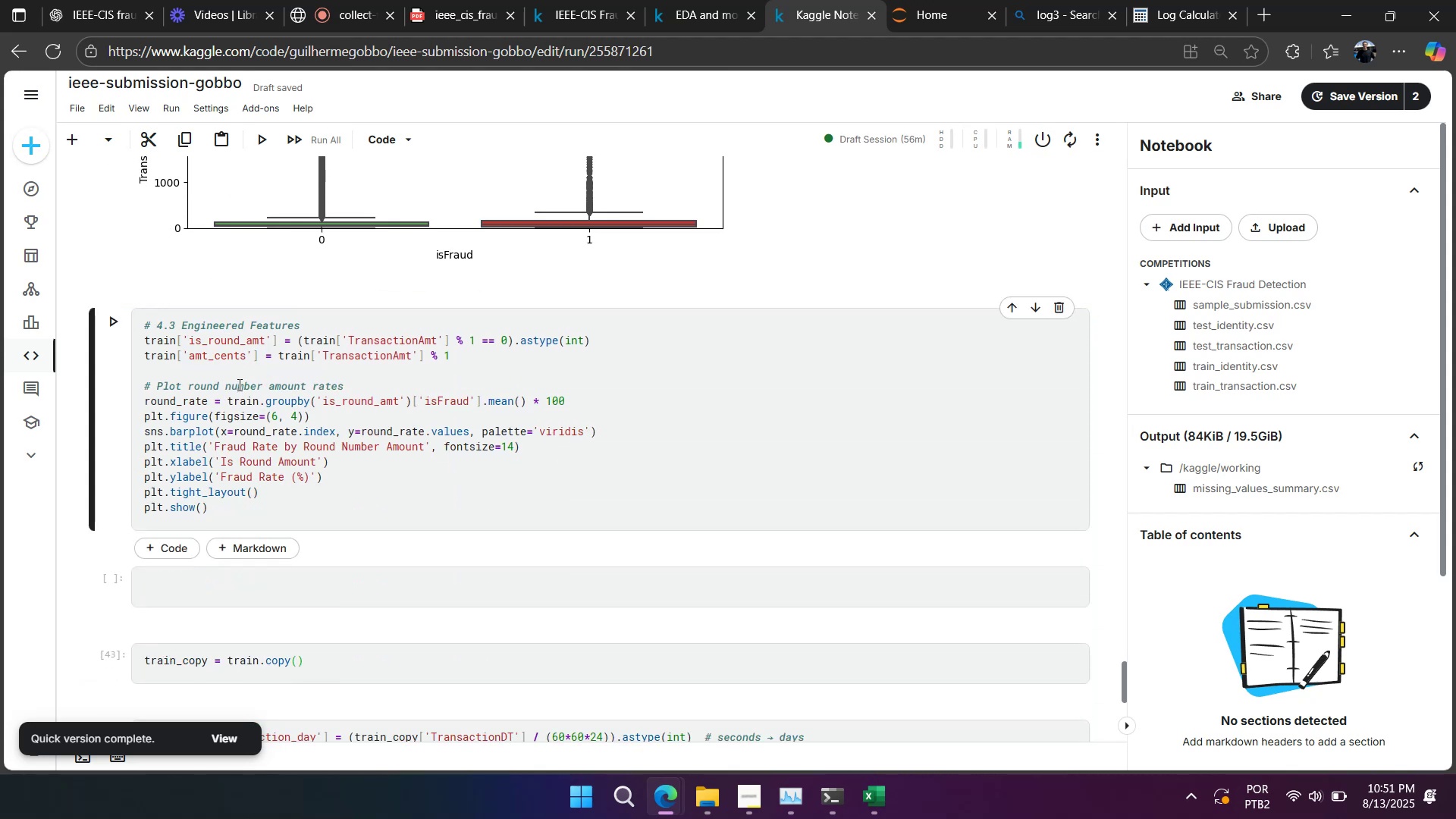 
scroll: coordinate [237, 396], scroll_direction: down, amount: 3.0
 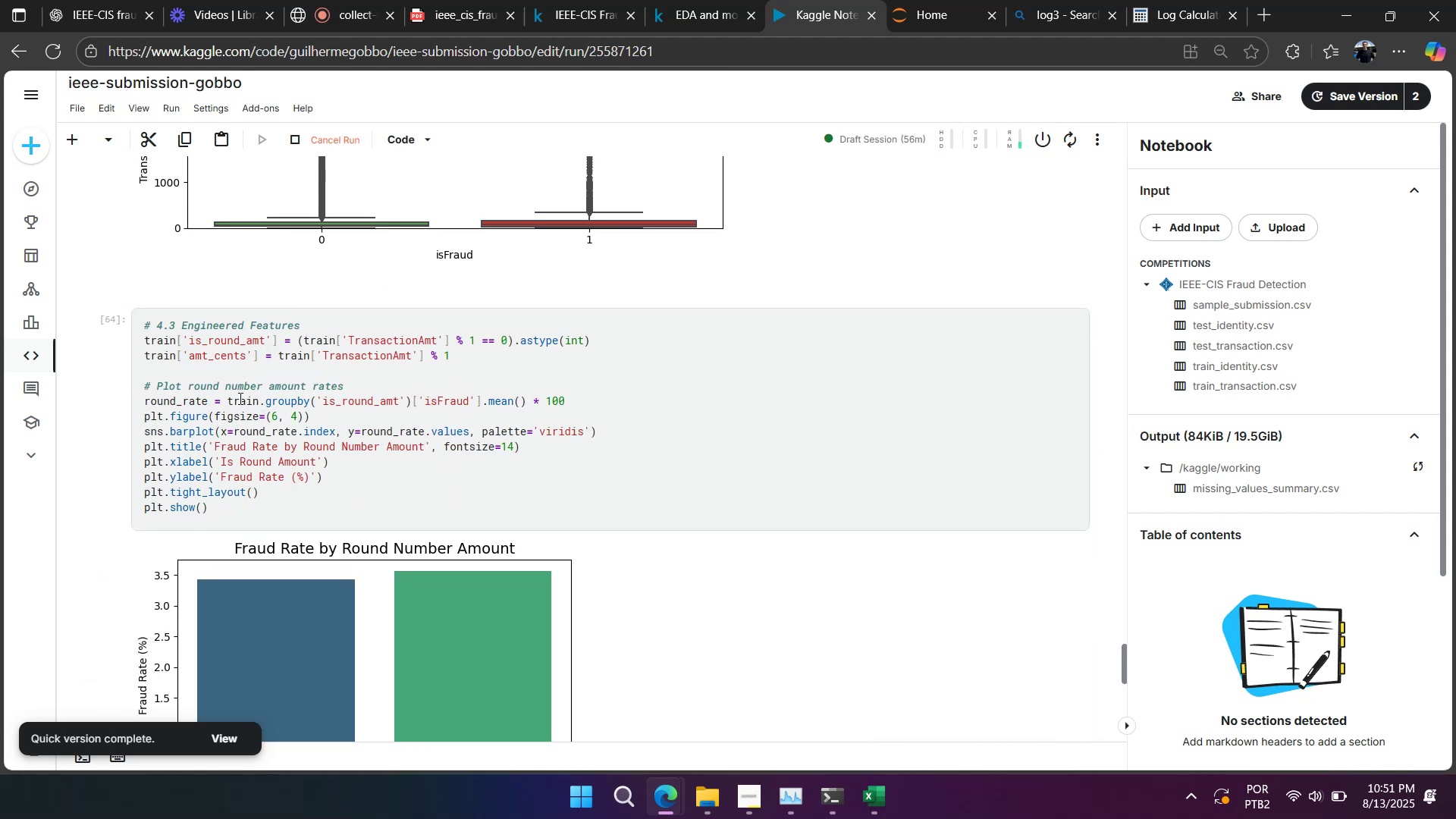 
double_click([653, 363])
 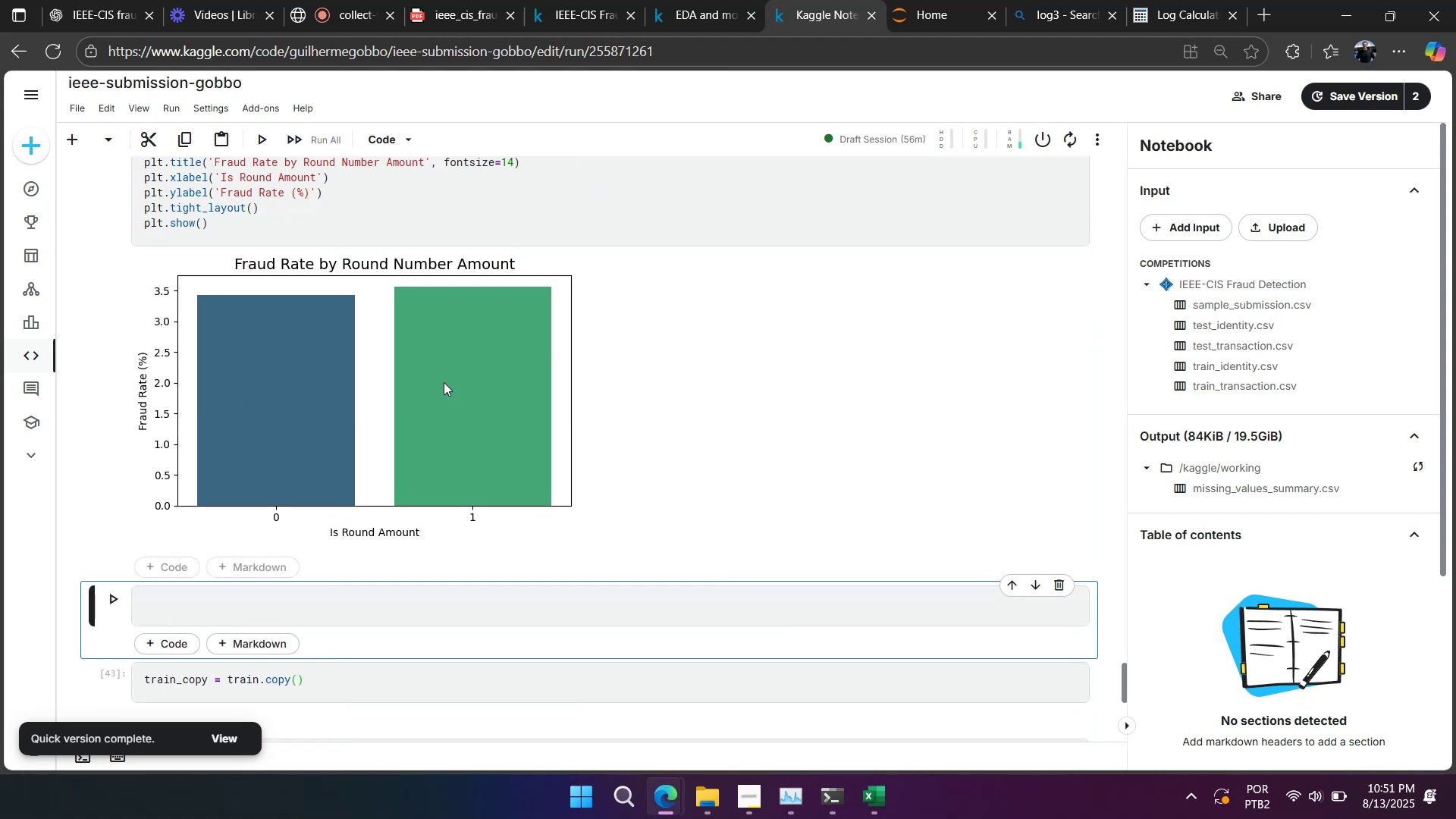 
left_click([638, 361])
 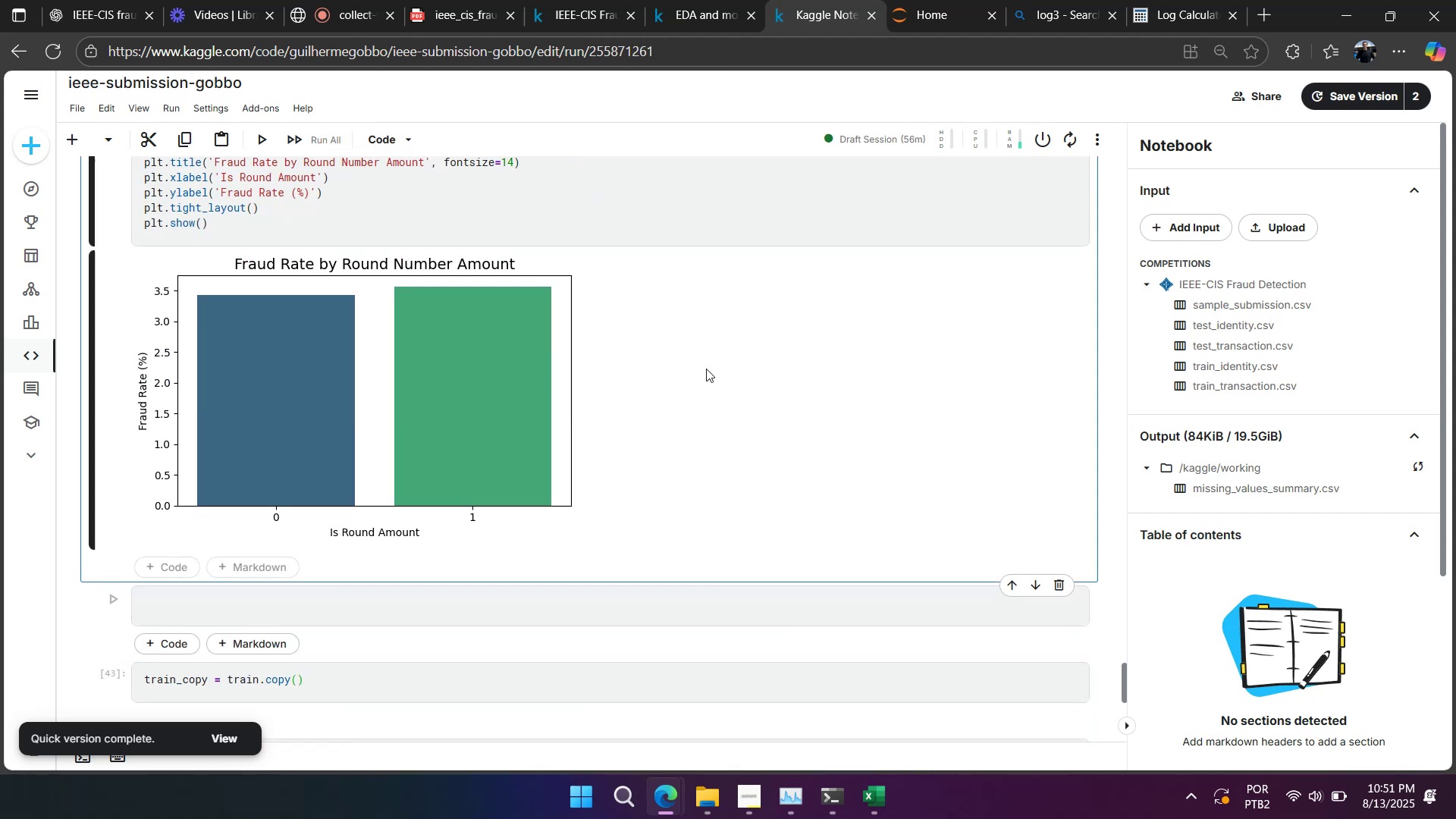 
right_click([638, 360])
 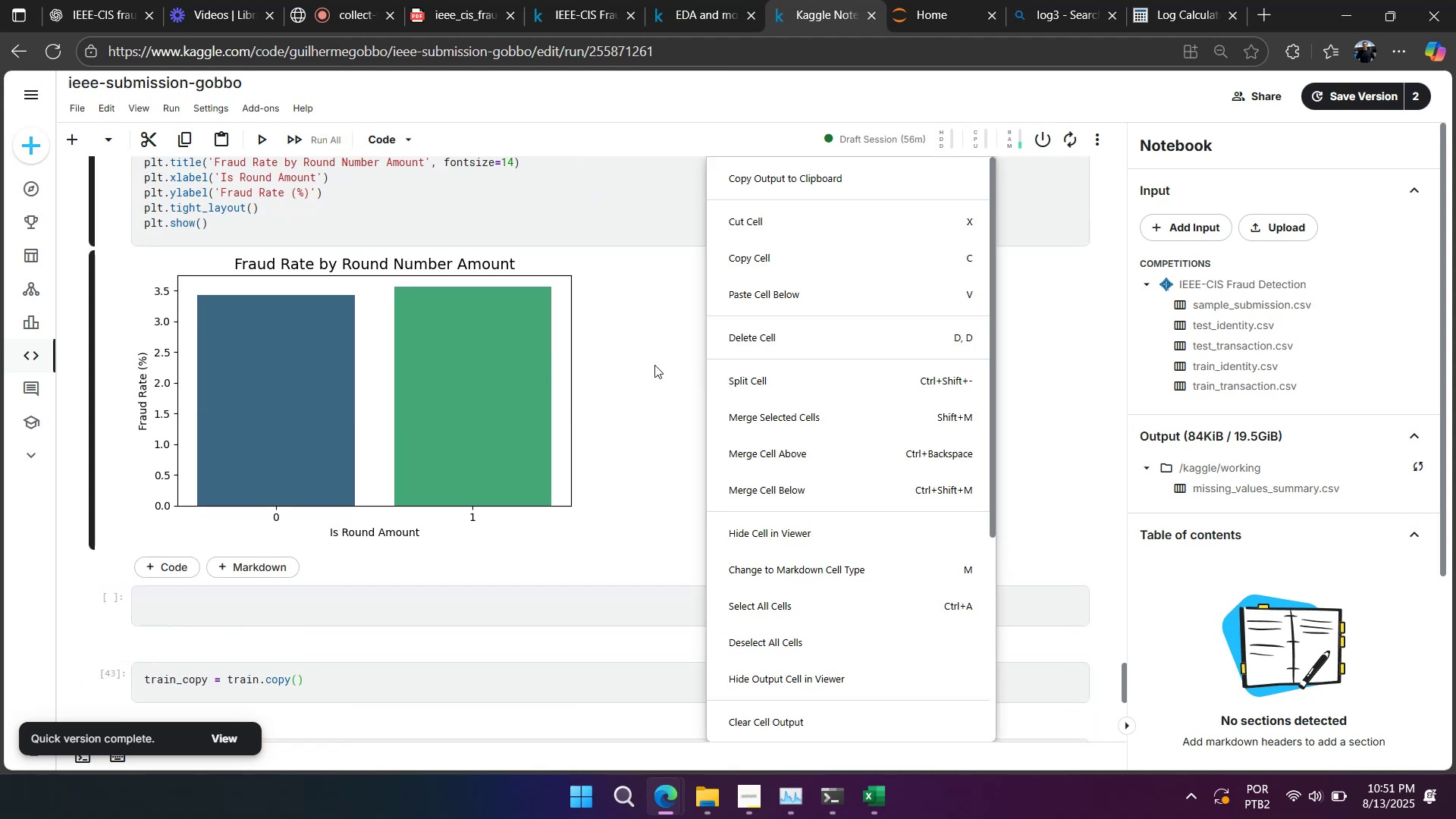 
left_click([619, 356])
 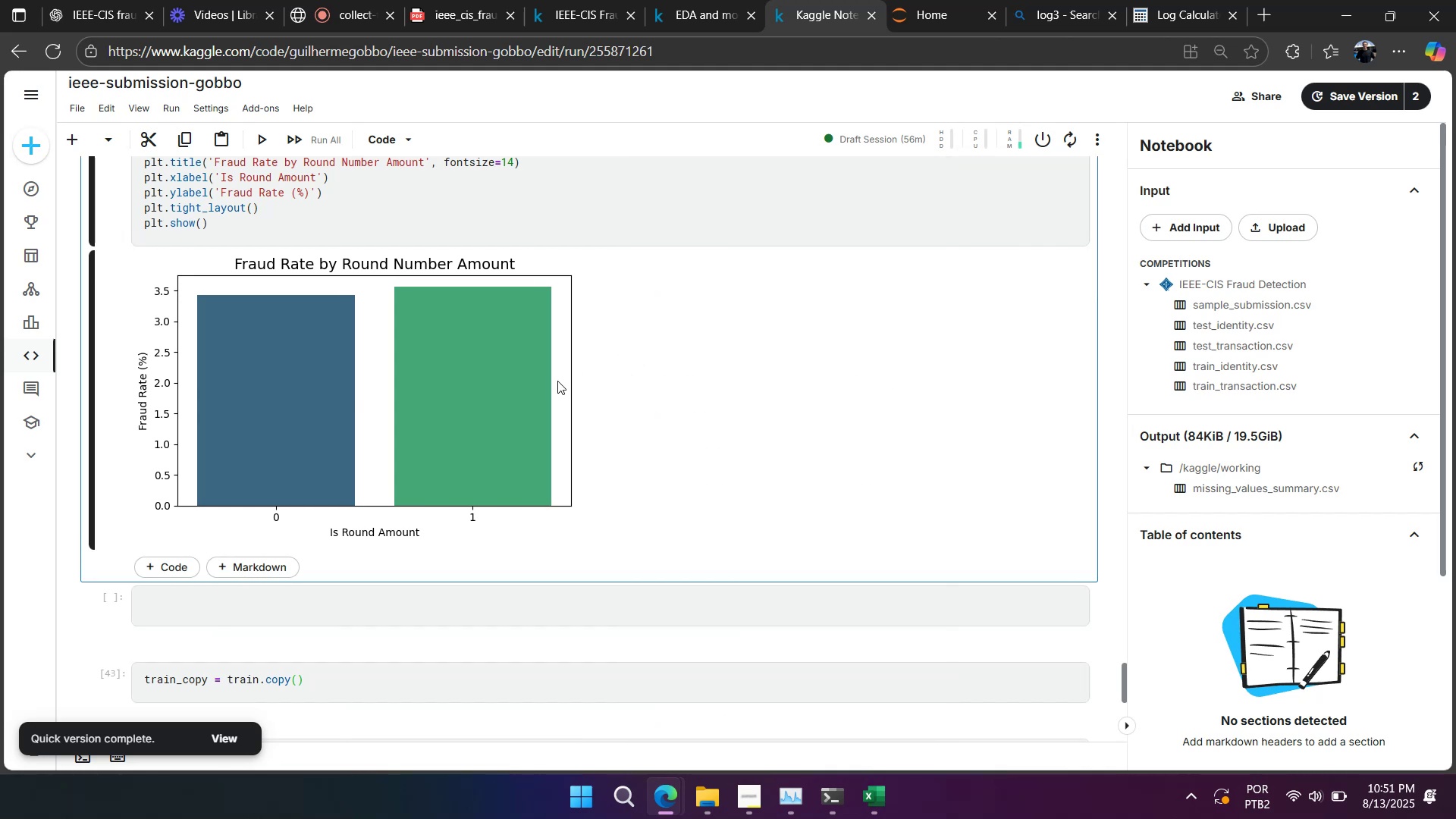 
scroll: coordinate [556, 381], scroll_direction: up, amount: 2.0
 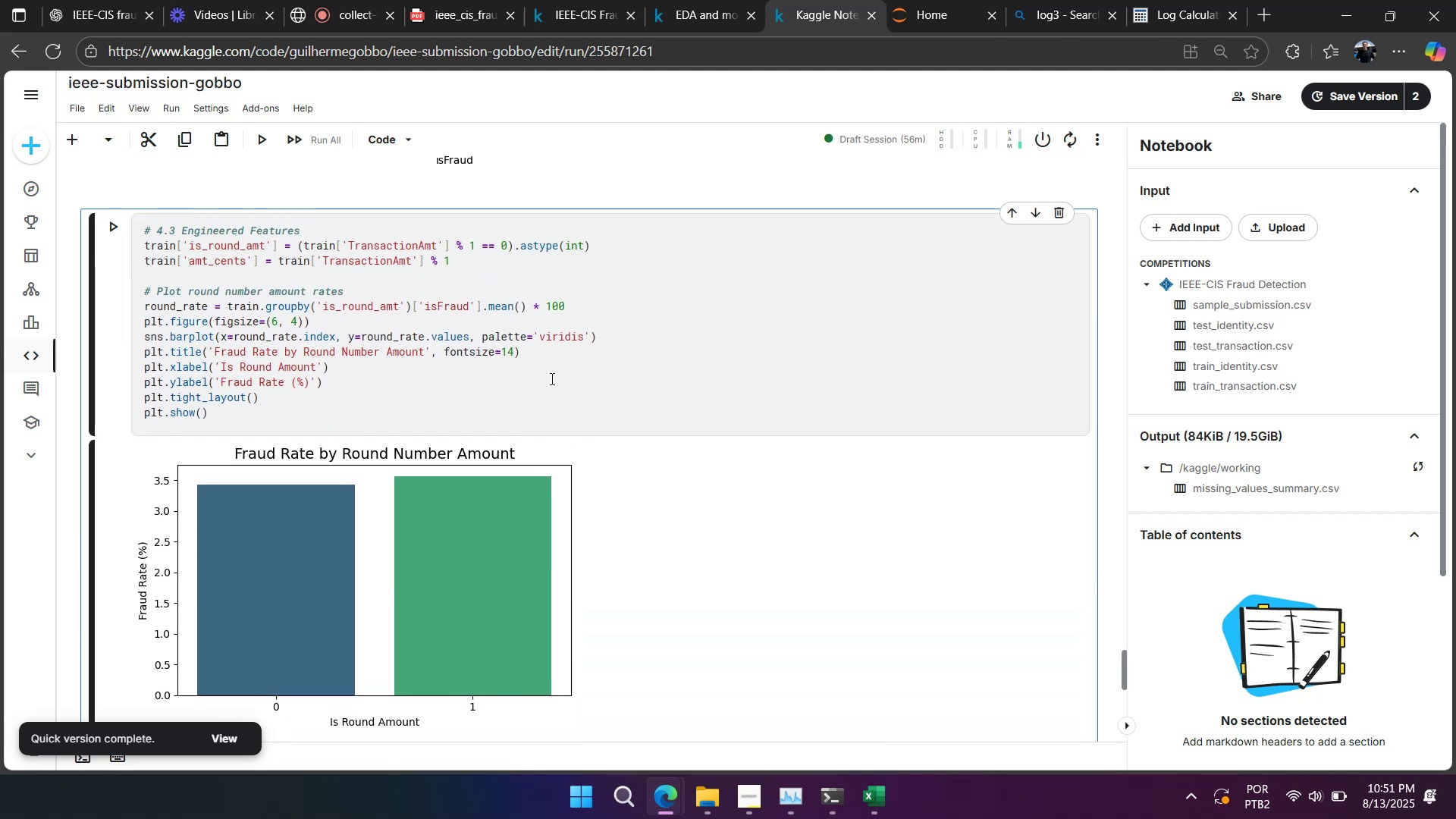 
key(Control+ControlLeft)
 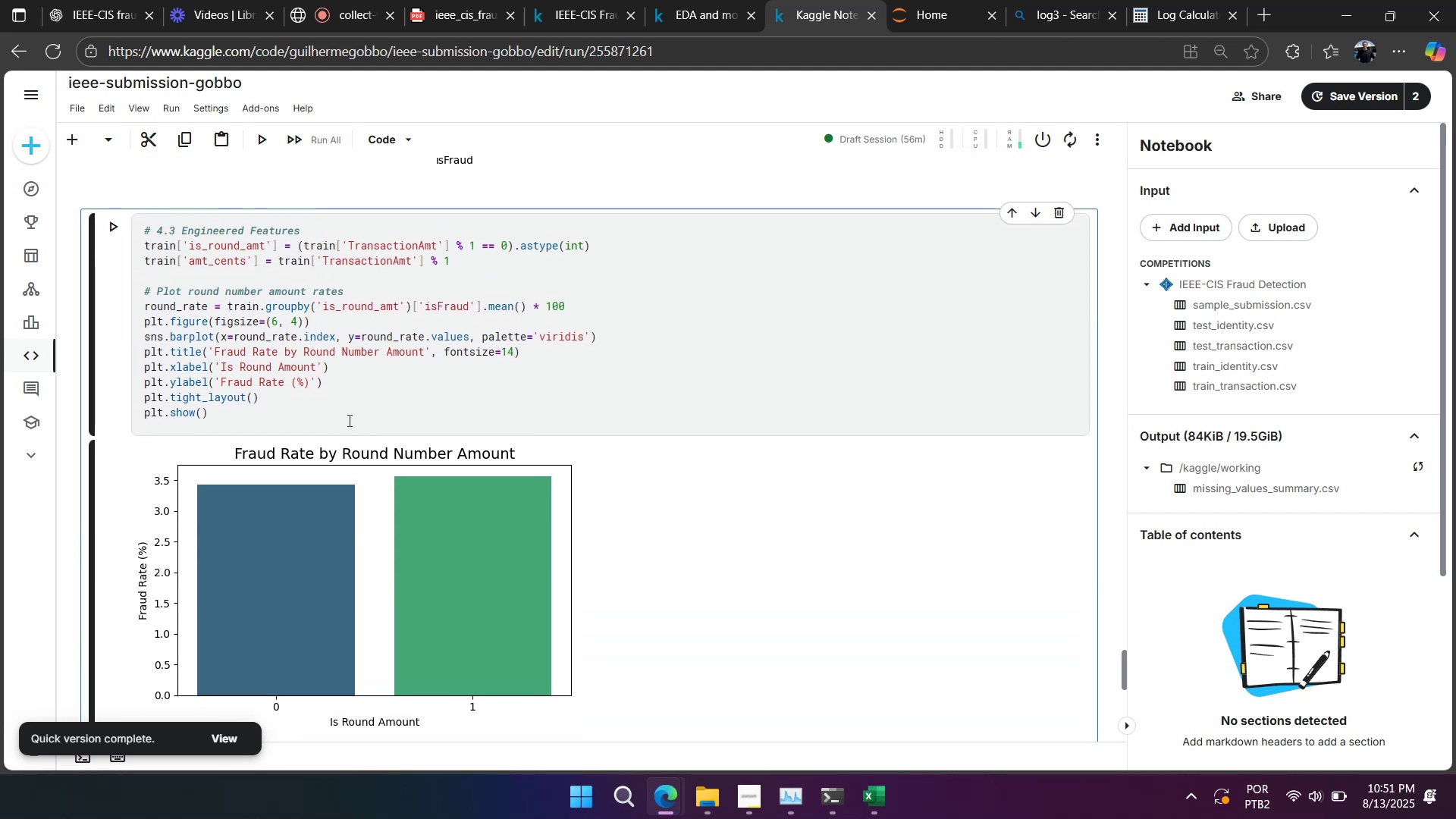 
key(Control+C)
 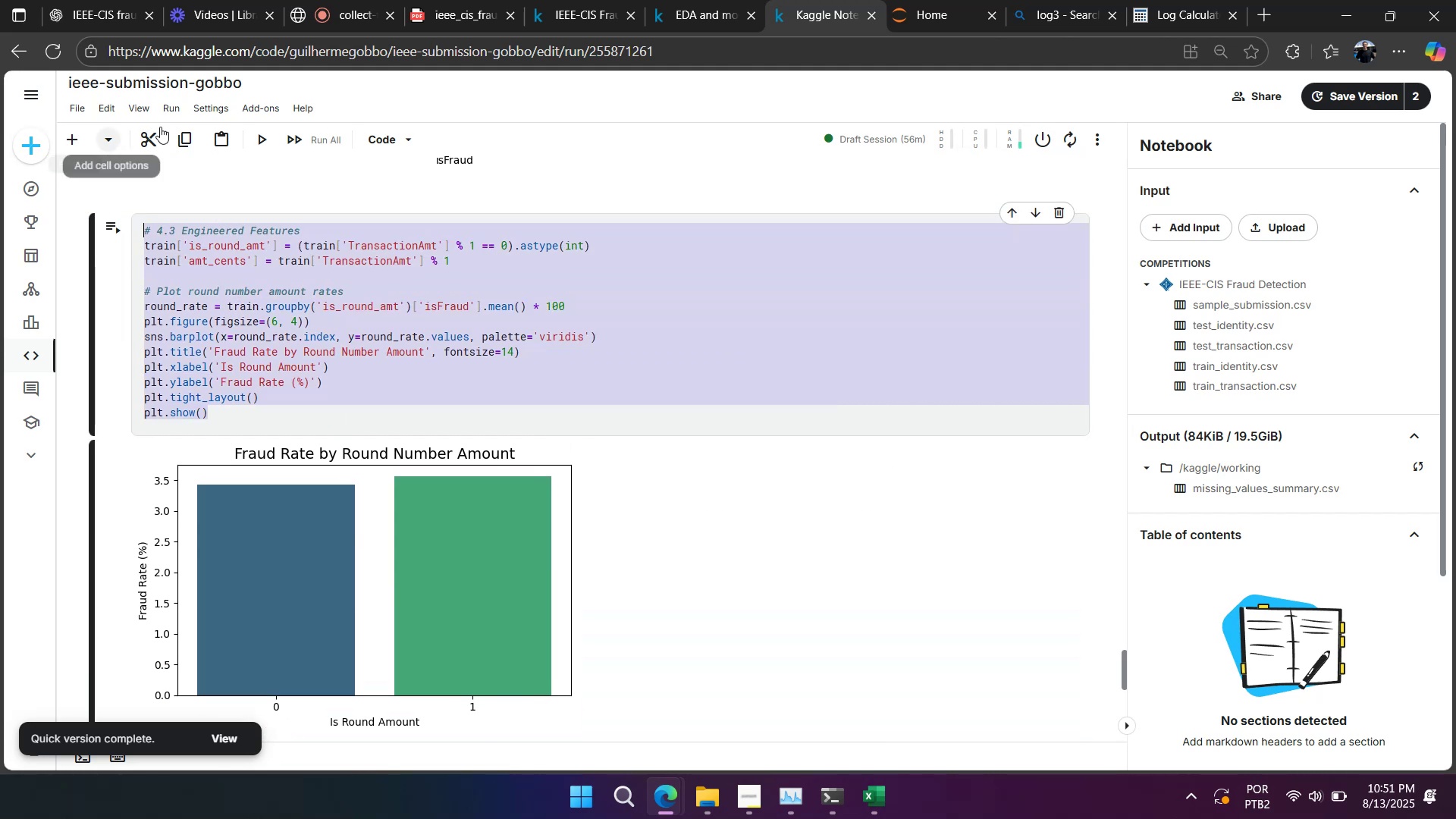 
left_click([710, 734])
 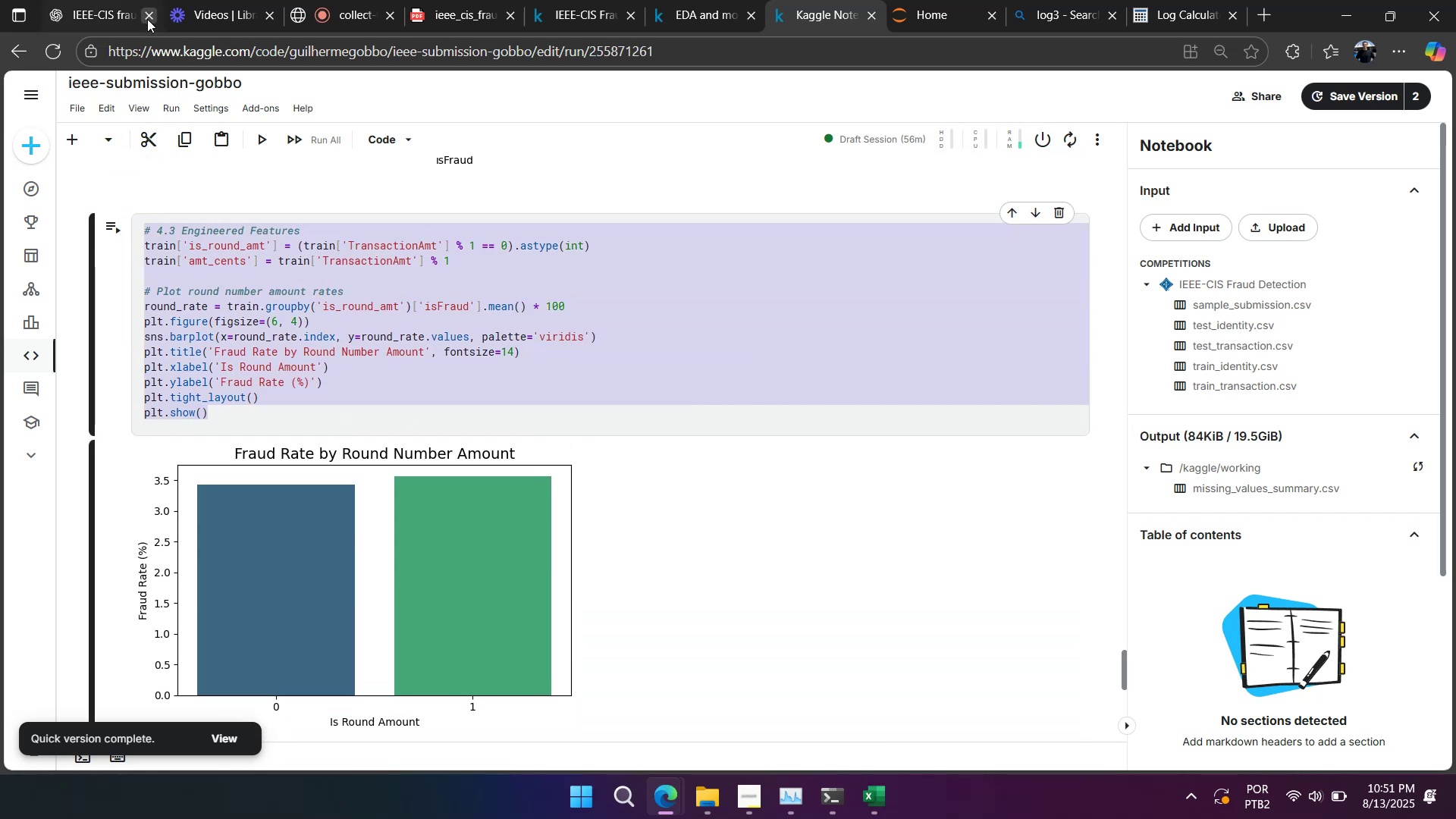 
key(Control+ControlLeft)
 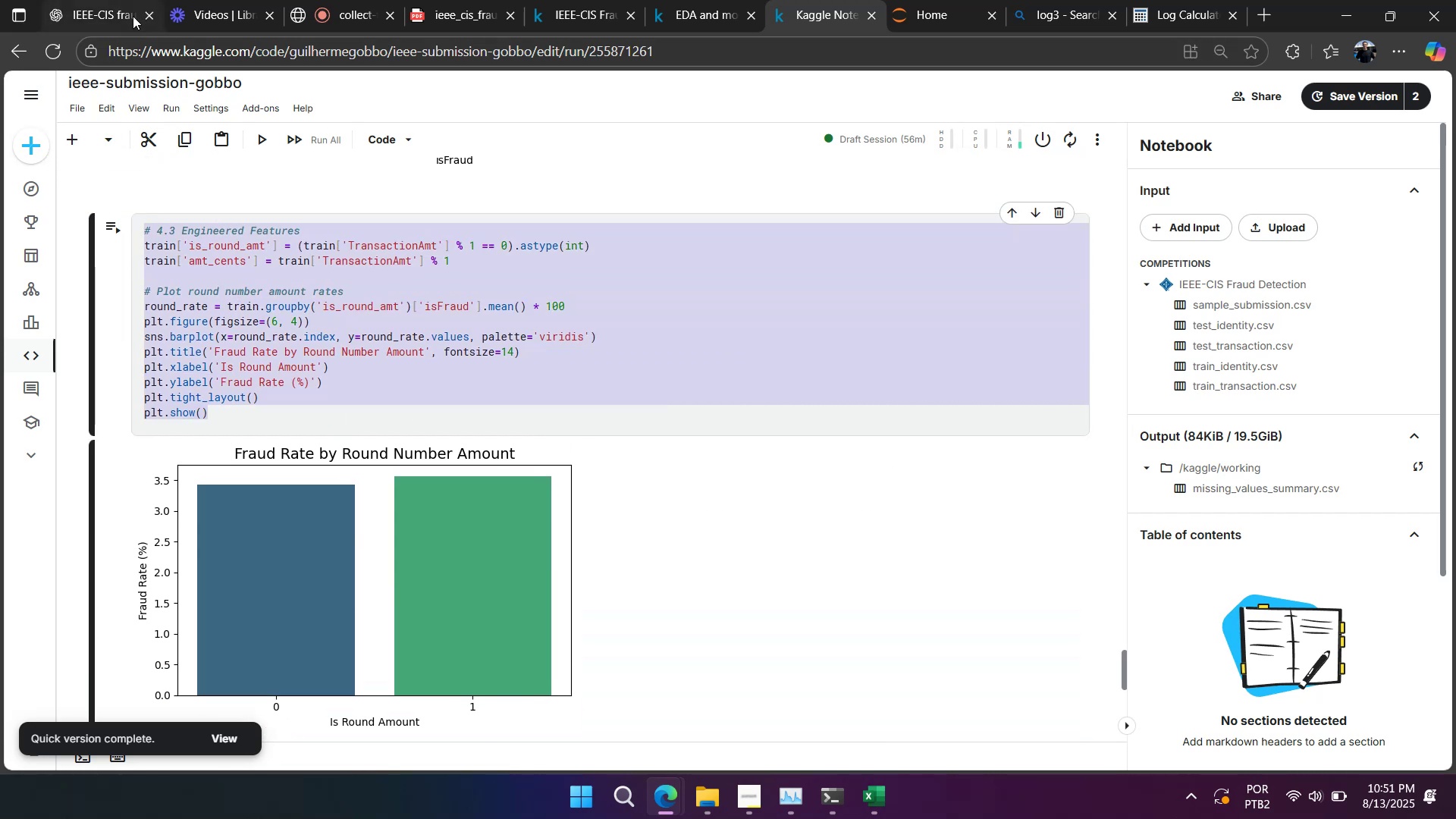 
key(Control+V)
 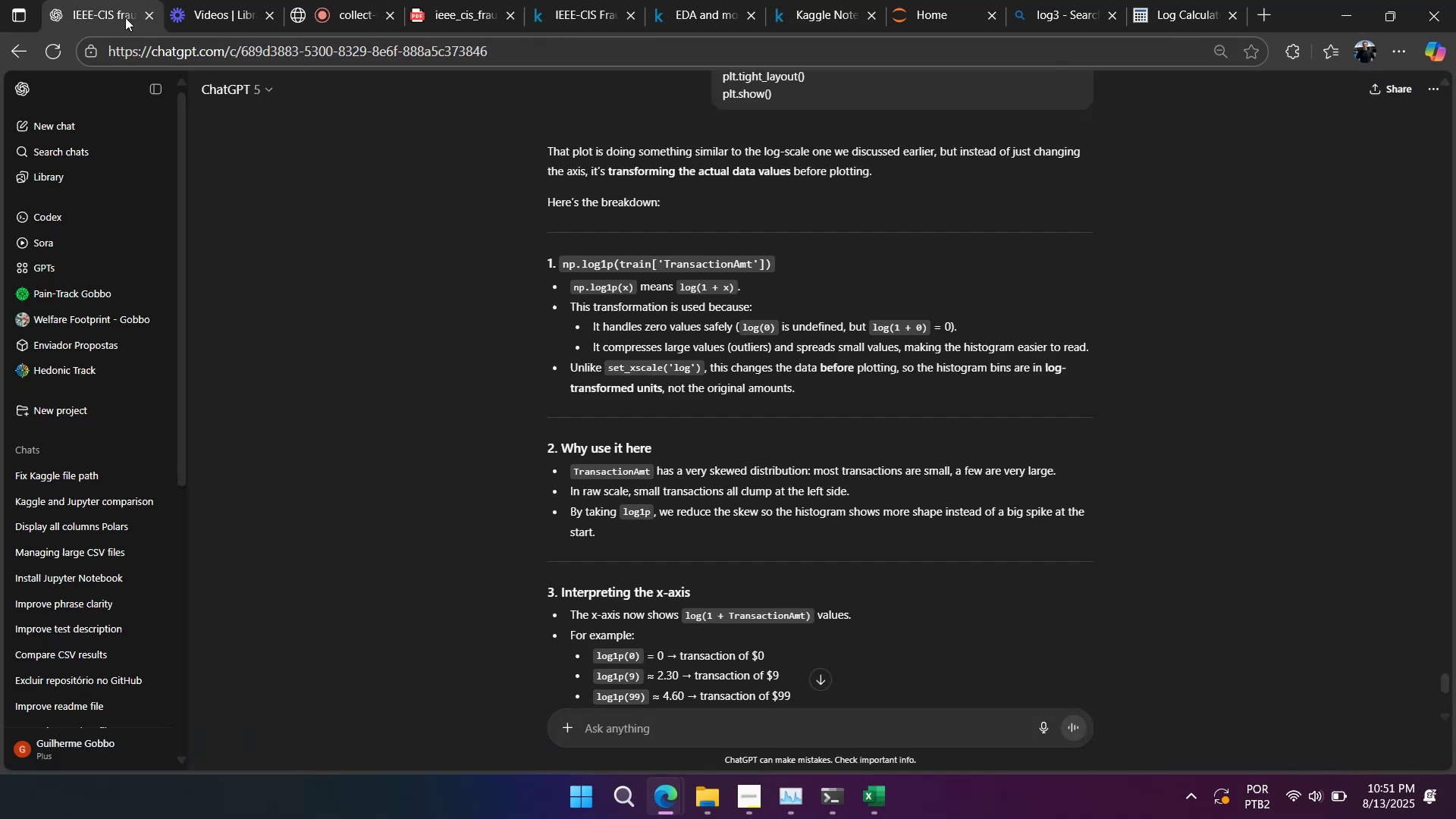 
key(Shift+Enter)
 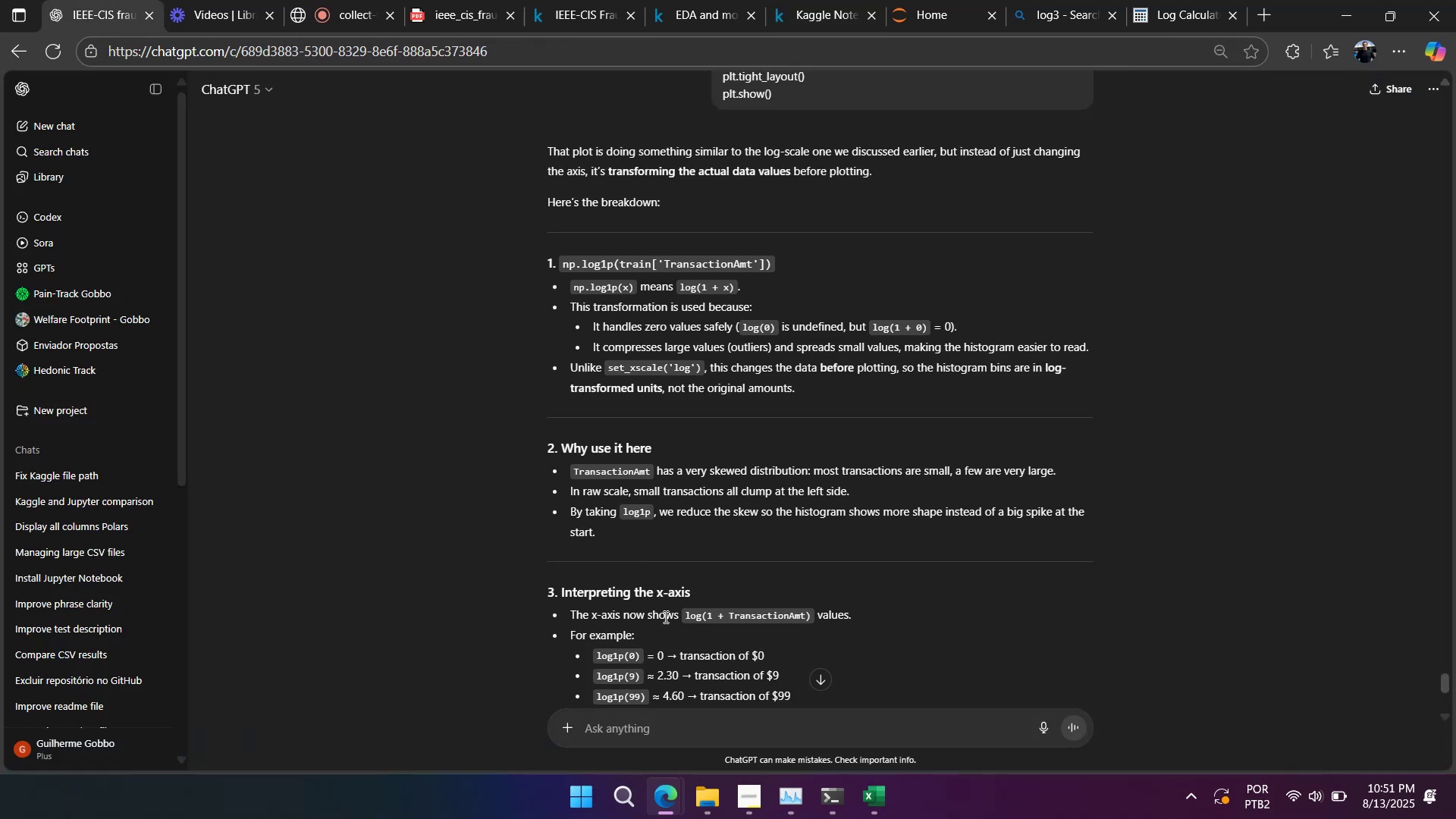 
key(Shift+Enter)
 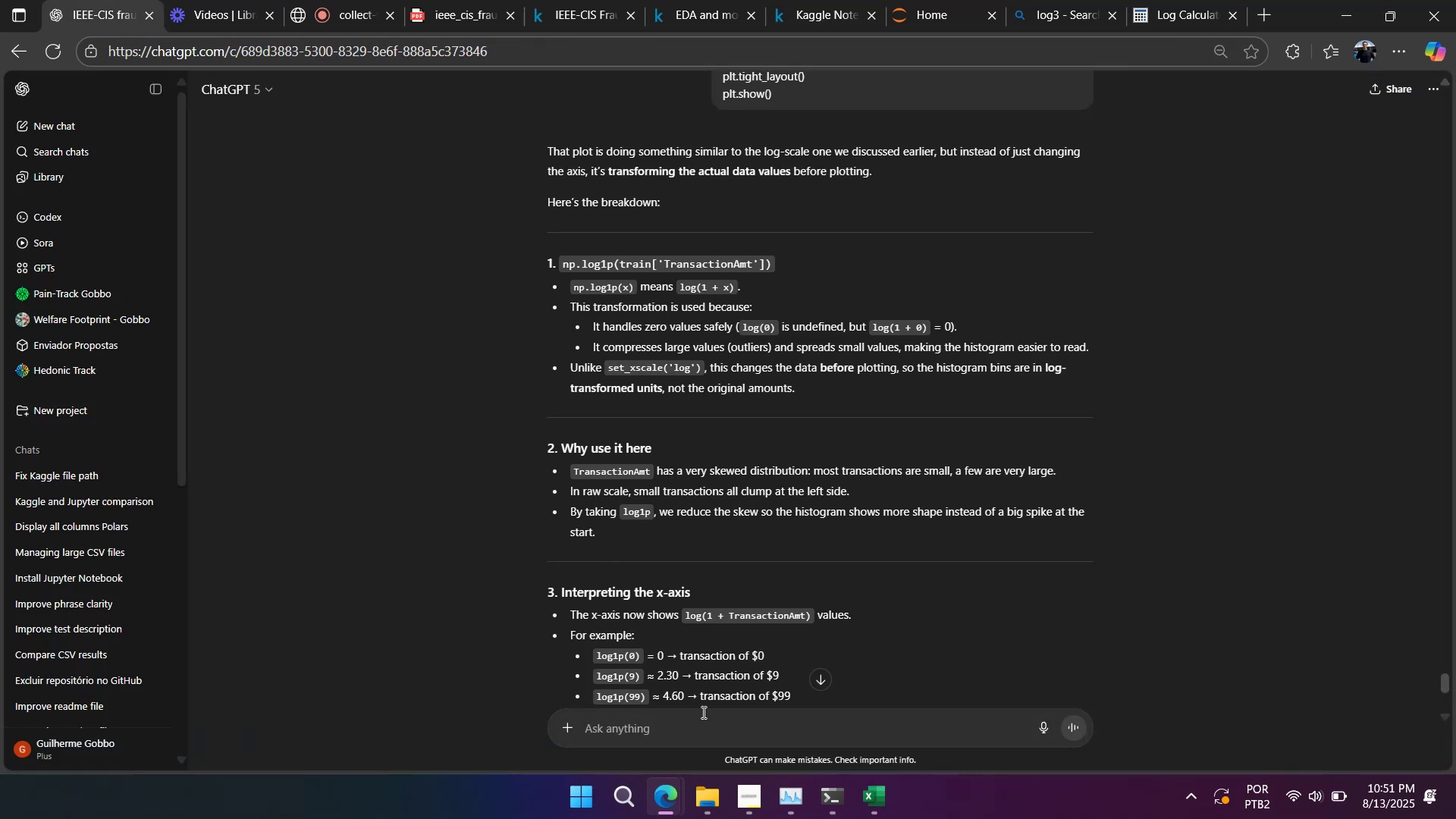 
key(Shift+Enter)
 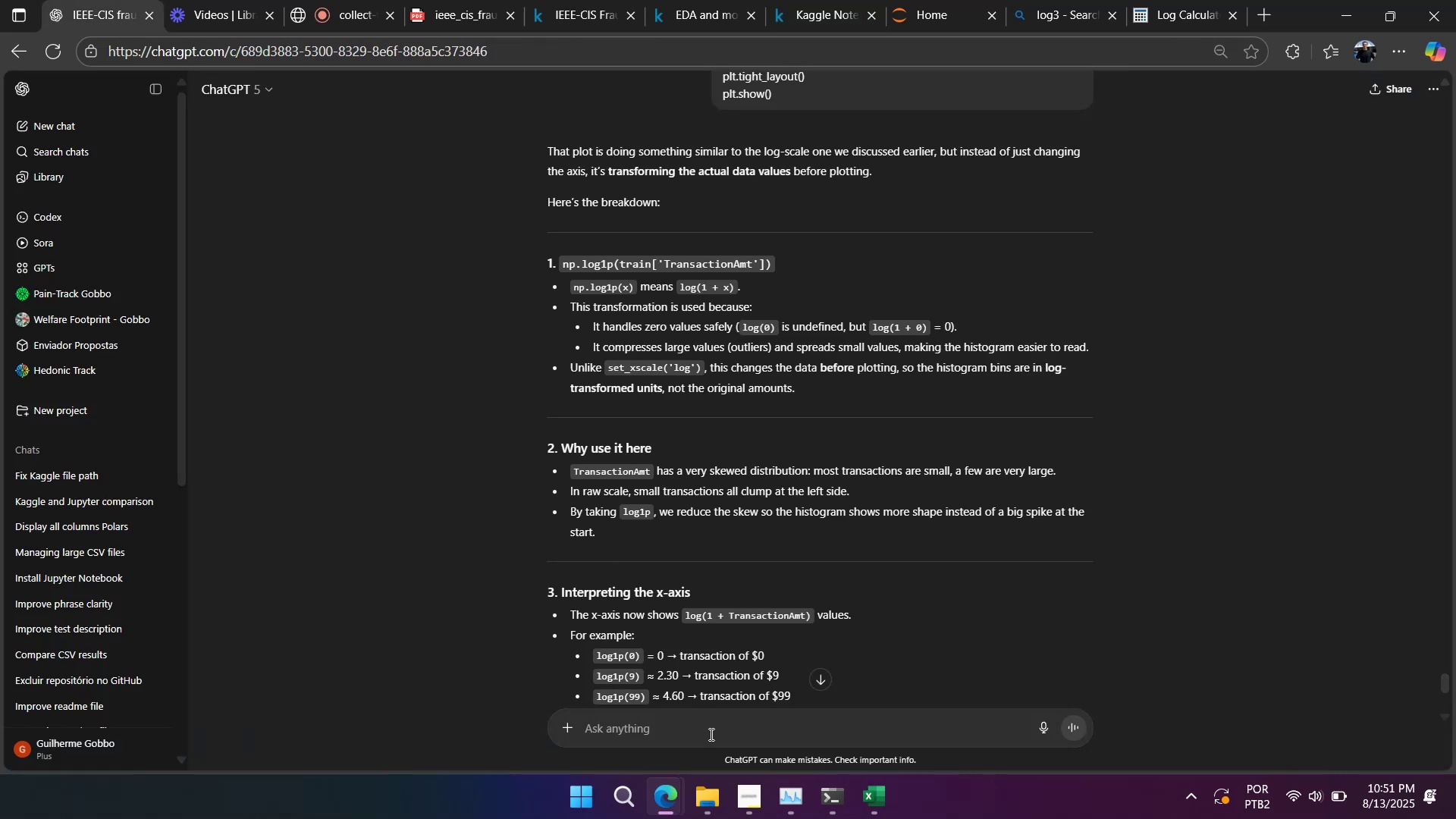 
key(Shift+Enter)
 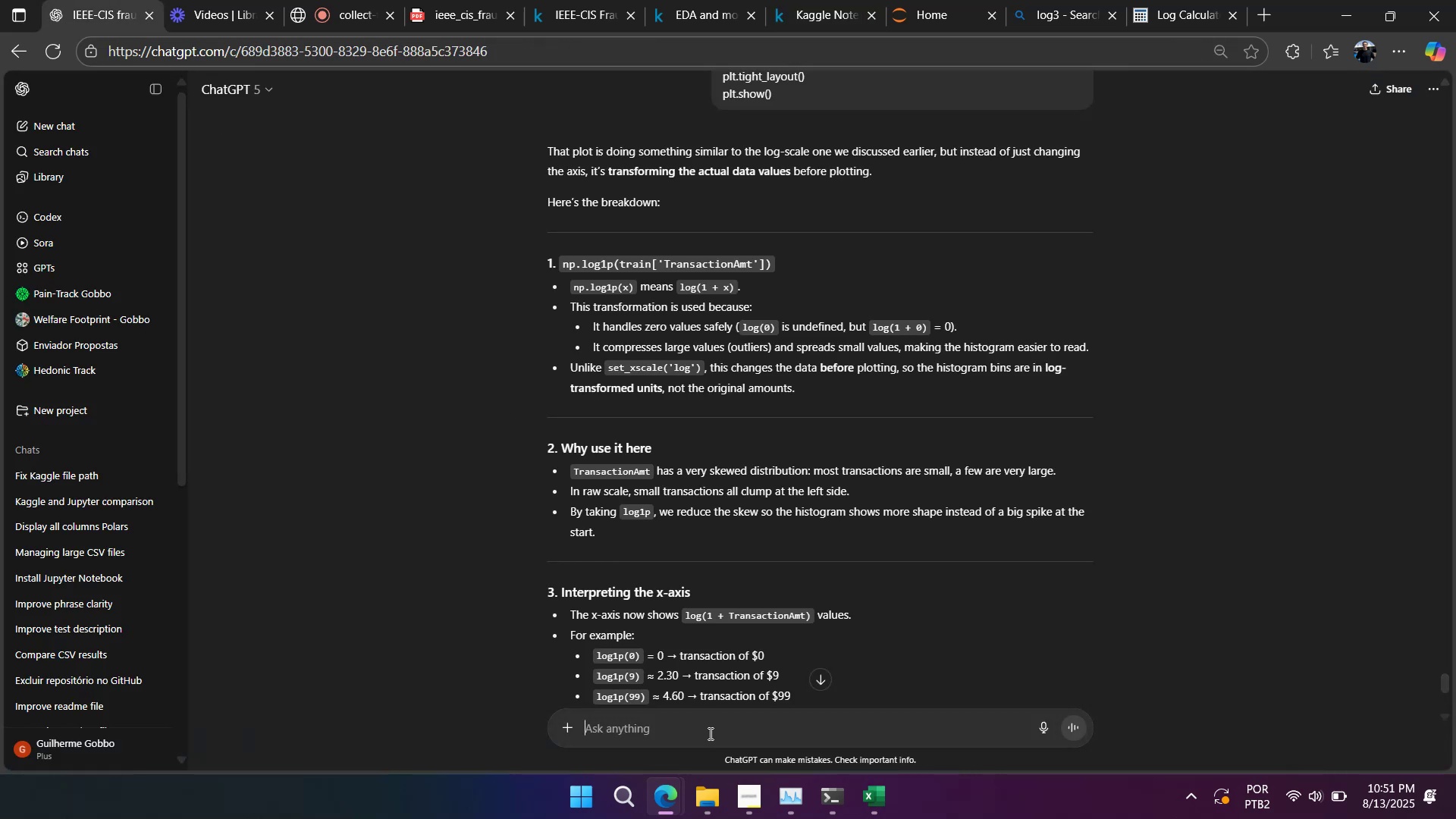 
type(what des this mean)
 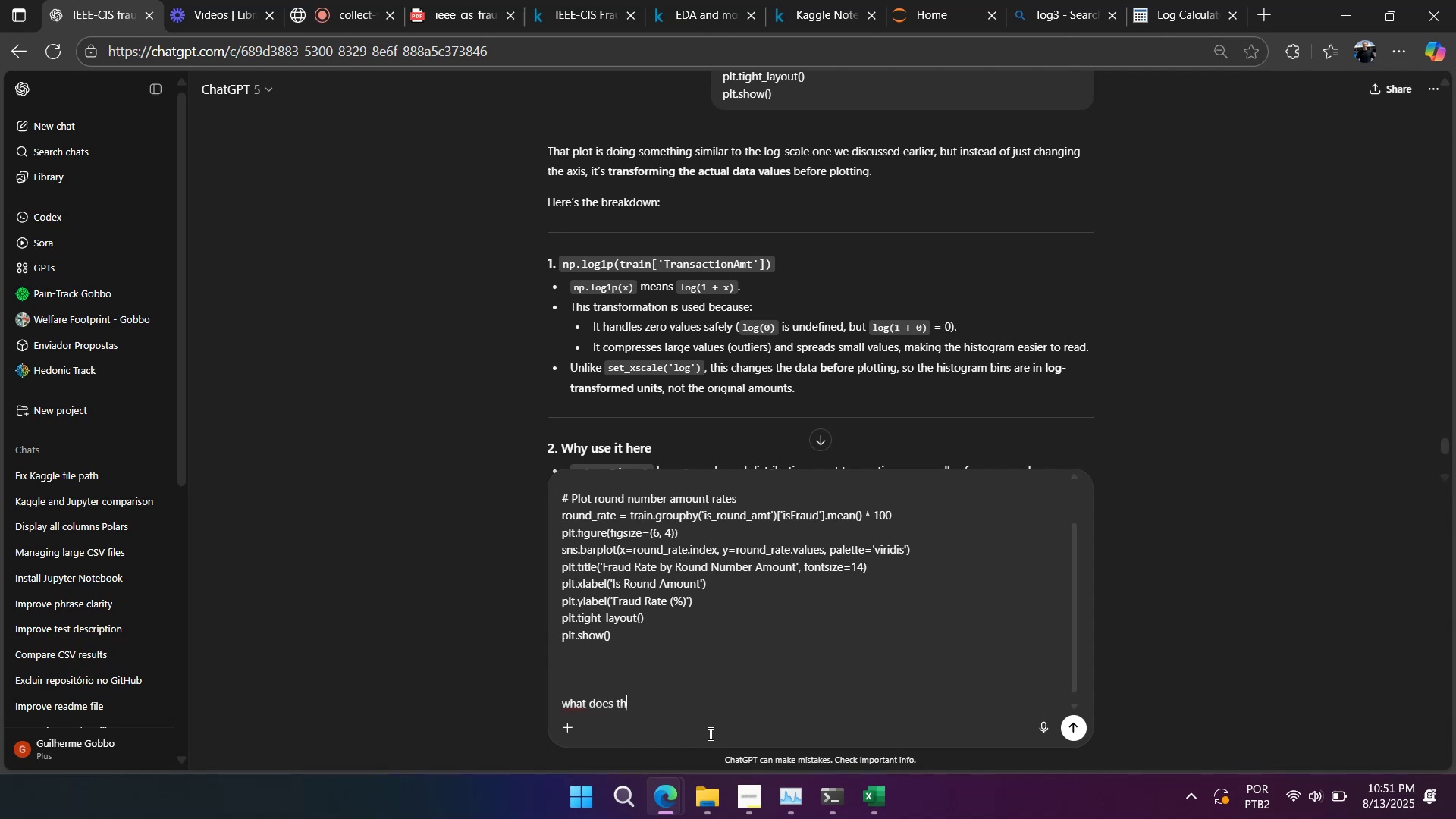 
key(Shift+Unknown)
 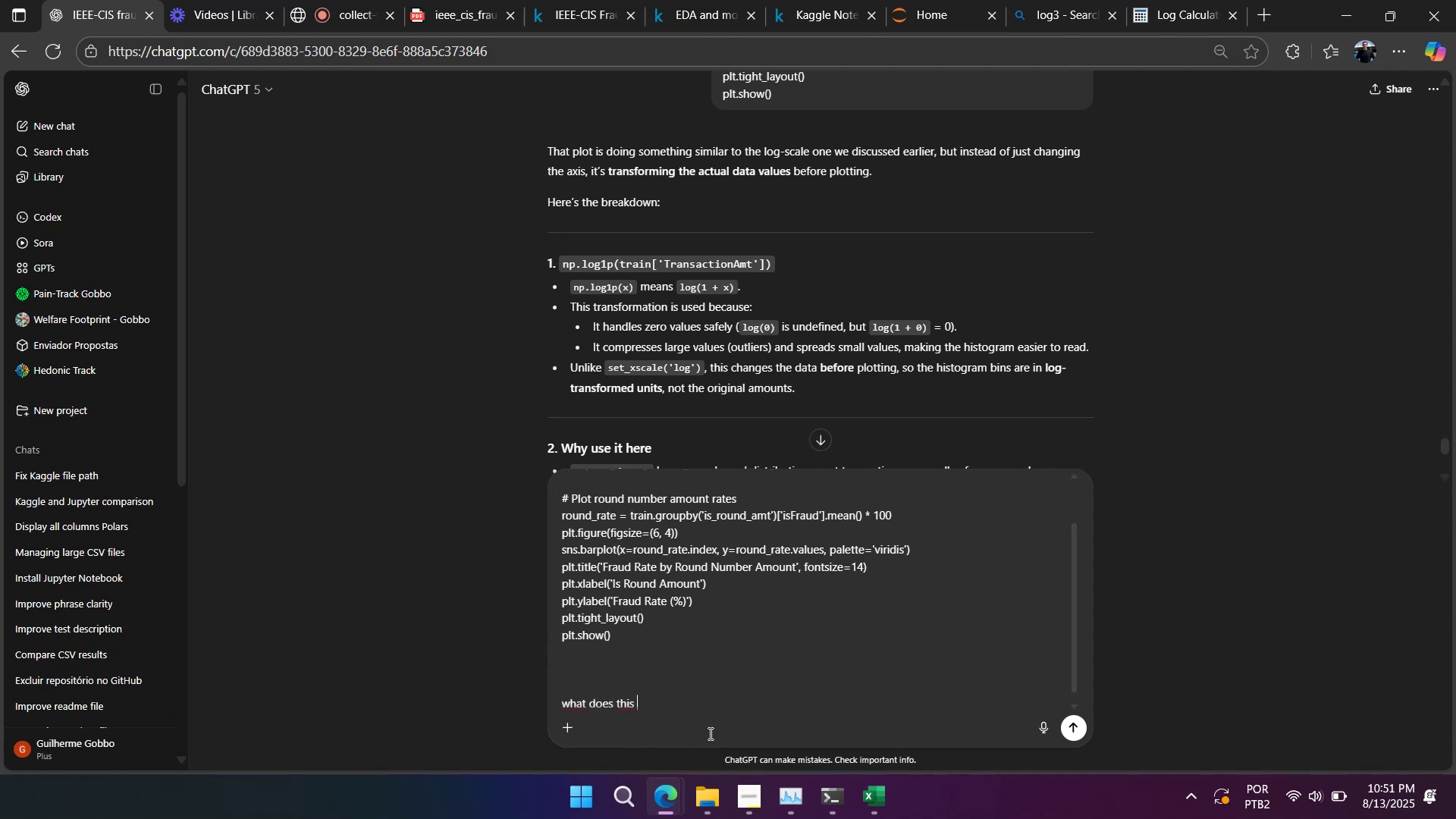 
key(Enter)
 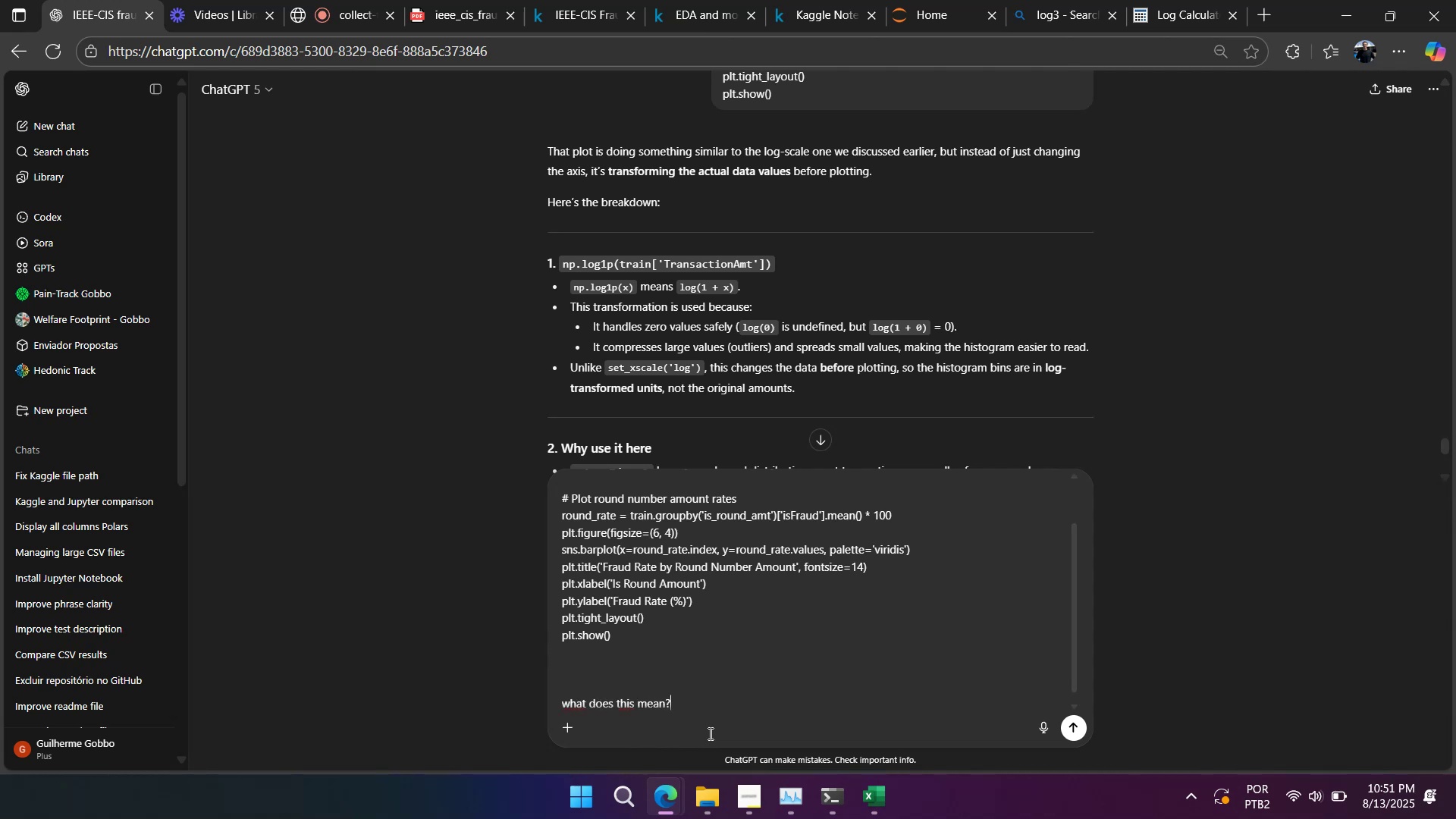 
left_click([757, 786])
 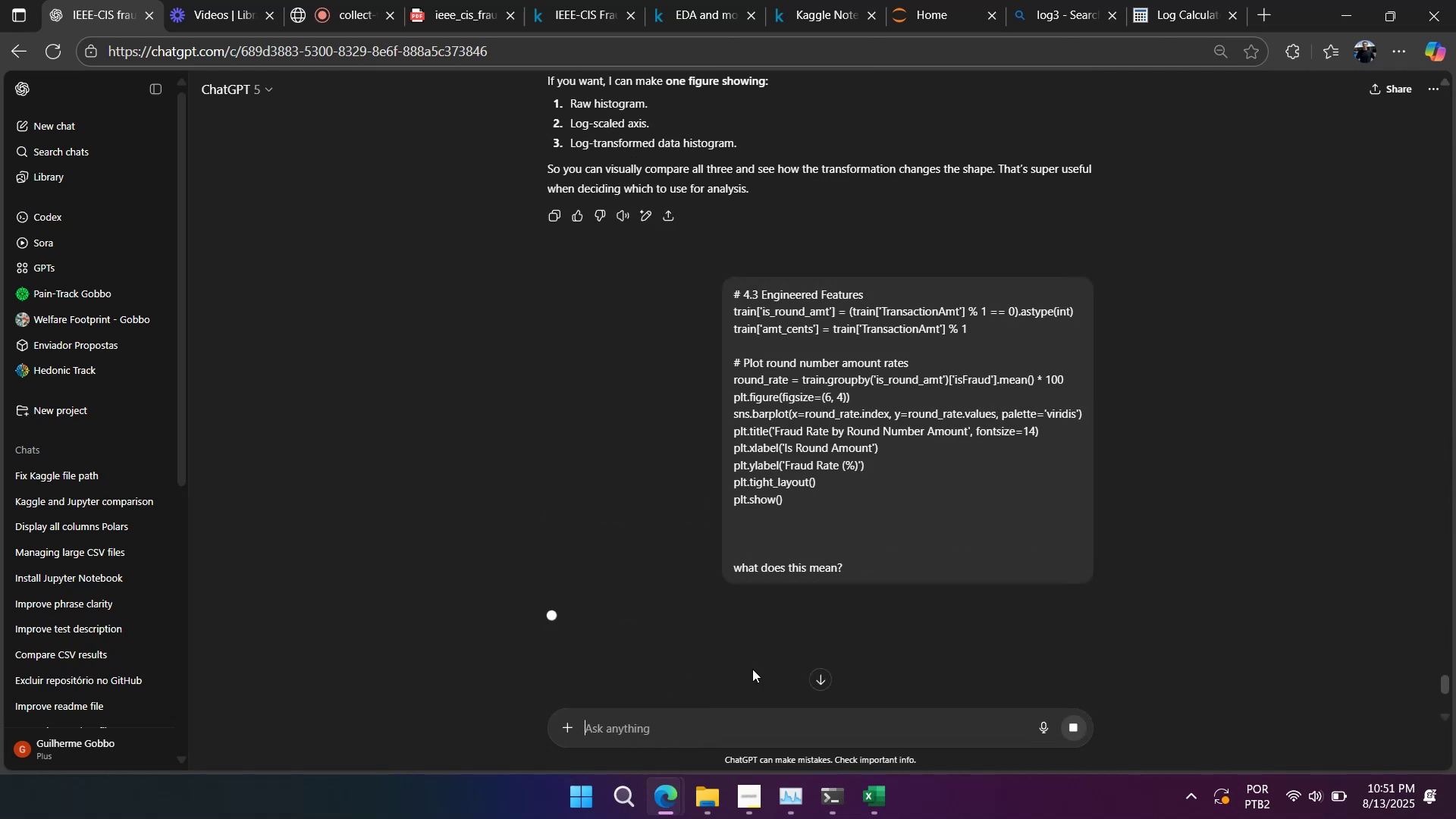 
left_click([756, 786])
 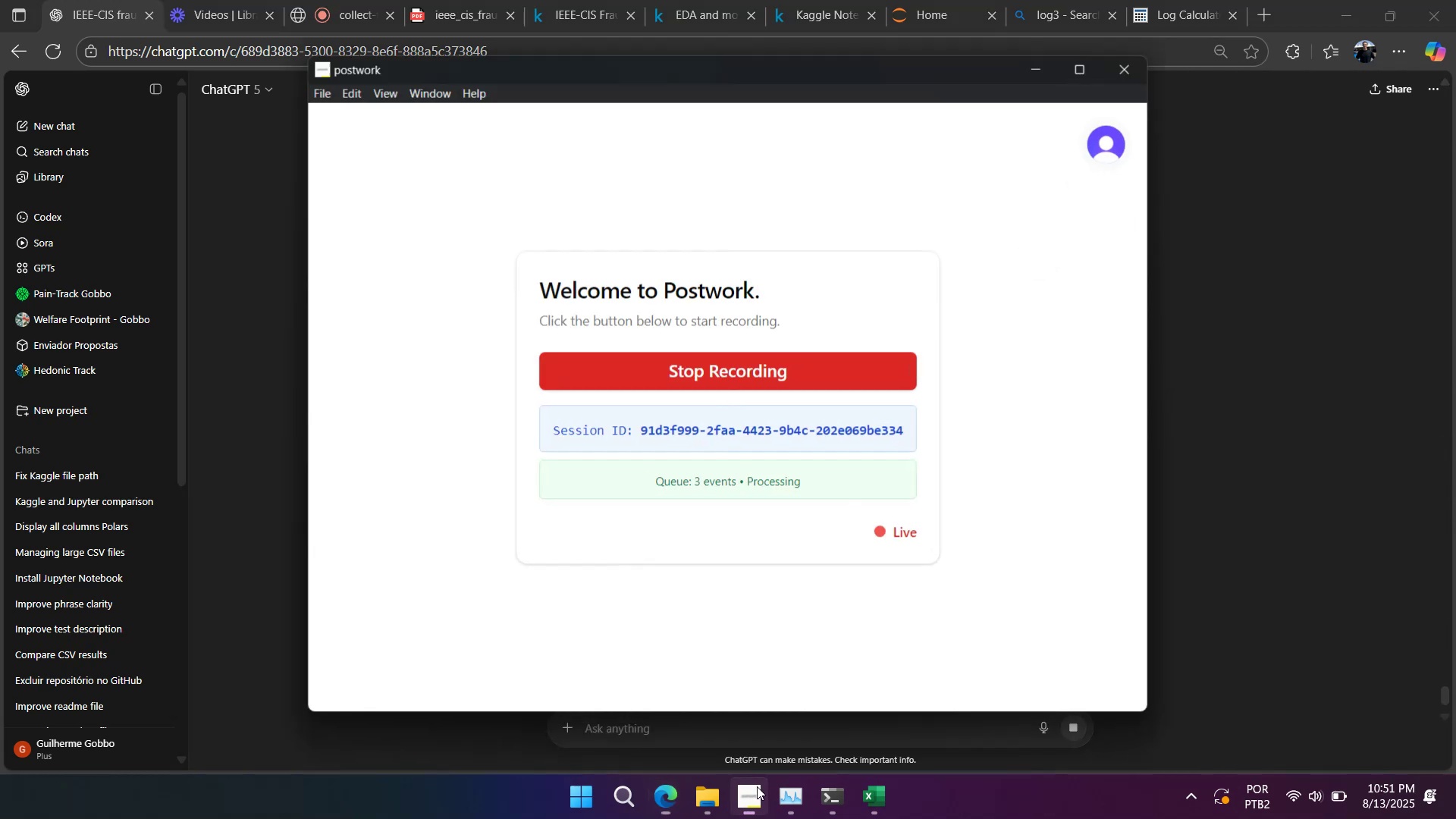 
left_click([790, 781])
 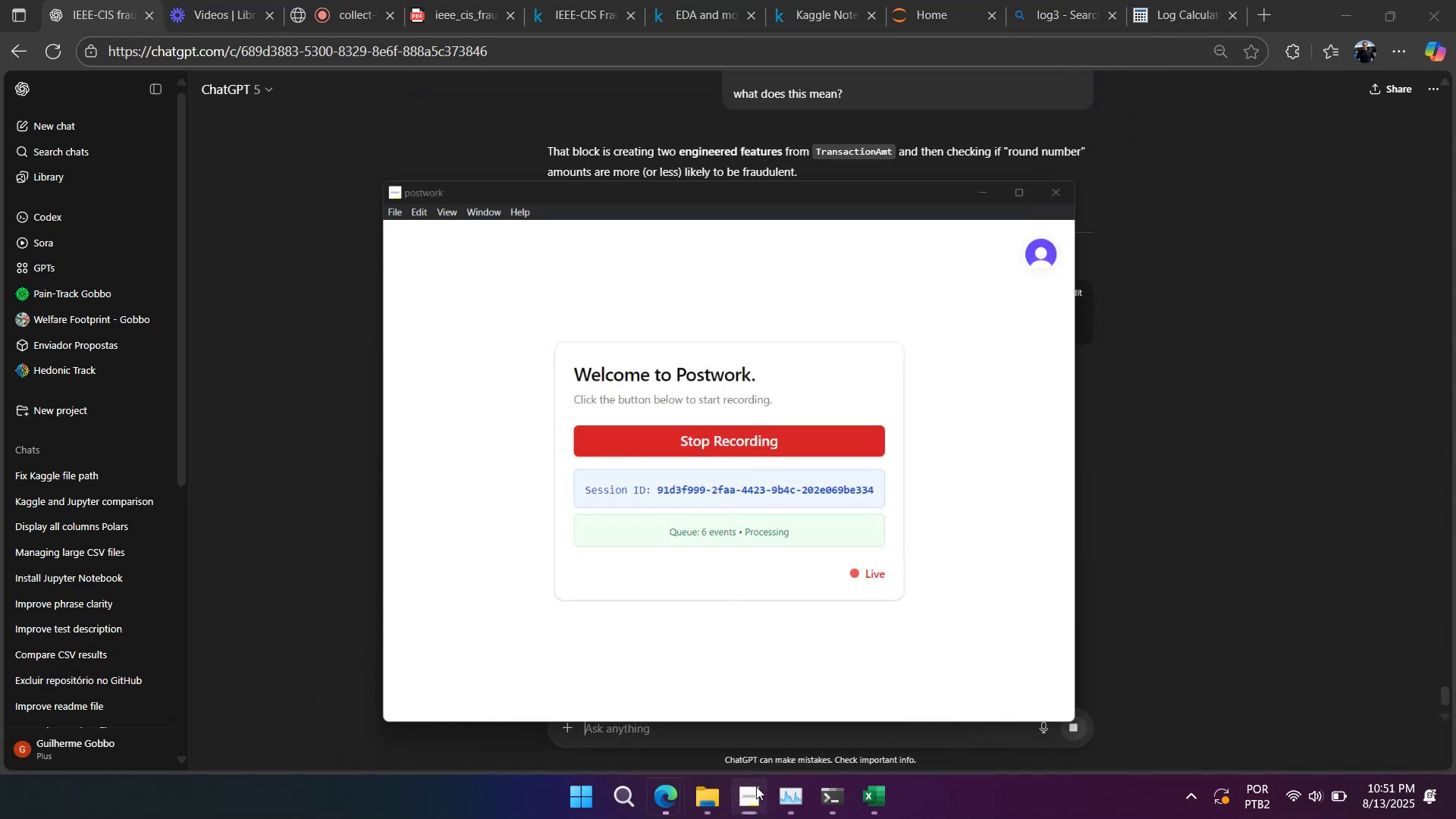 
left_click([789, 787])
 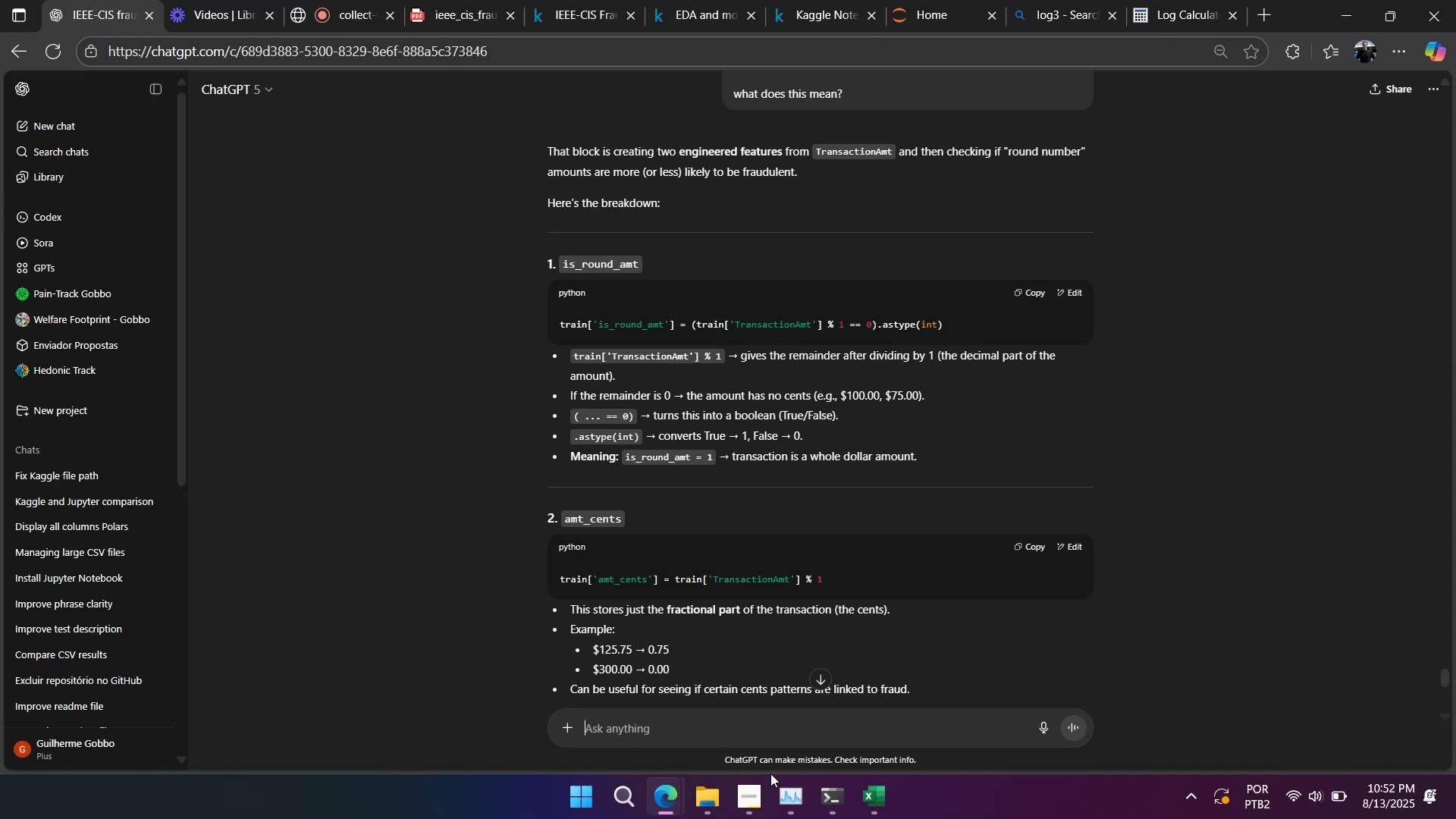 
wait(33.92)
 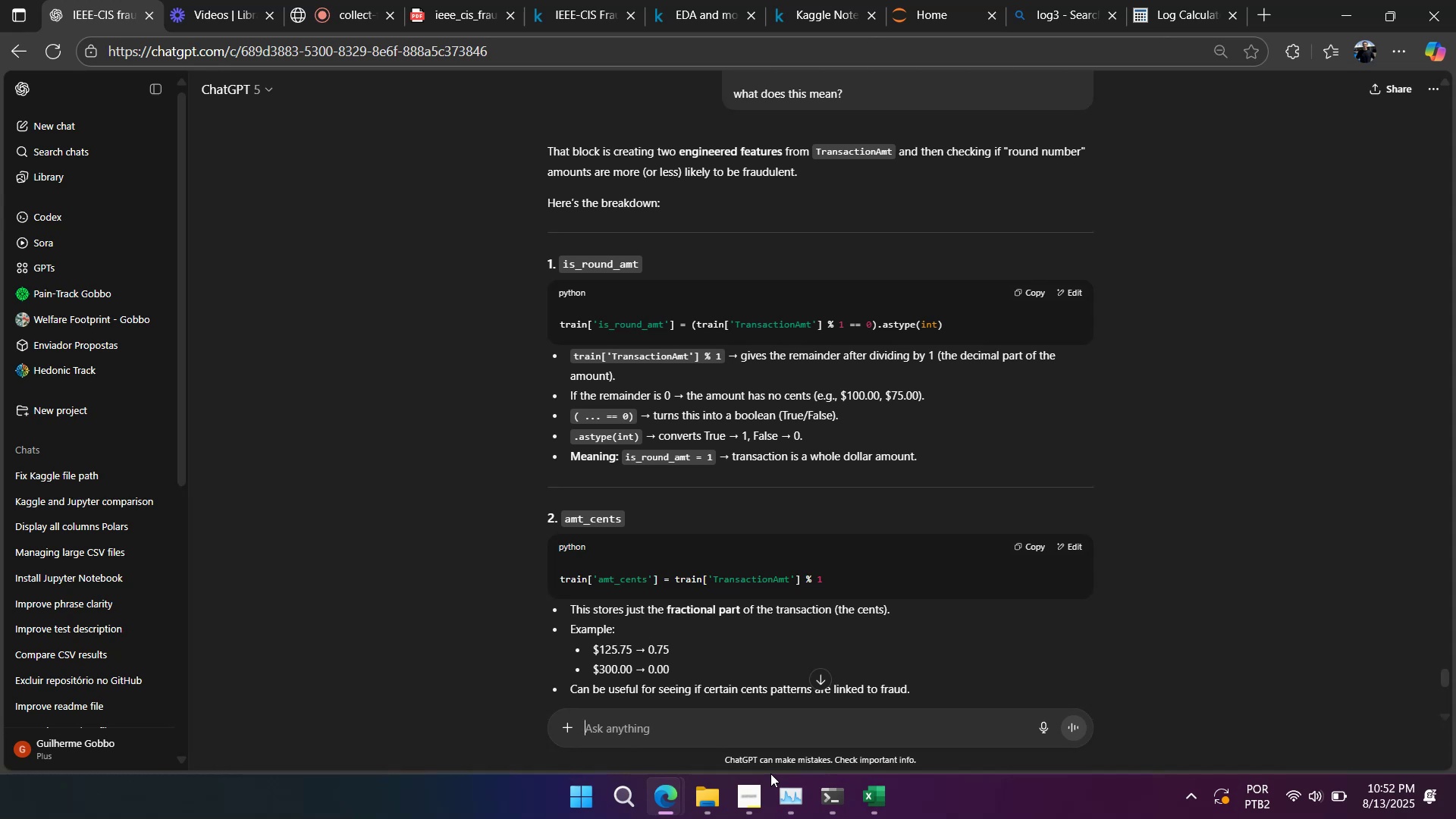 
scroll: coordinate [829, 713], scroll_direction: down, amount: 3.0
 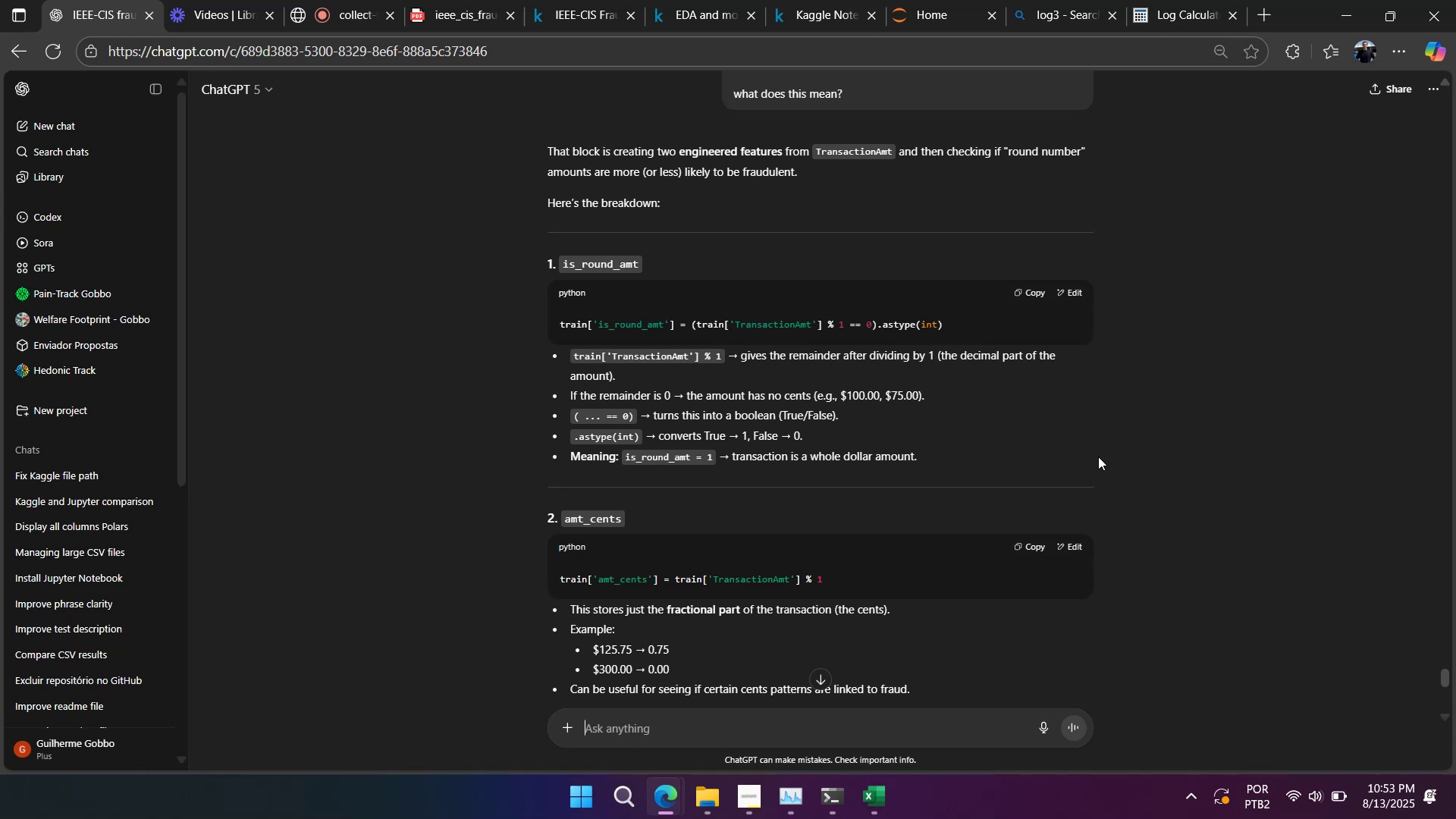 
wait(38.07)
 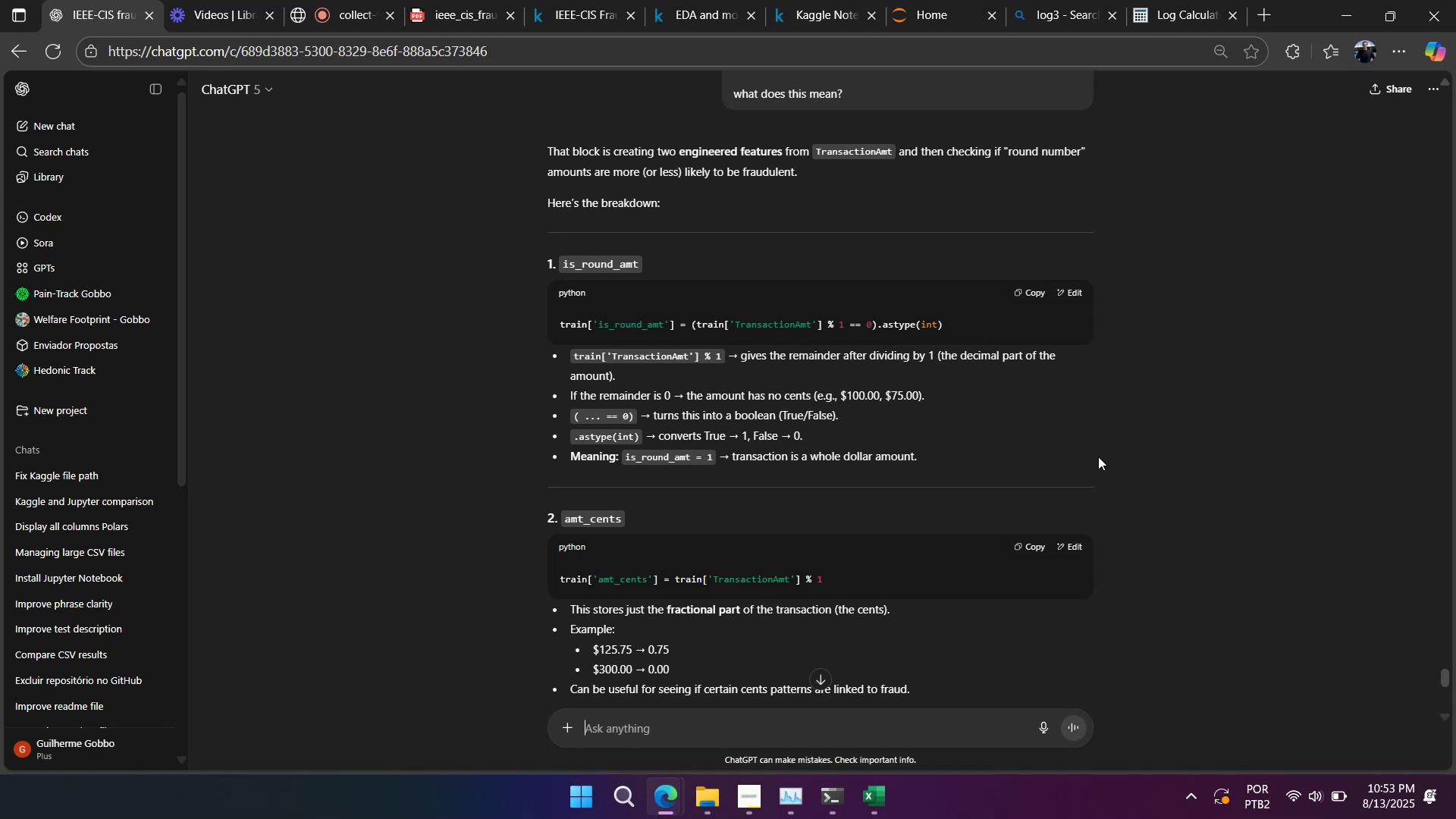 
scroll: coordinate [958, 374], scroll_direction: down, amount: 1.0
 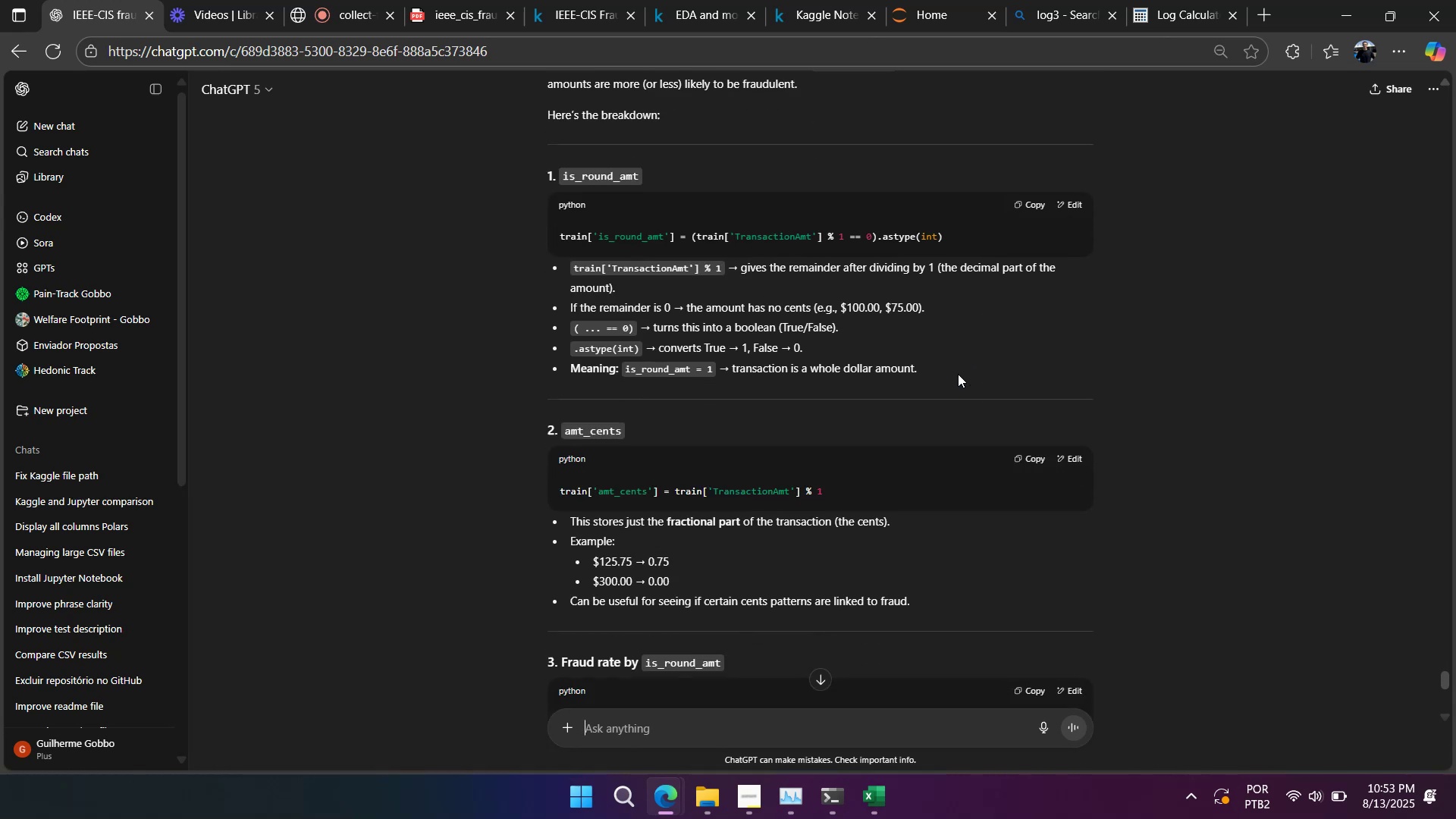 
scroll: coordinate [635, 314], scroll_direction: up, amount: 3.0
 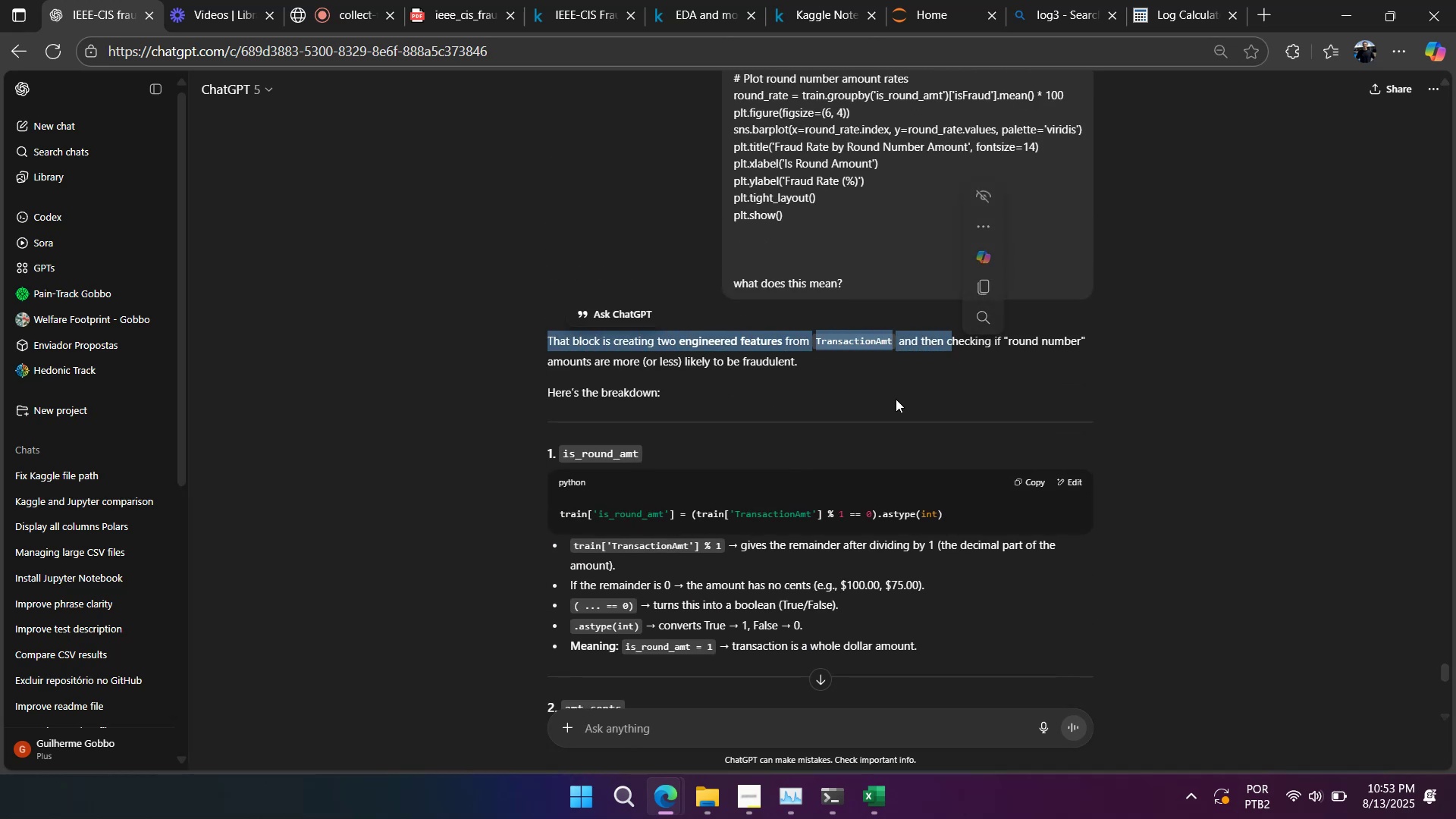 
scroll: coordinate [896, 399], scroll_direction: down, amount: 3.0
 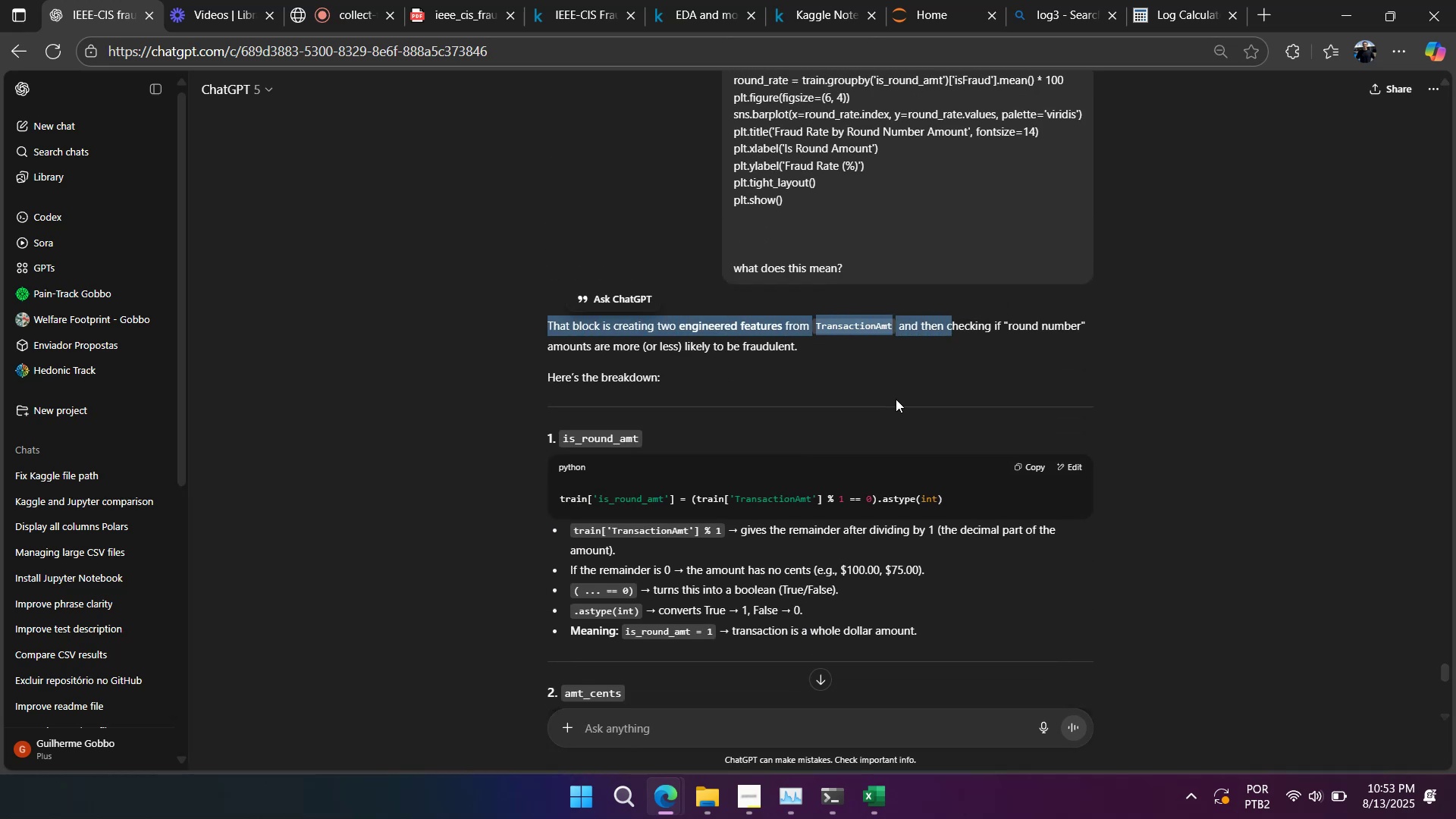 
left_click([881, 339])
 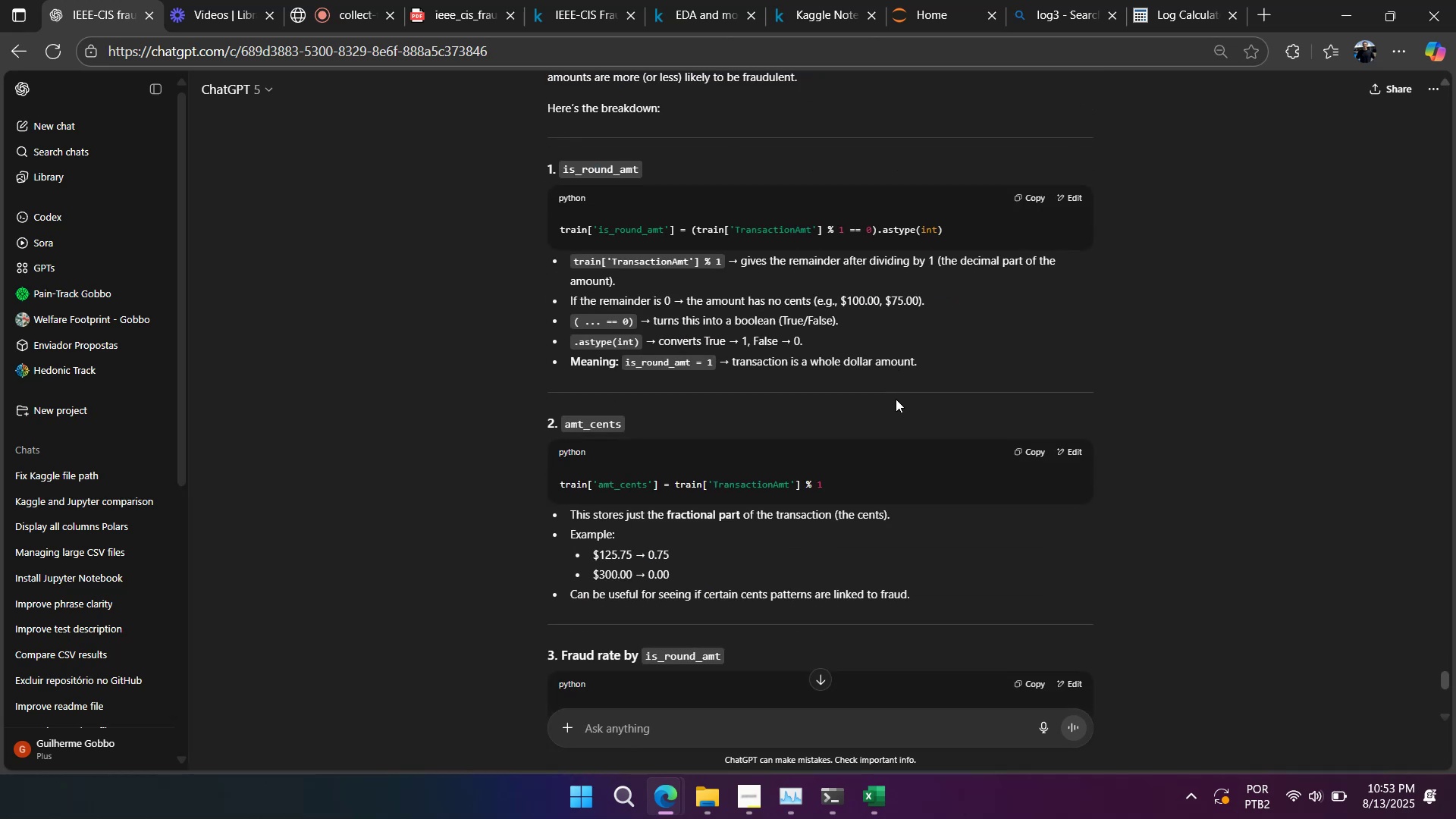 
right_click([881, 338])
 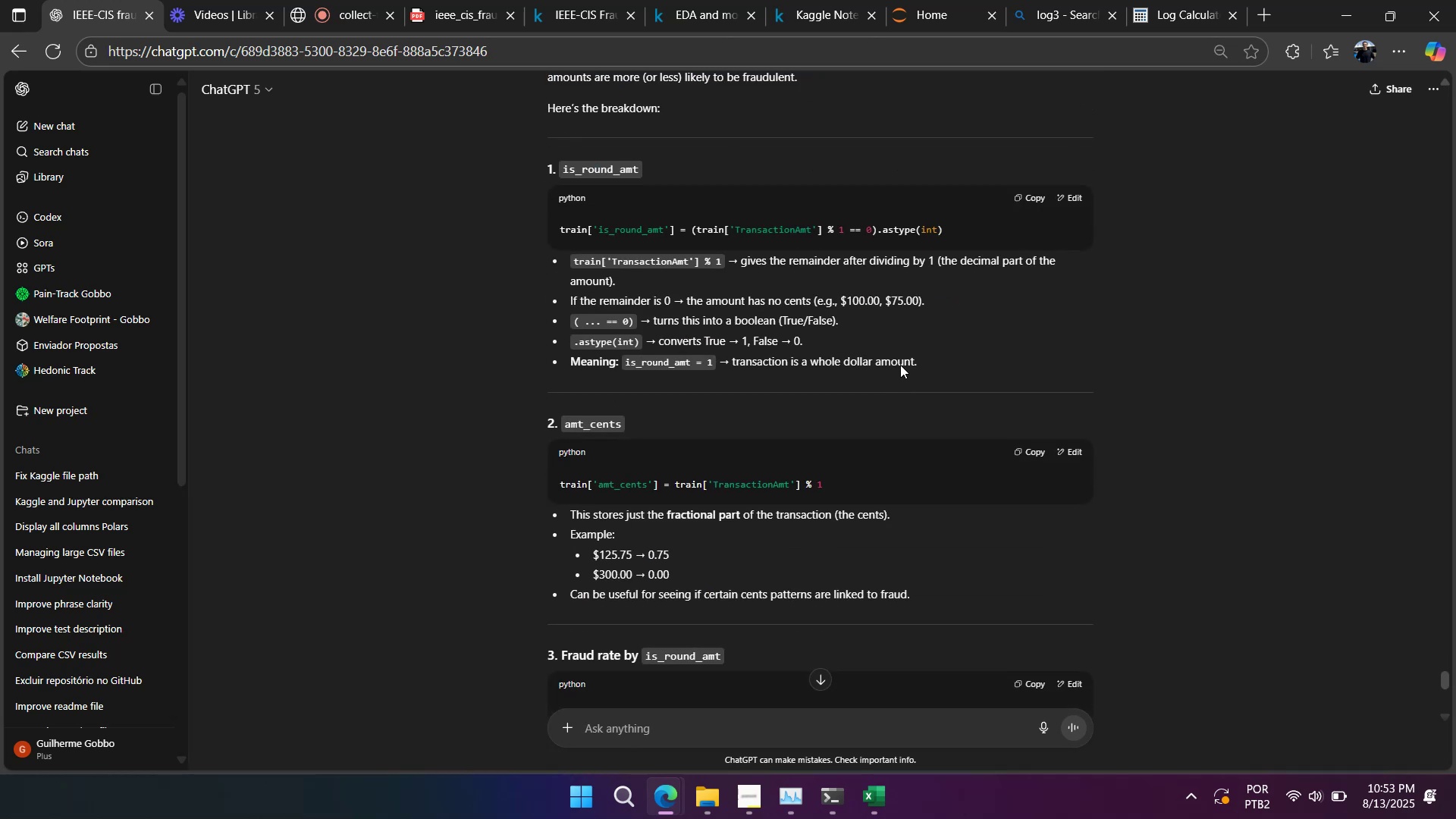 
left_click([842, 331])
 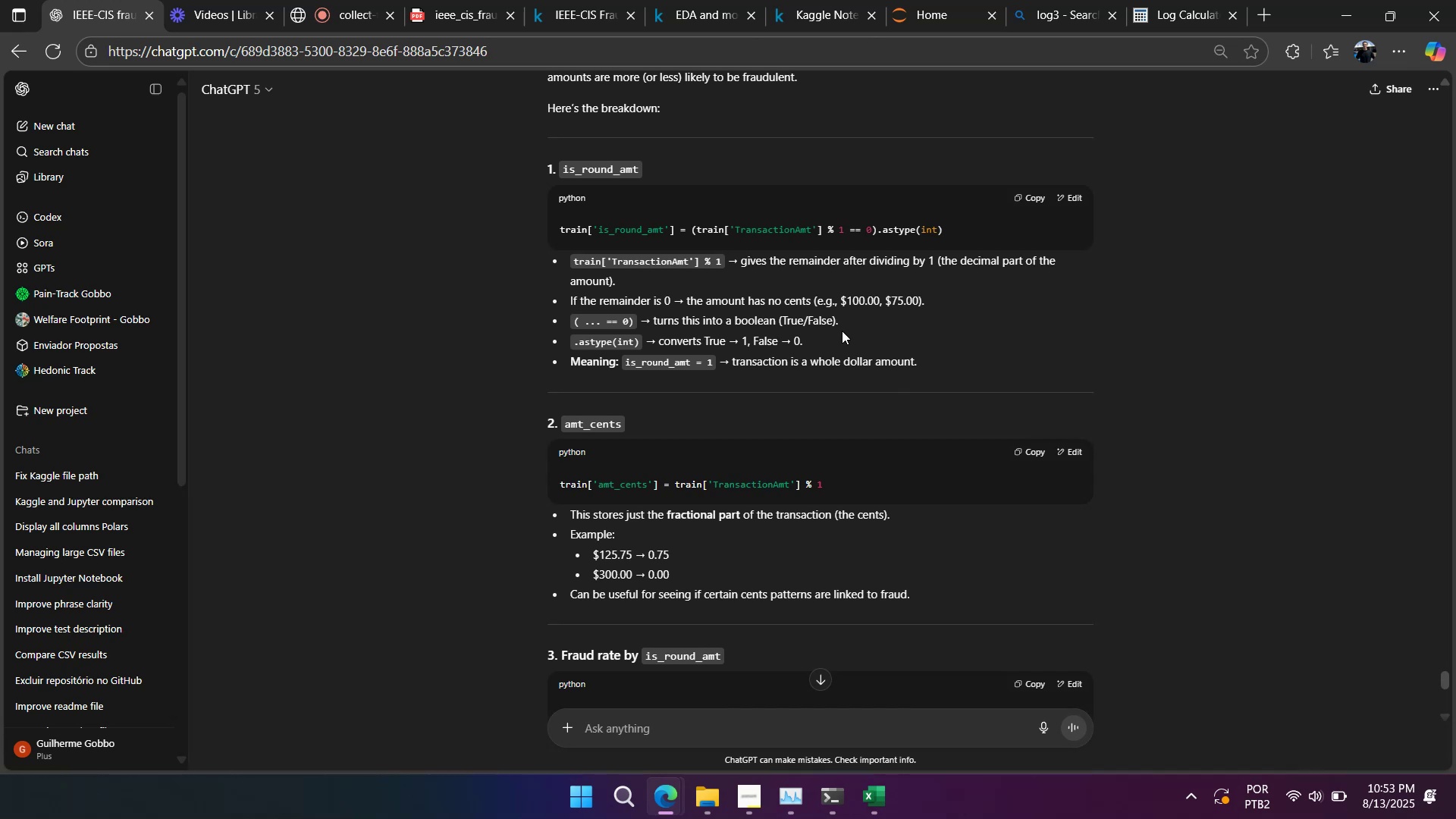 
wait(7.15)
 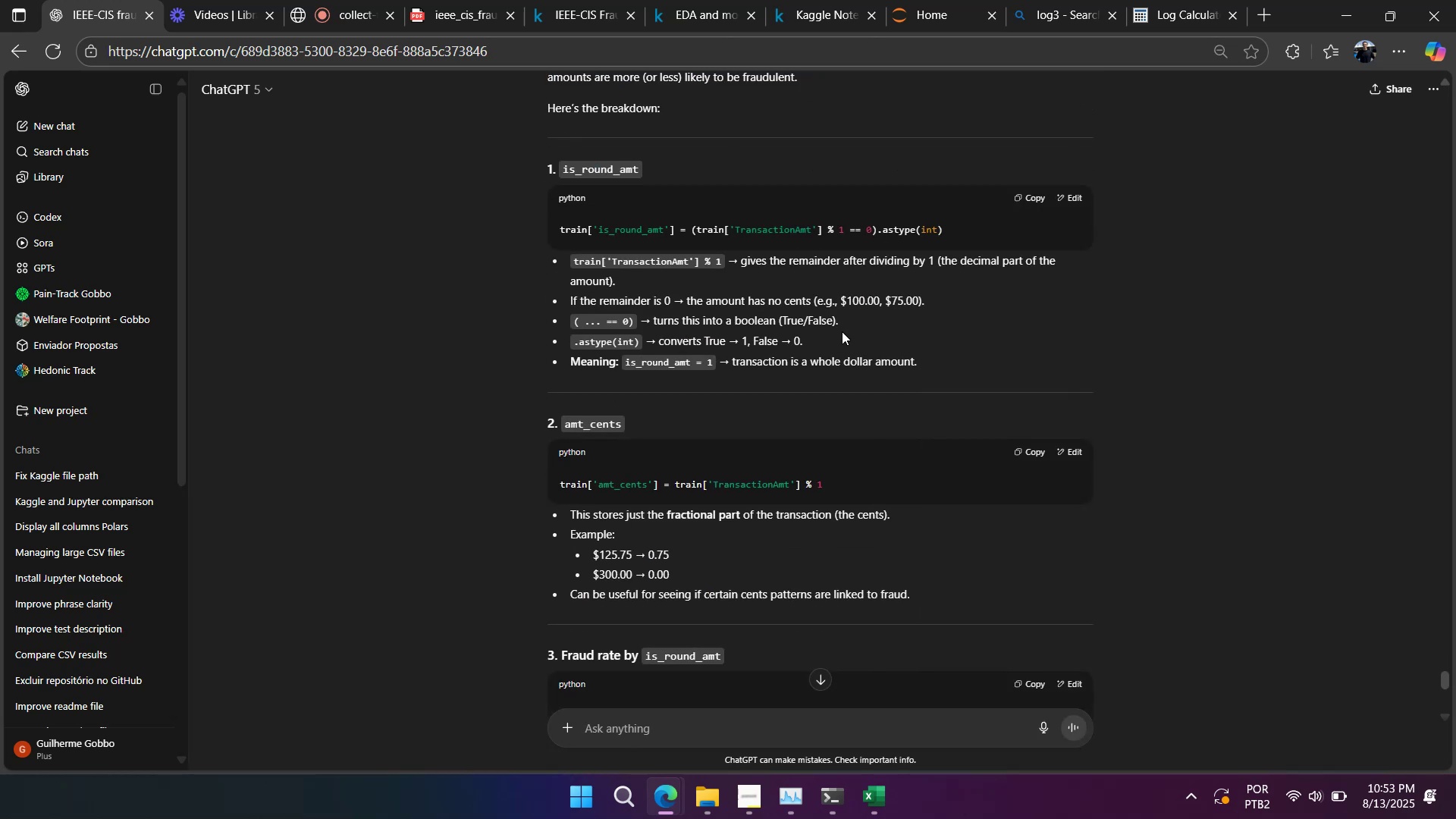 
scroll: coordinate [840, 331], scroll_direction: down, amount: 3.0
 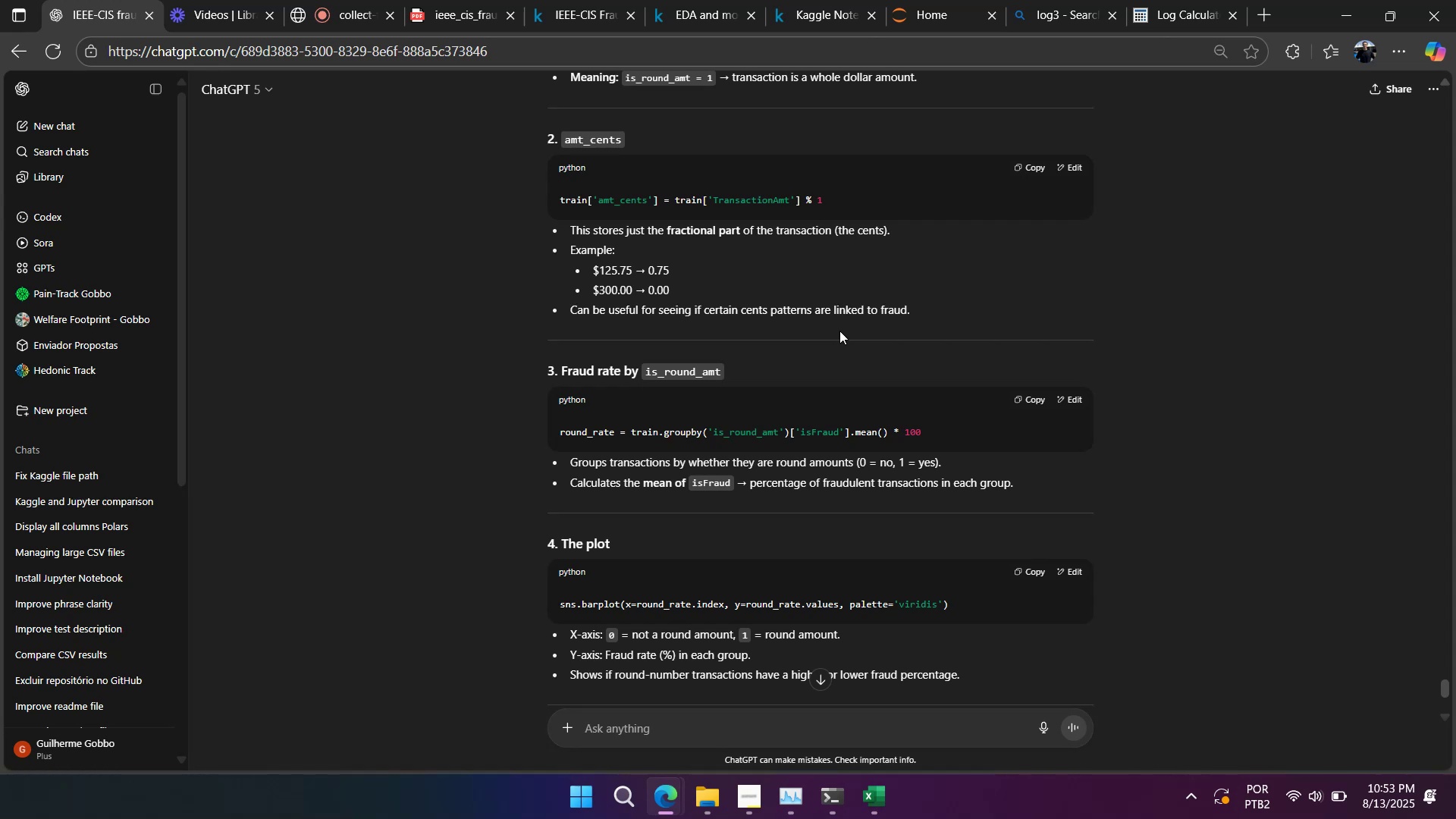 
wait(28.45)
 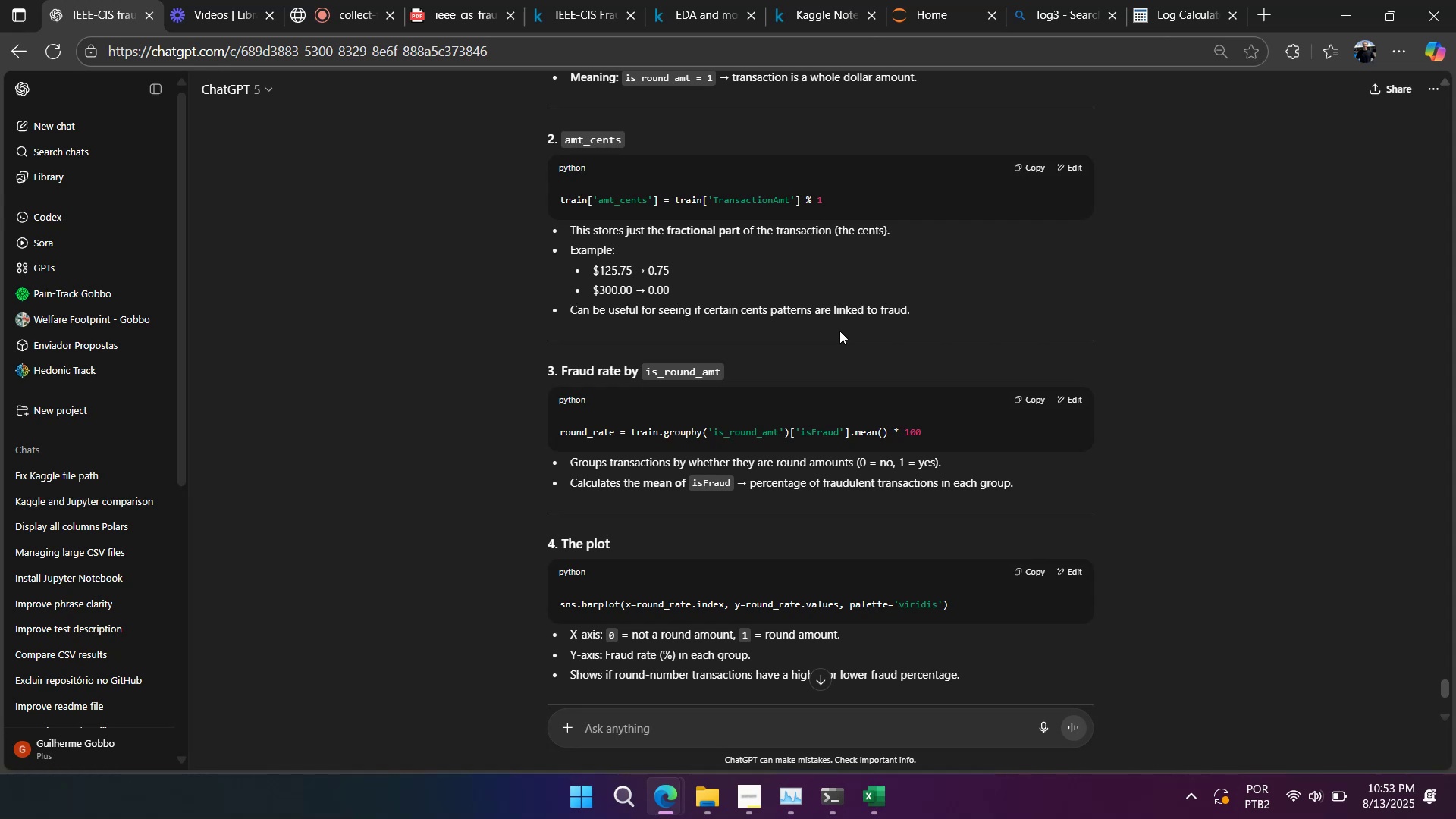 
scroll: coordinate [839, 329], scroll_direction: down, amount: 3.0
 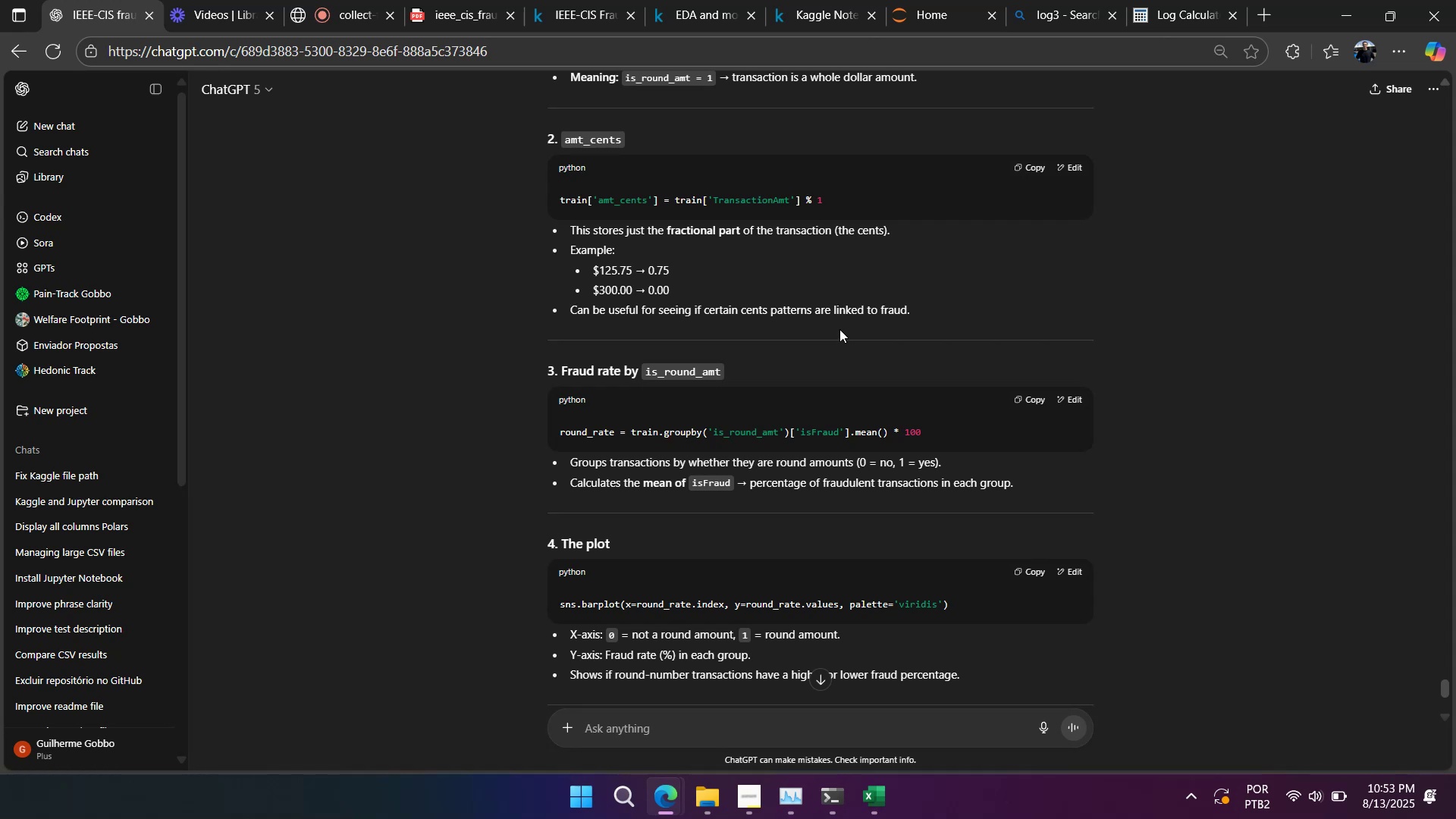 
right_click([880, 346])
 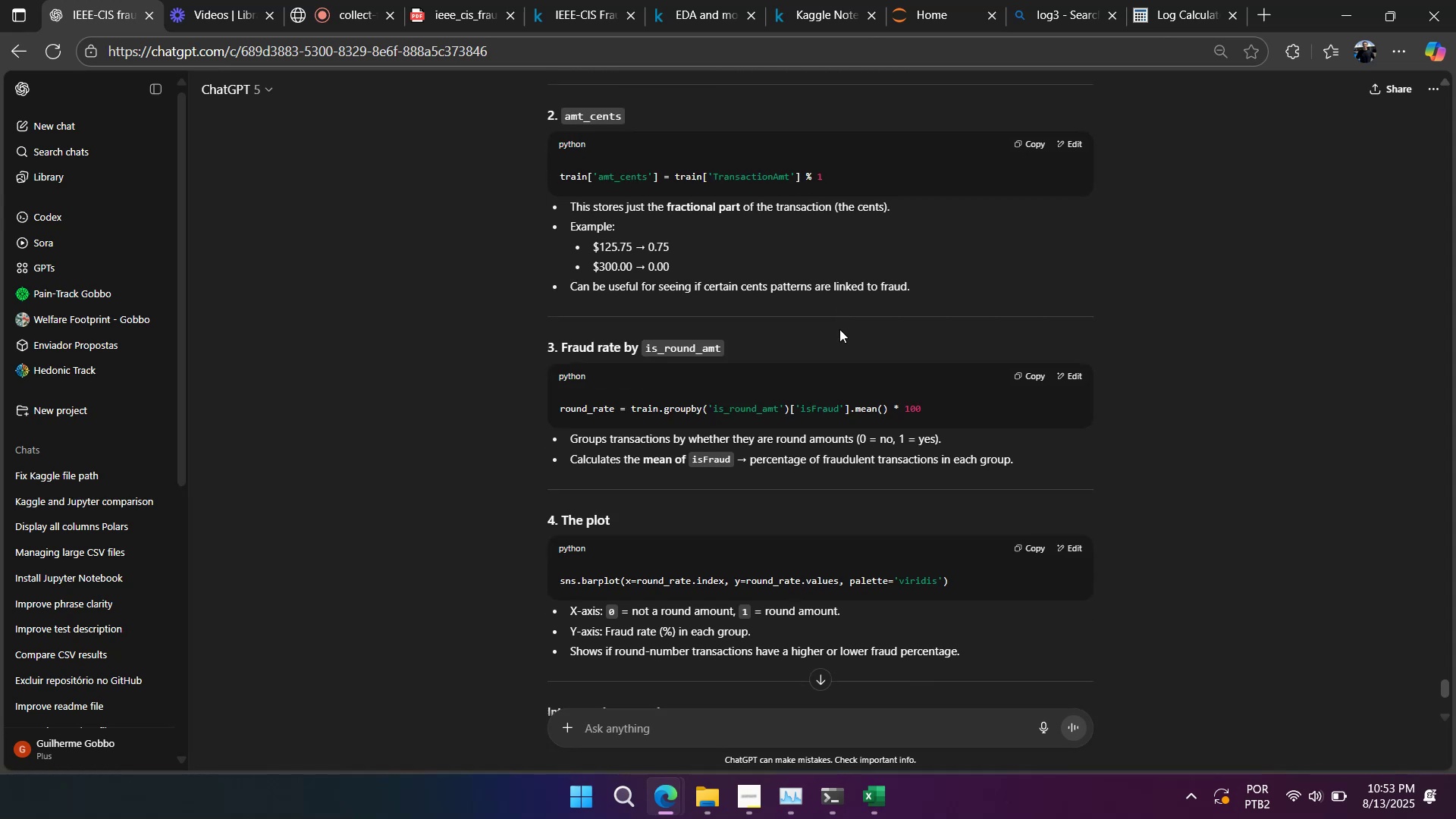 
left_click([854, 344])
 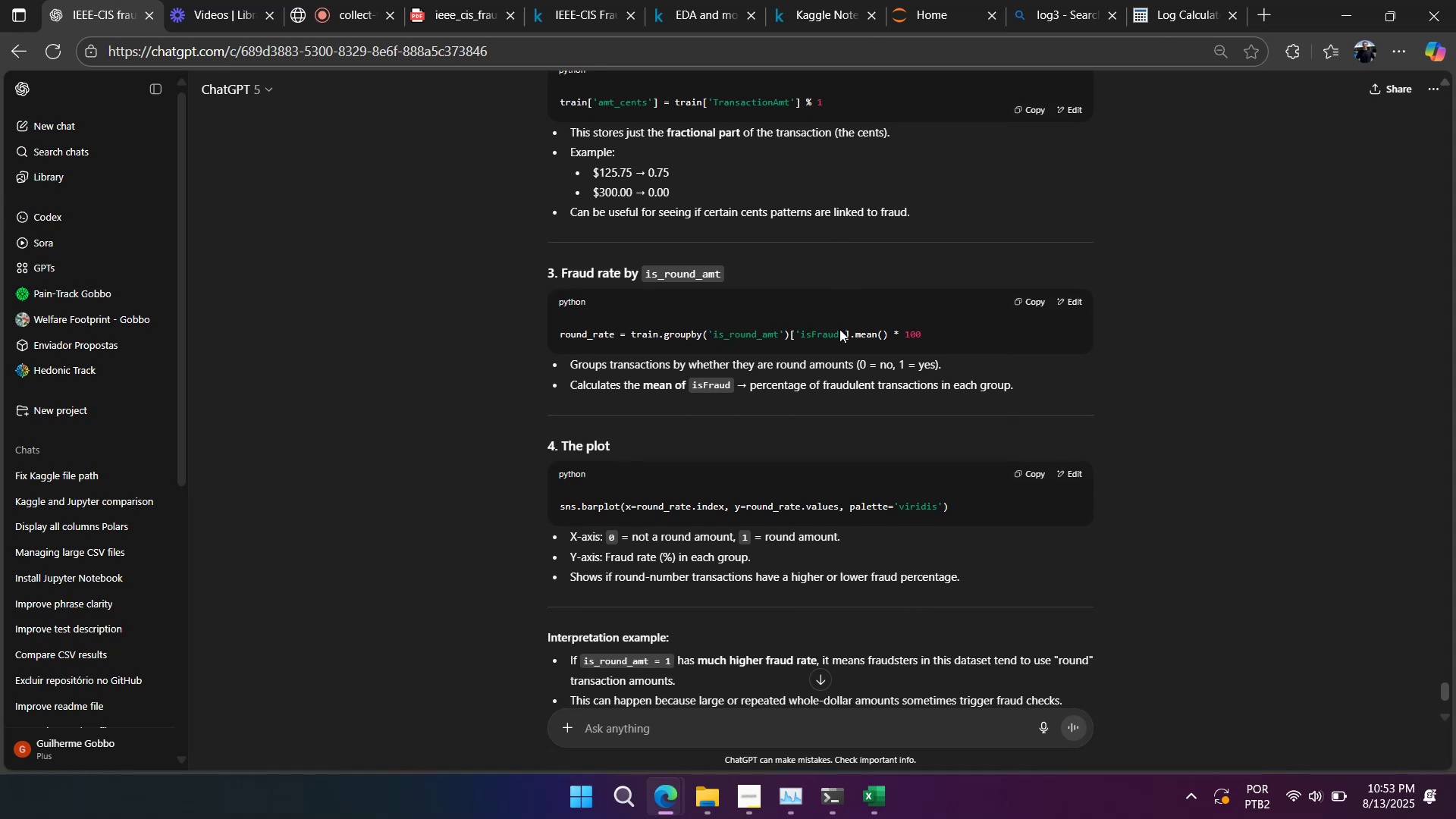 
right_click([853, 344])
 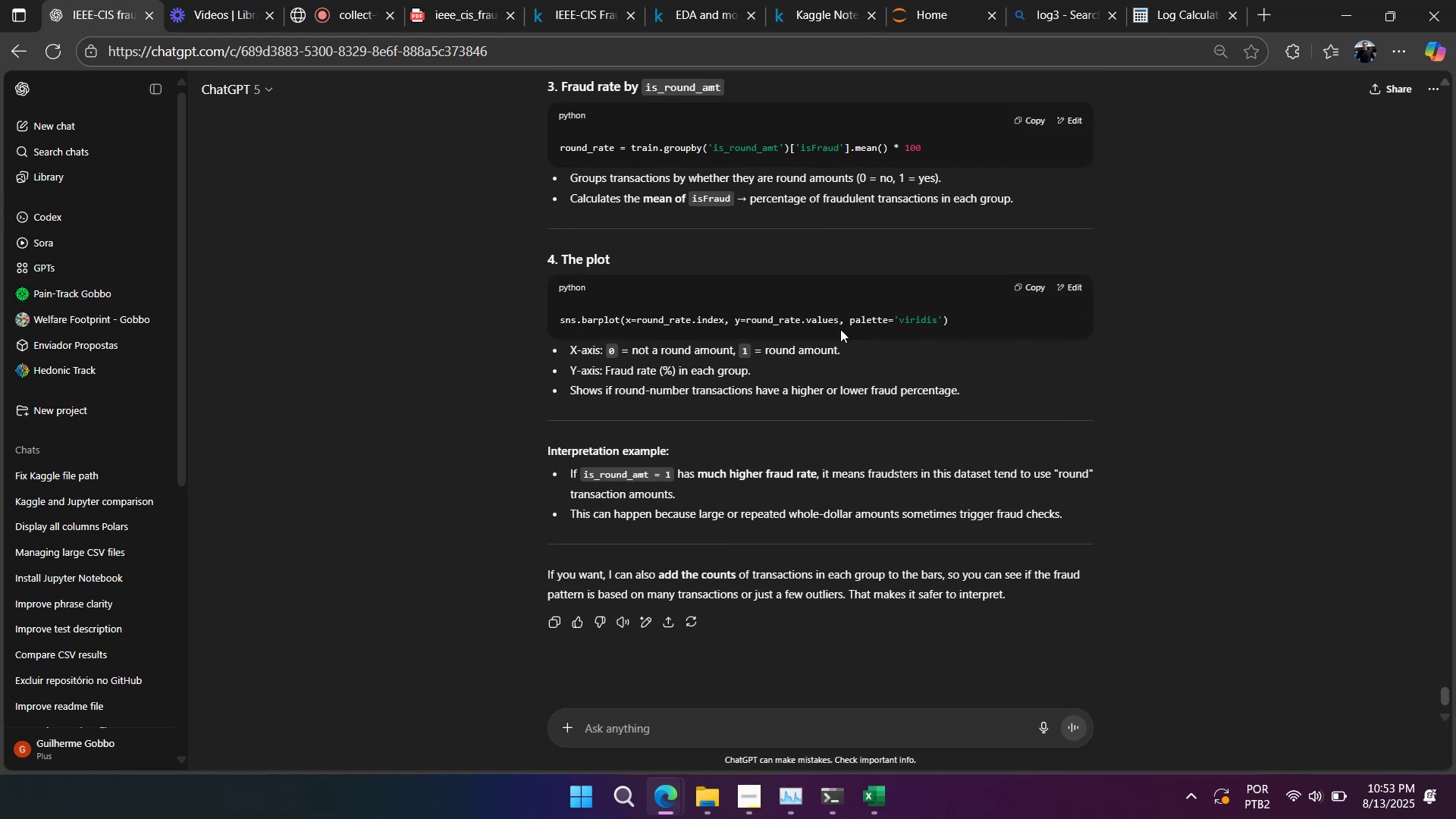 
left_click([816, 342])
 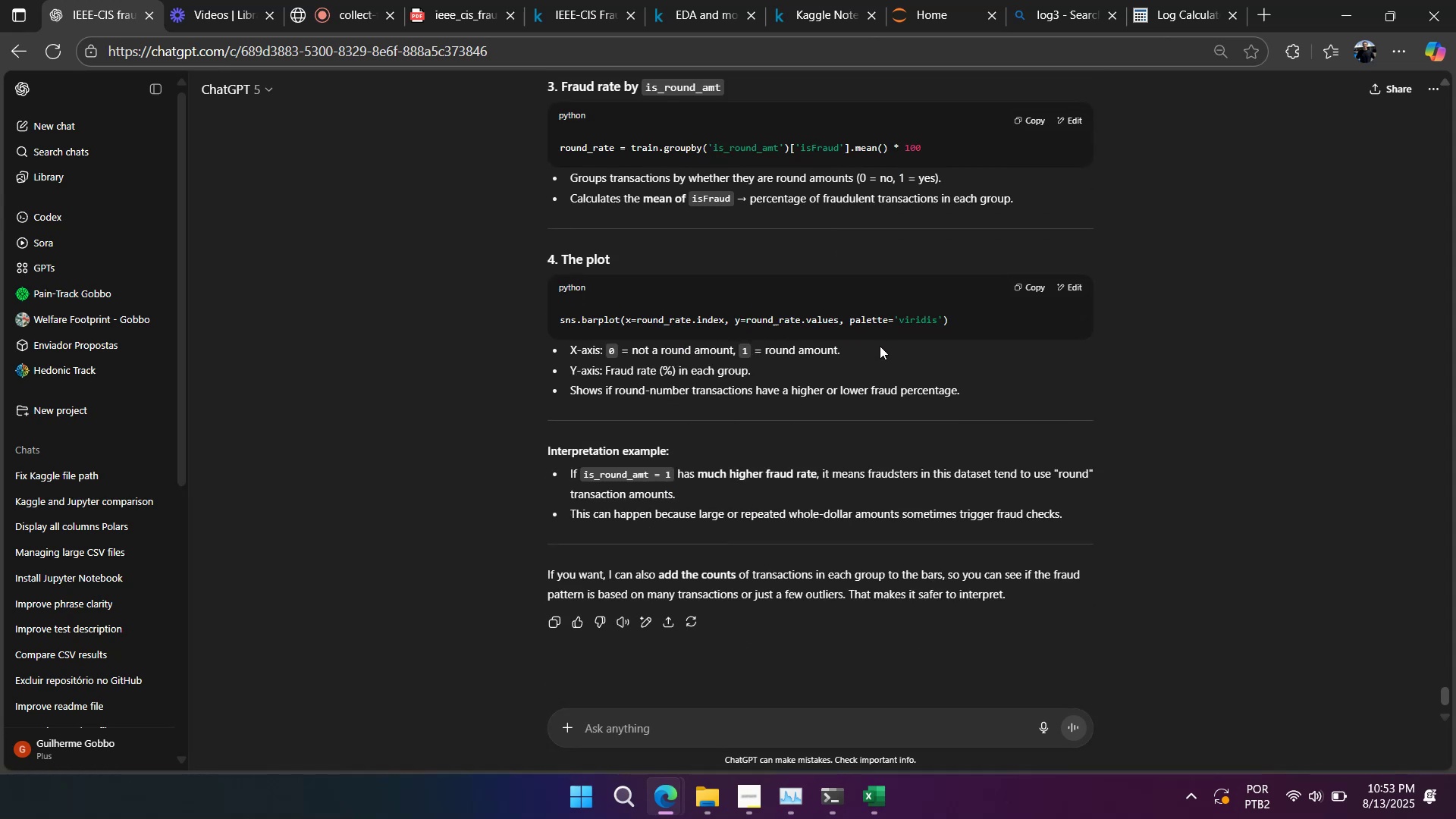 
mouse_move([893, 211])
 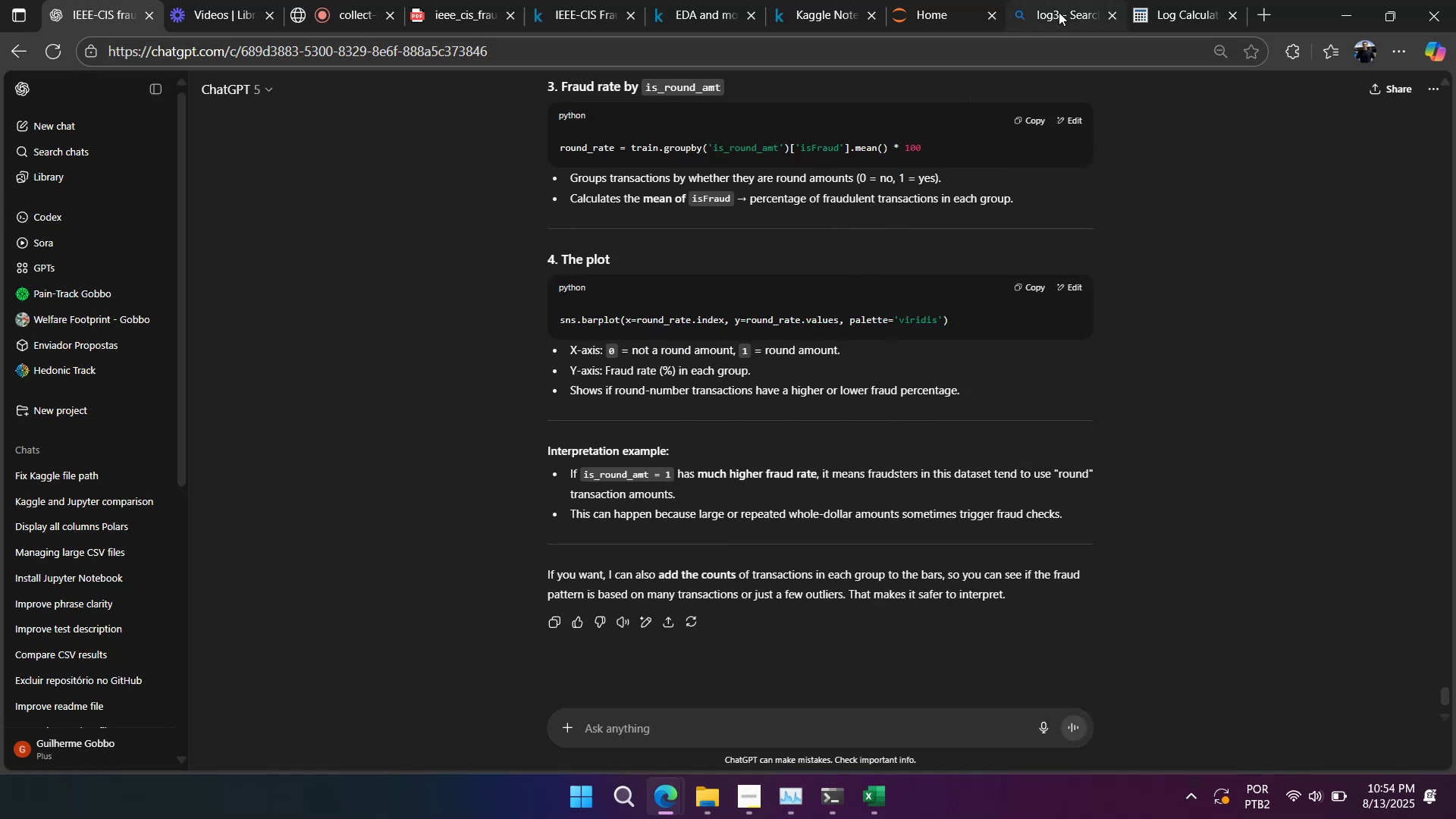 
right_click([971, 196])
 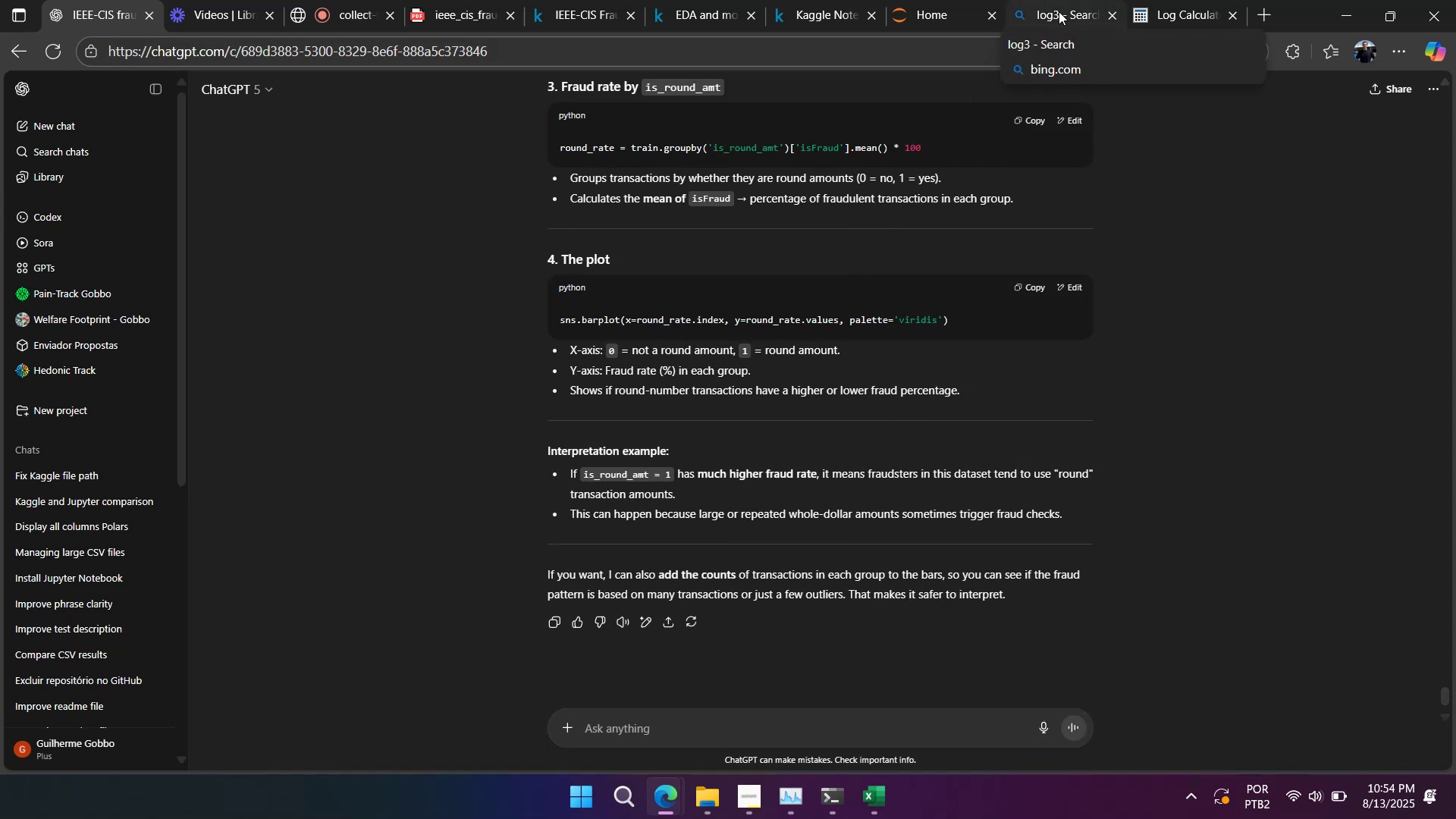 
left_click([893, 206])
 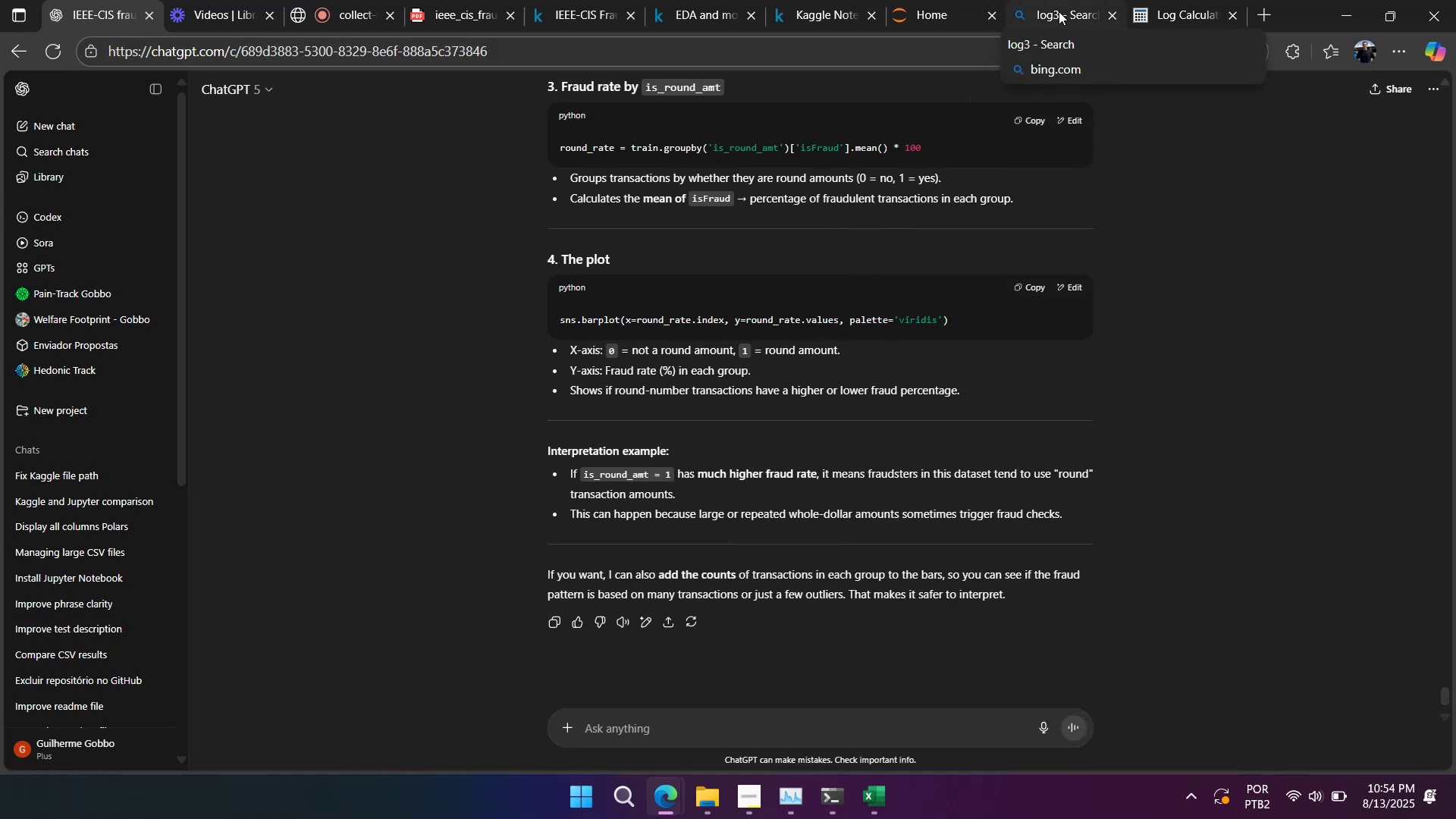 
right_click([893, 206])
 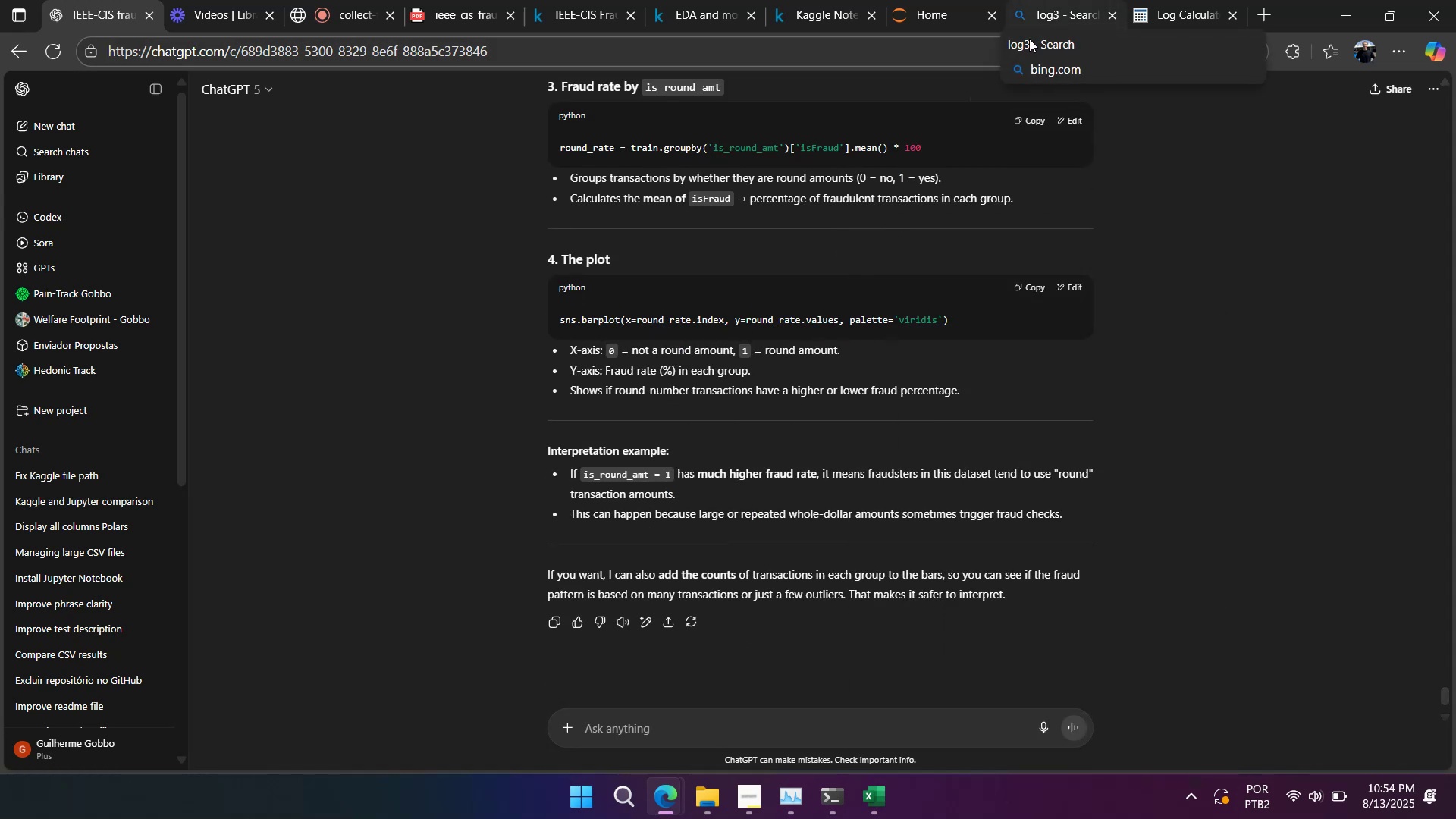 
left_click([858, 206])
 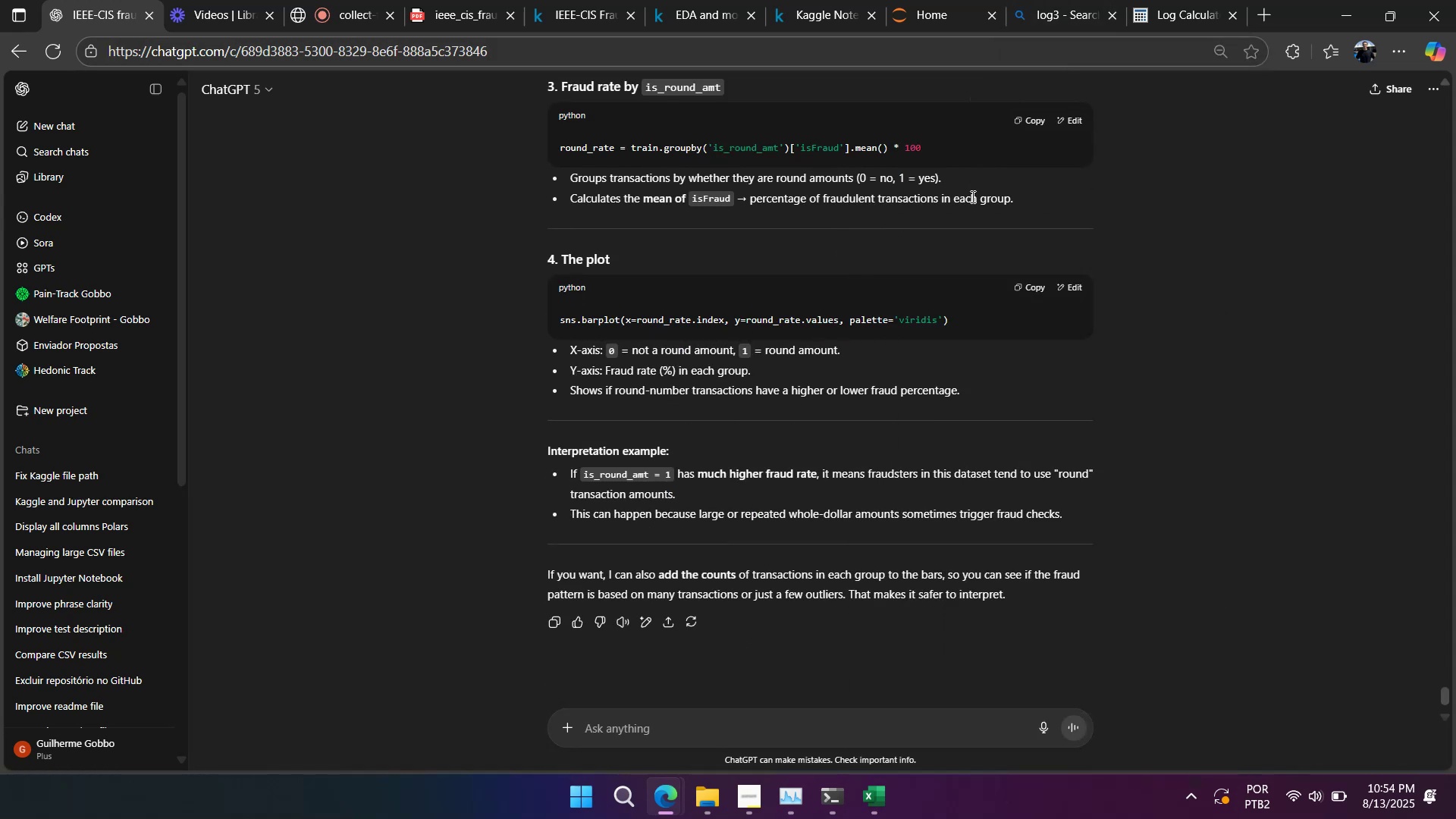 
scroll: coordinate [855, 215], scroll_direction: up, amount: 3.0
 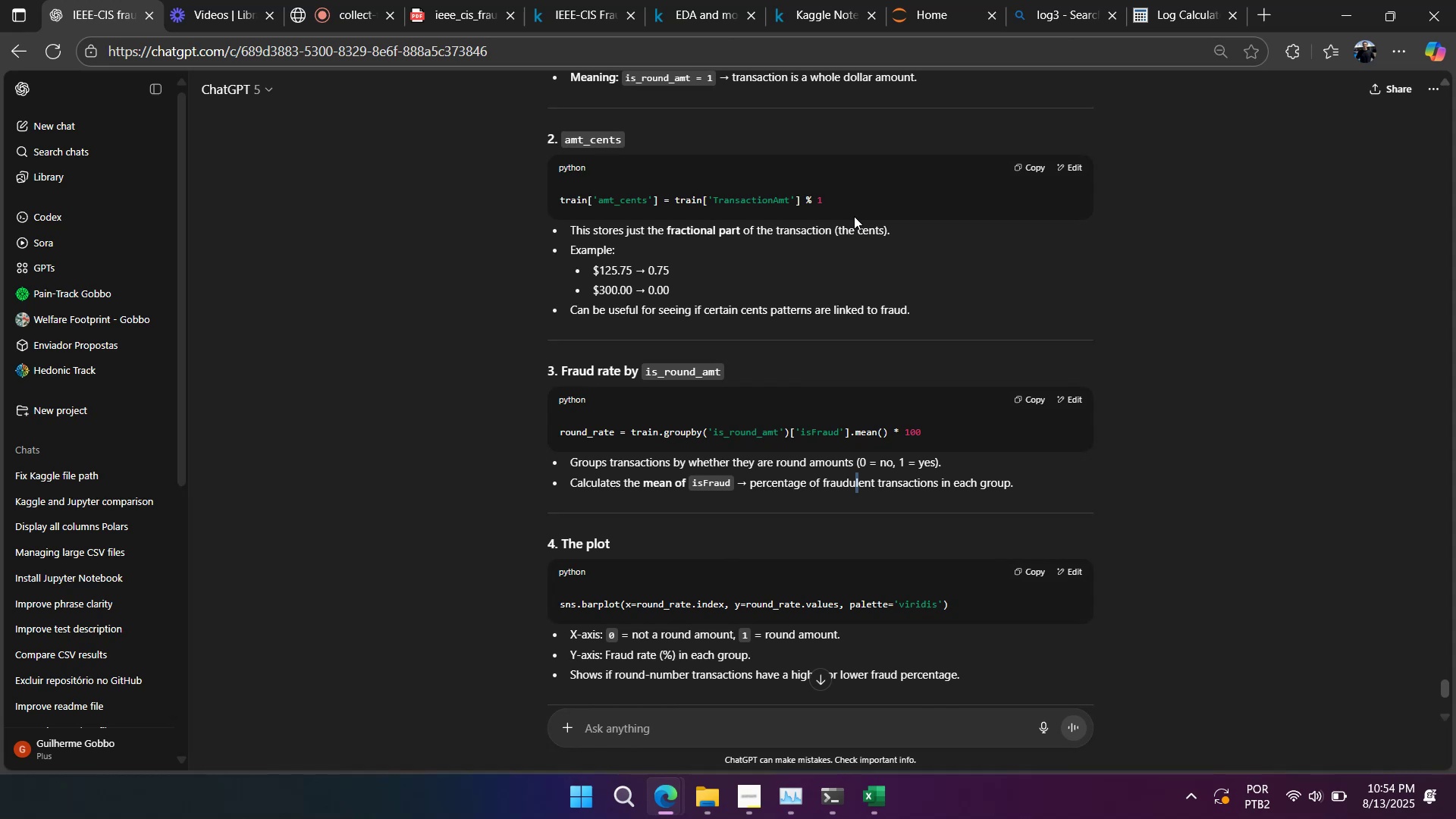 
wait(19.28)
 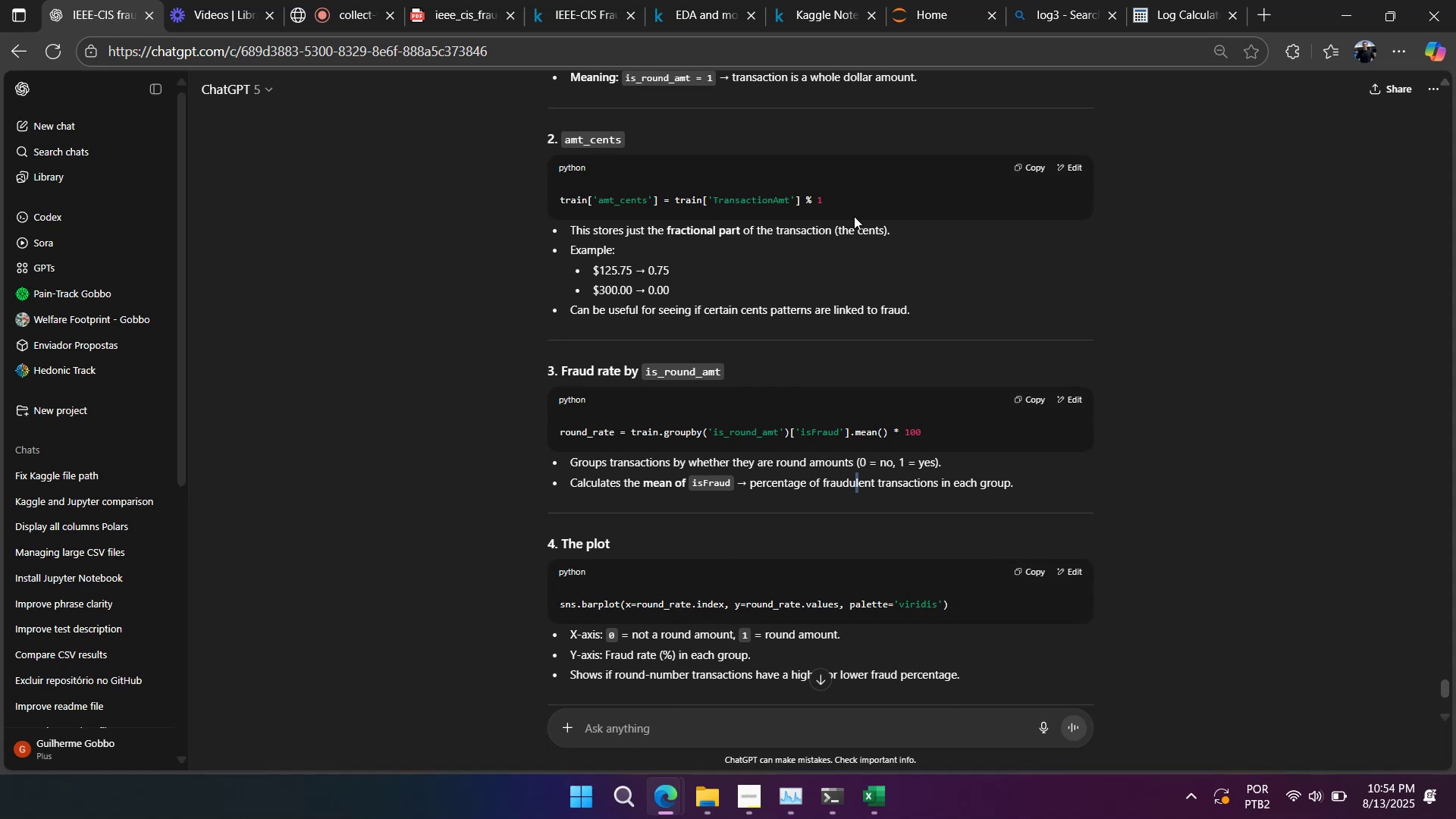 
double_click([1111, 17])
 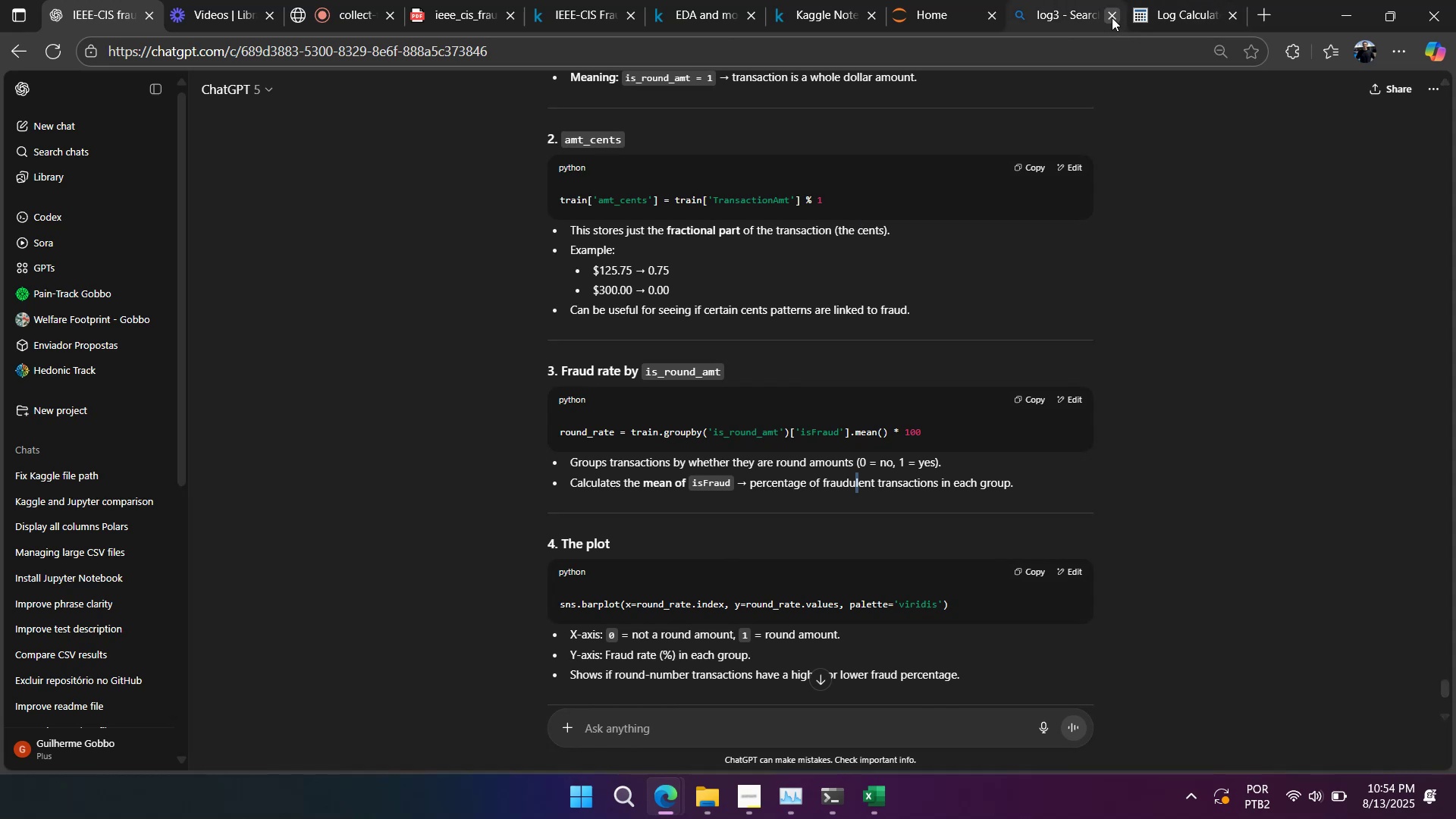 
left_click([896, 3])
 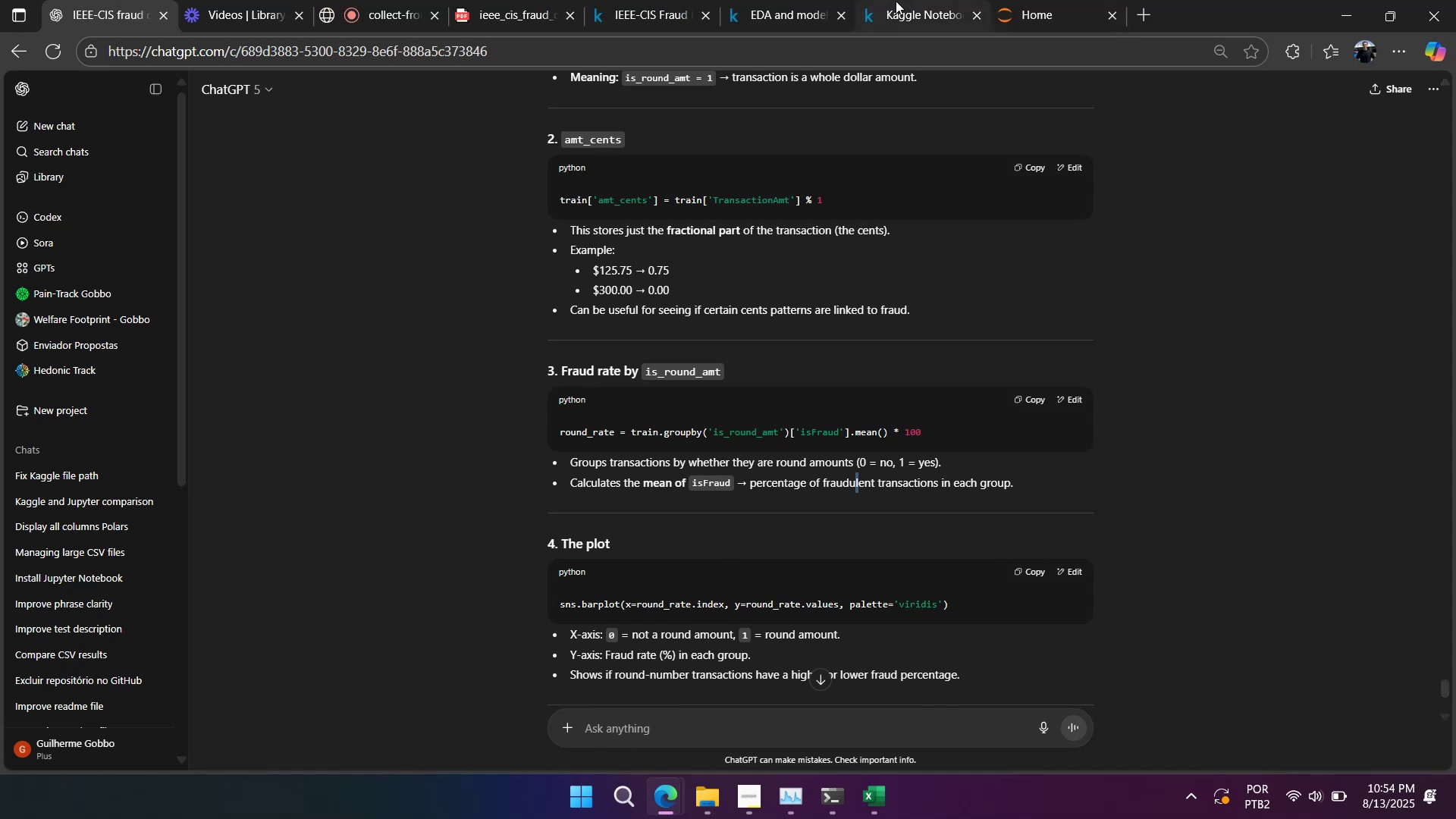 
left_click([670, 355])
 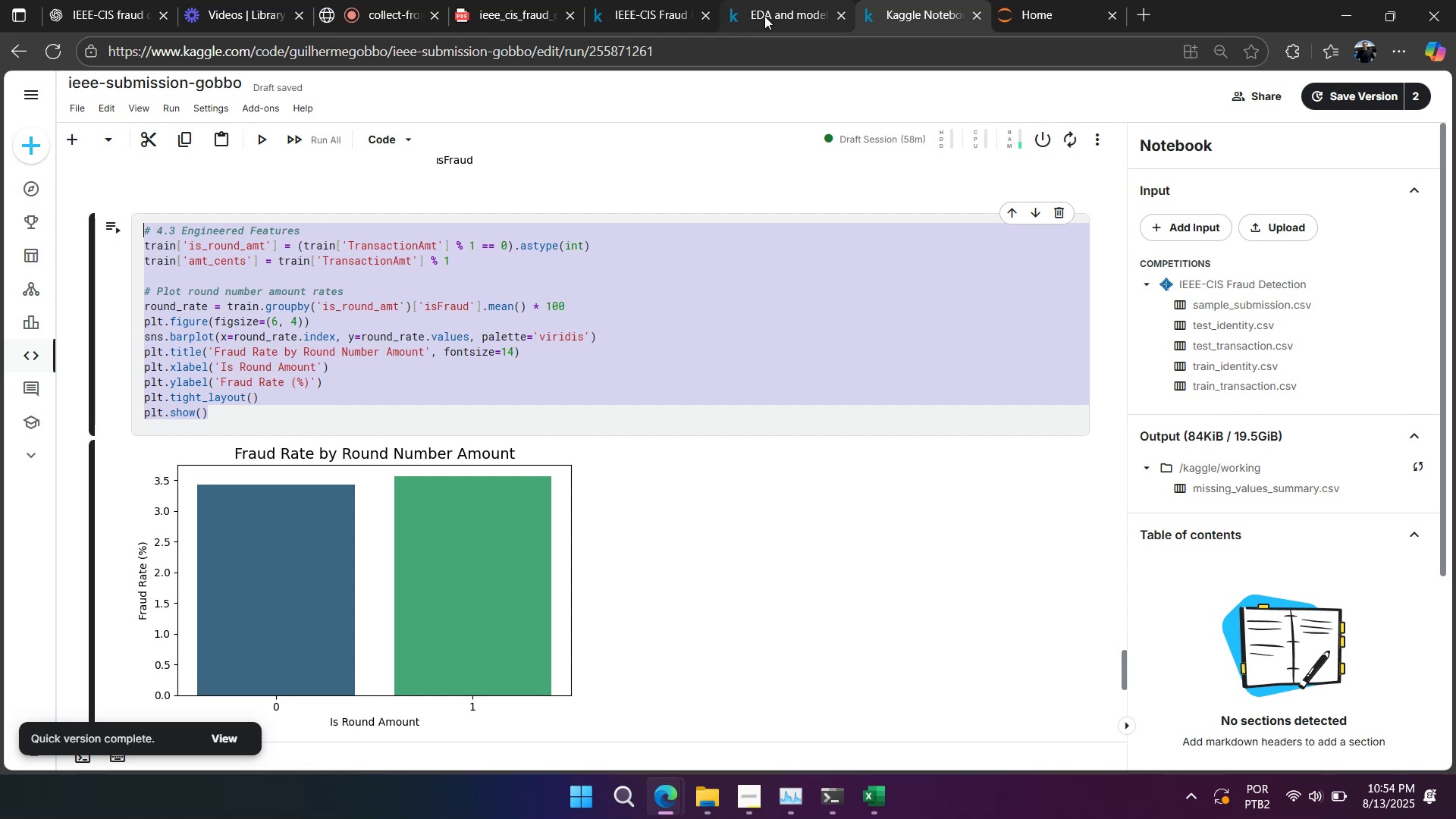 
scroll: coordinate [669, 355], scroll_direction: down, amount: 2.0
 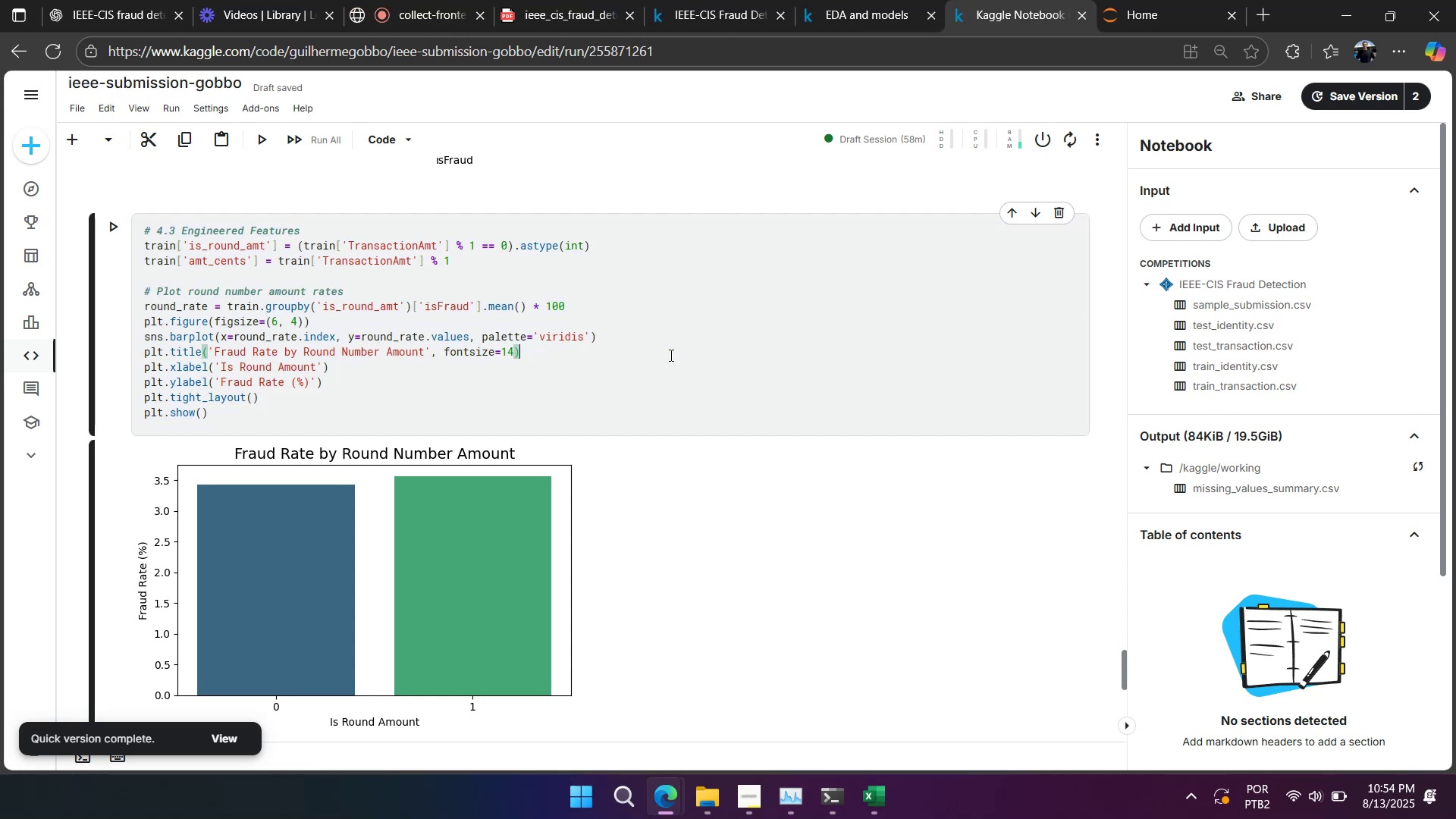 
scroll: coordinate [663, 345], scroll_direction: up, amount: 1.0
 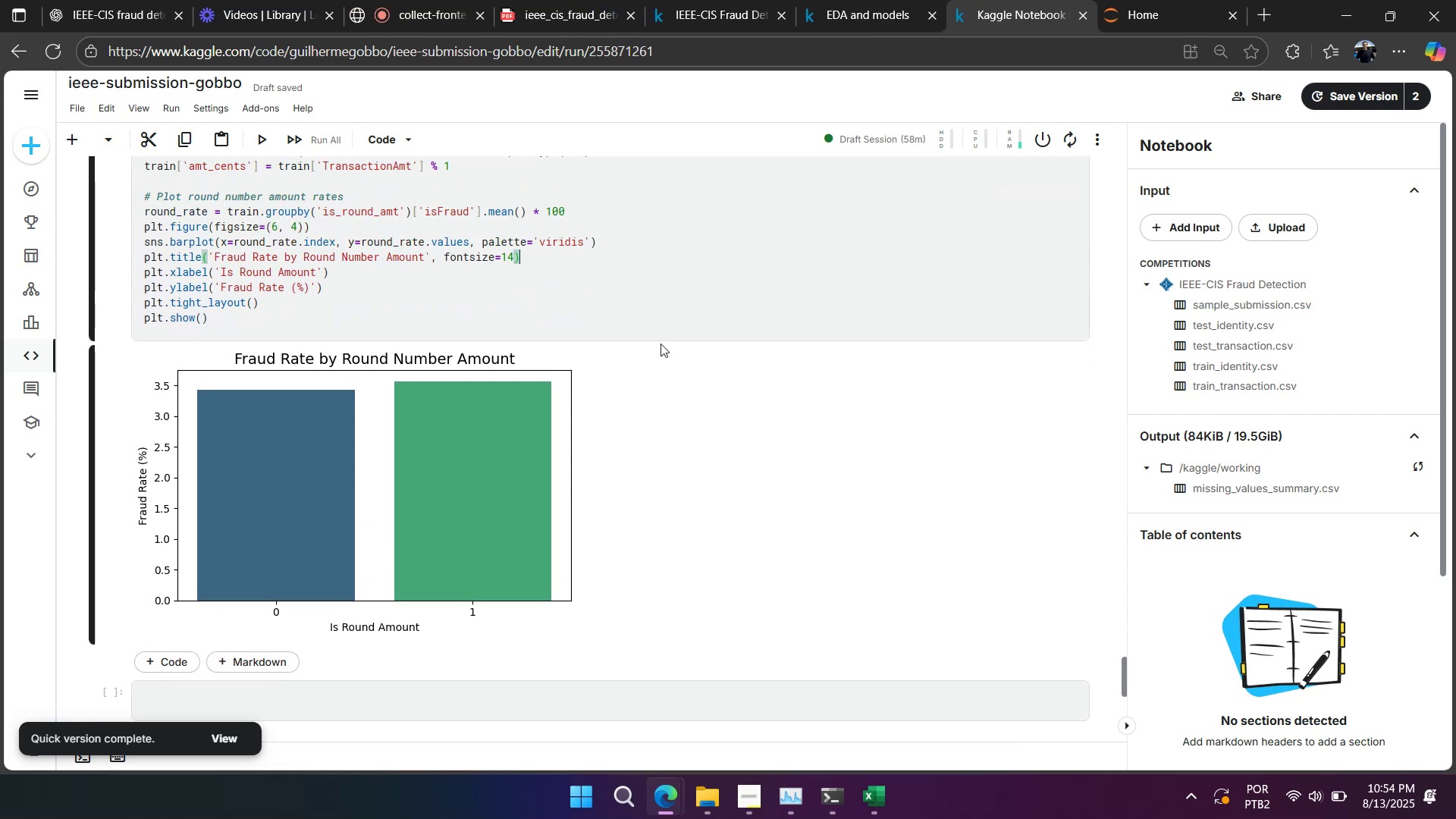 
wait(7.2)
 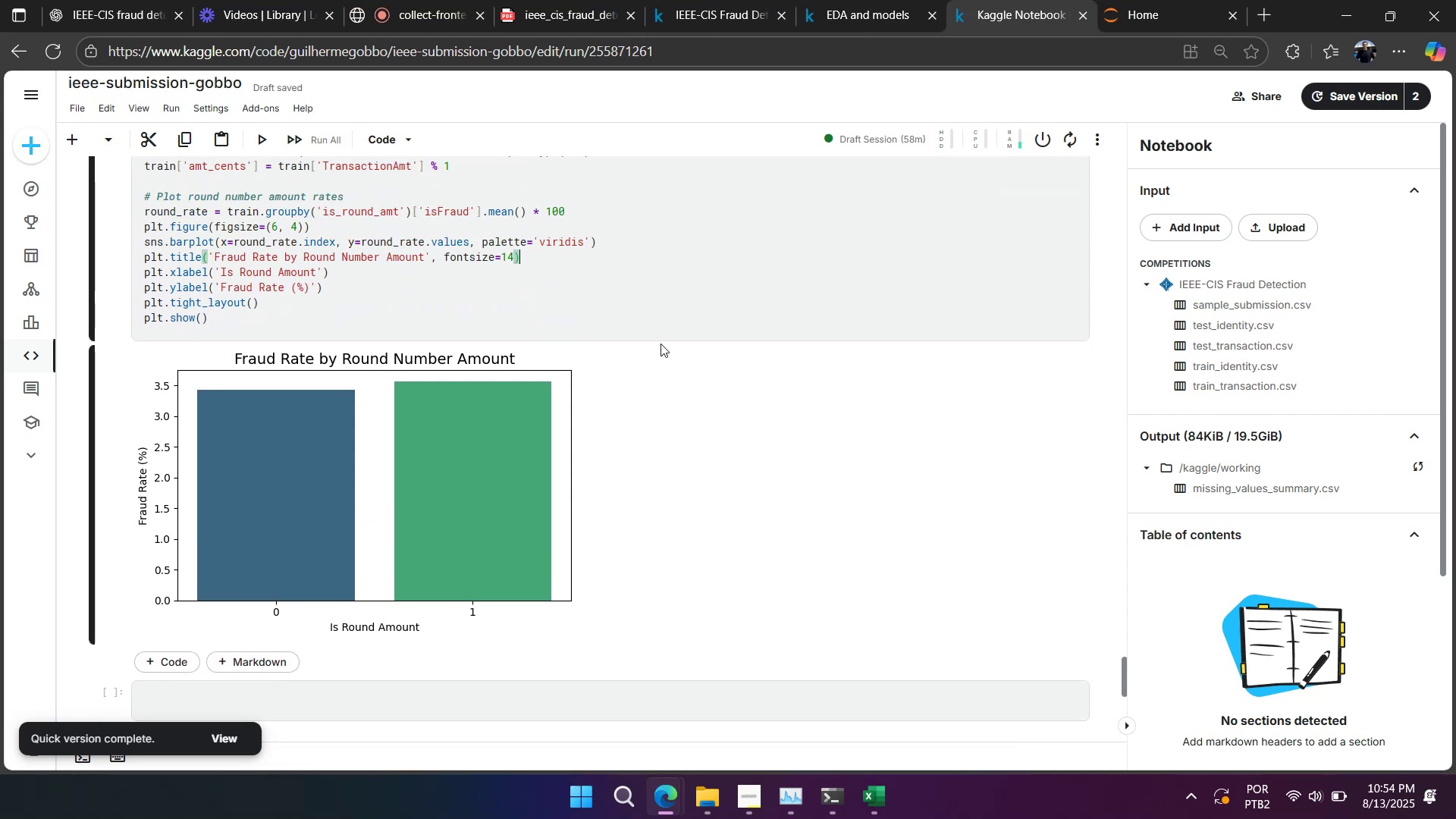 
scroll: coordinate [657, 341], scroll_direction: up, amount: 2.0
 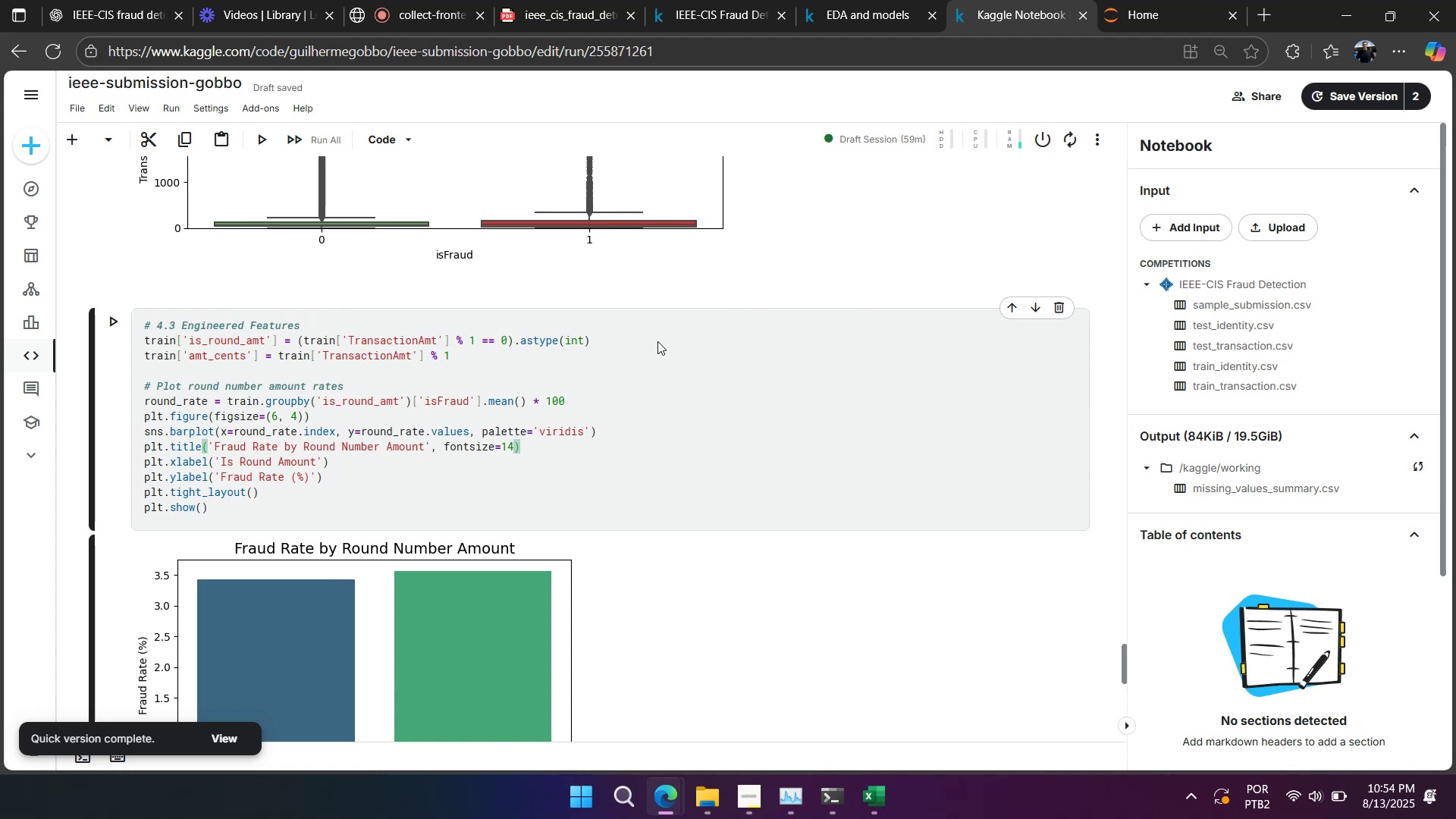 
wait(15.32)
 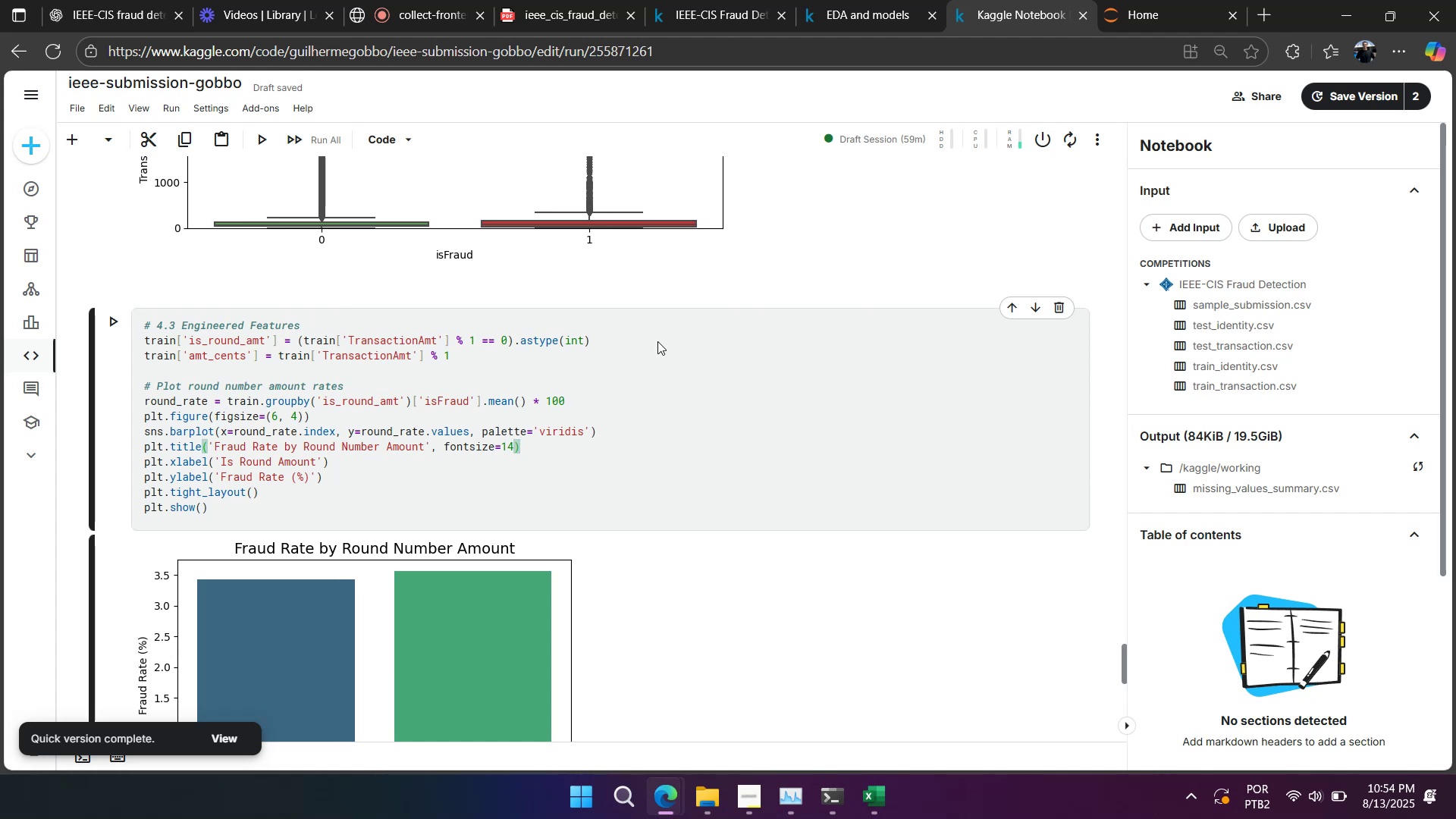 
double_click([158, 336])
 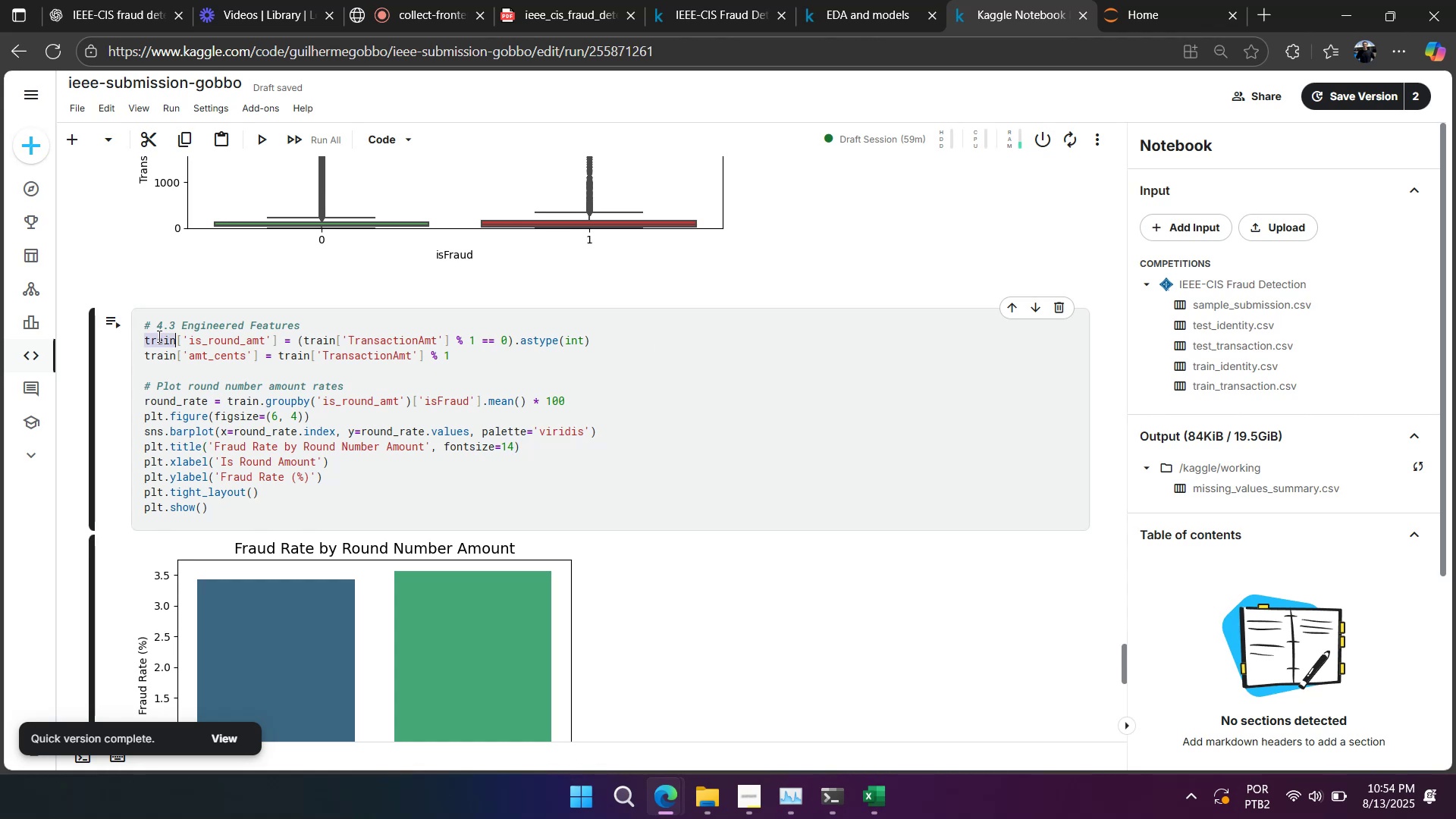 
scroll: coordinate [253, 430], scroll_direction: down, amount: 4.0
 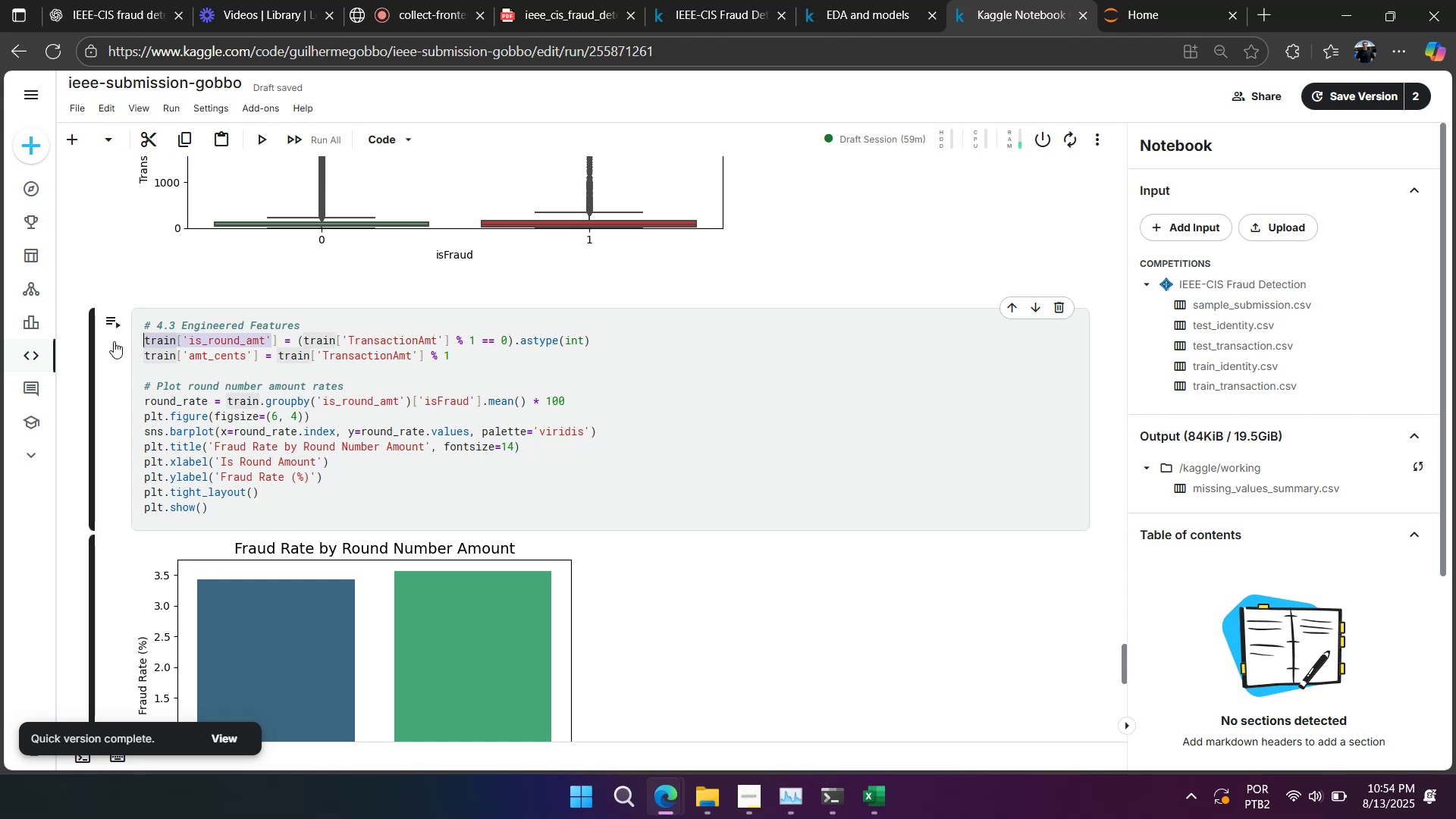 
type(train)
 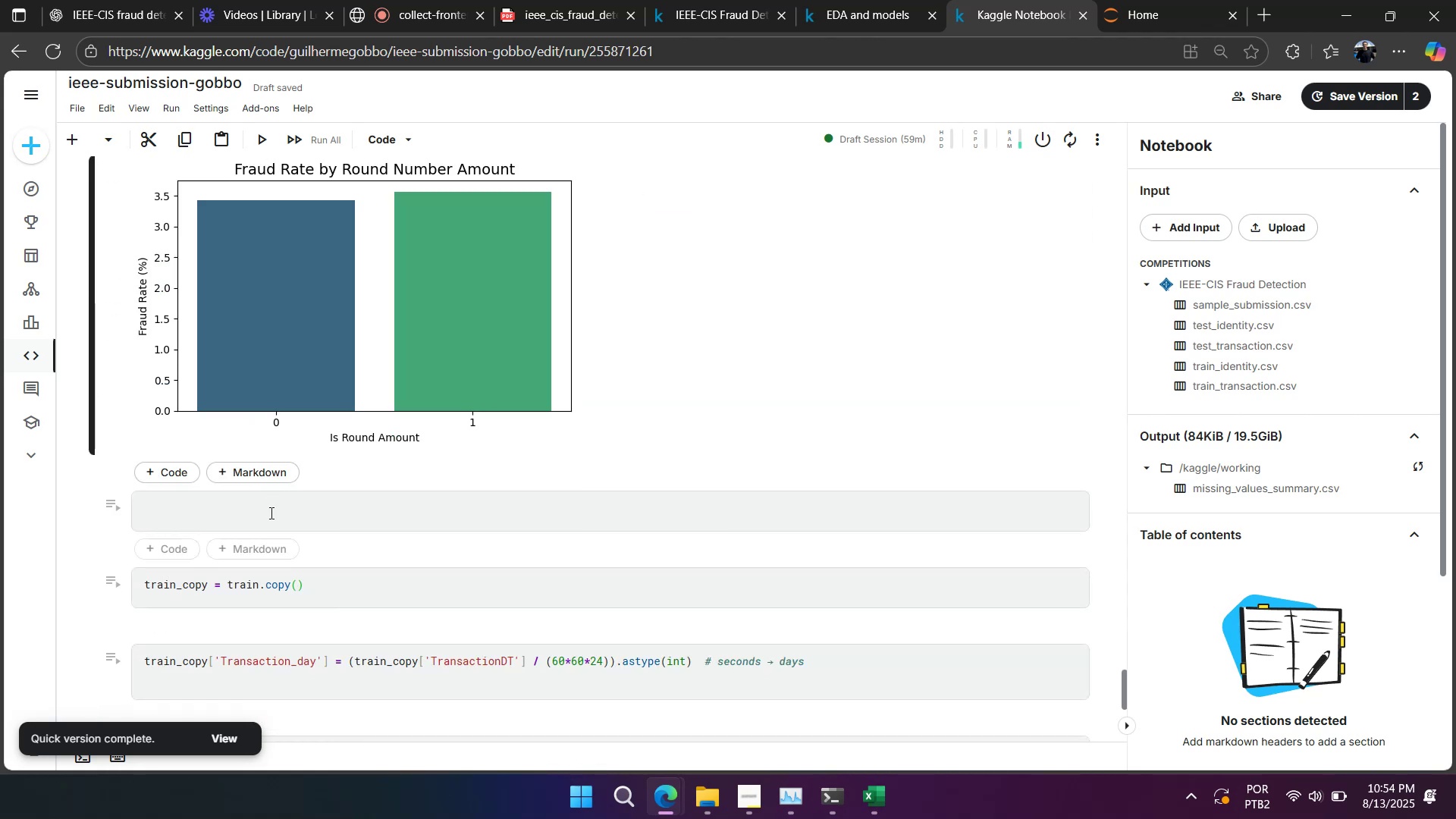 
key(Shift+Enter)
 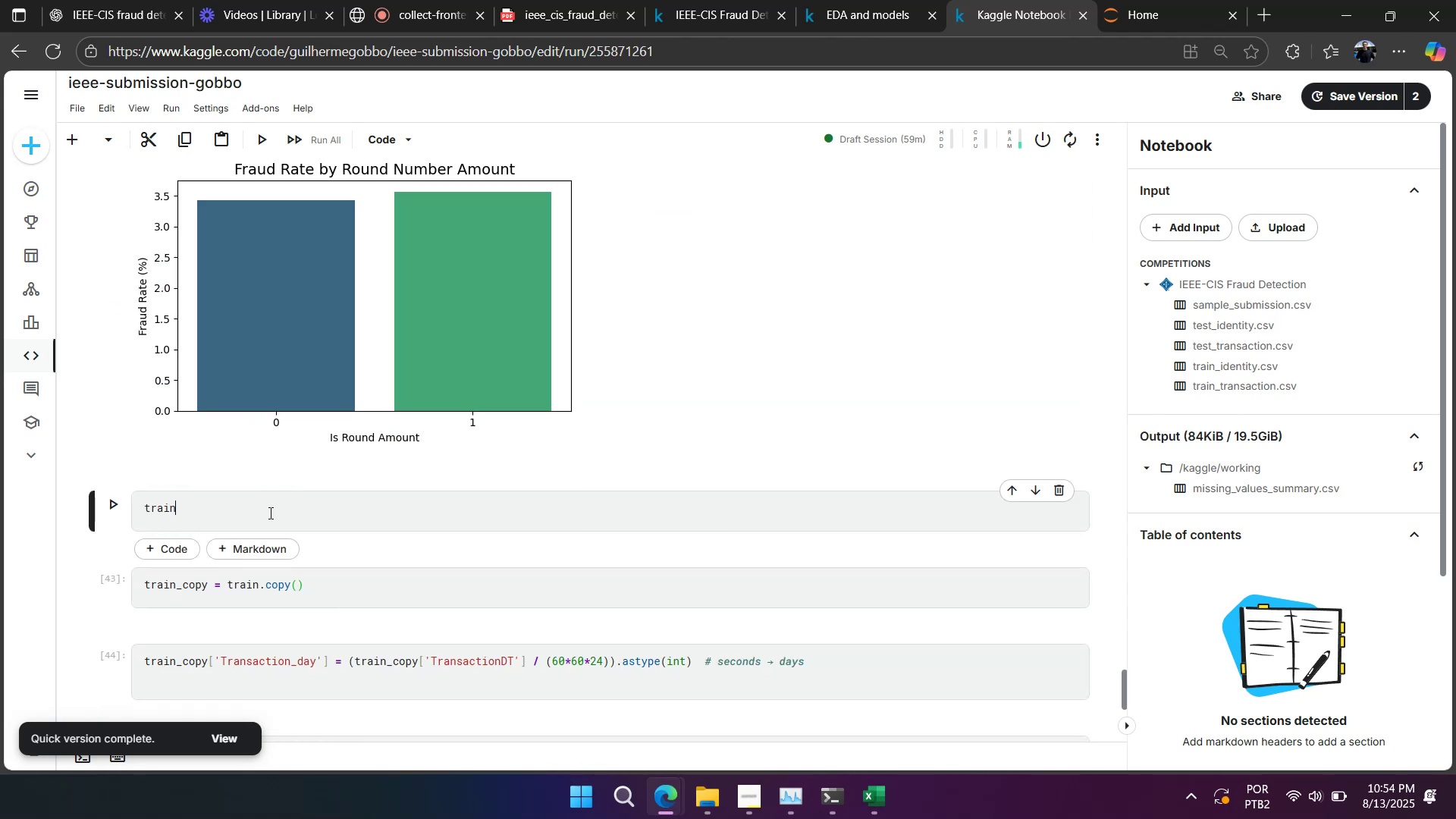 
scroll: coordinate [410, 548], scroll_direction: down, amount: 6.0
 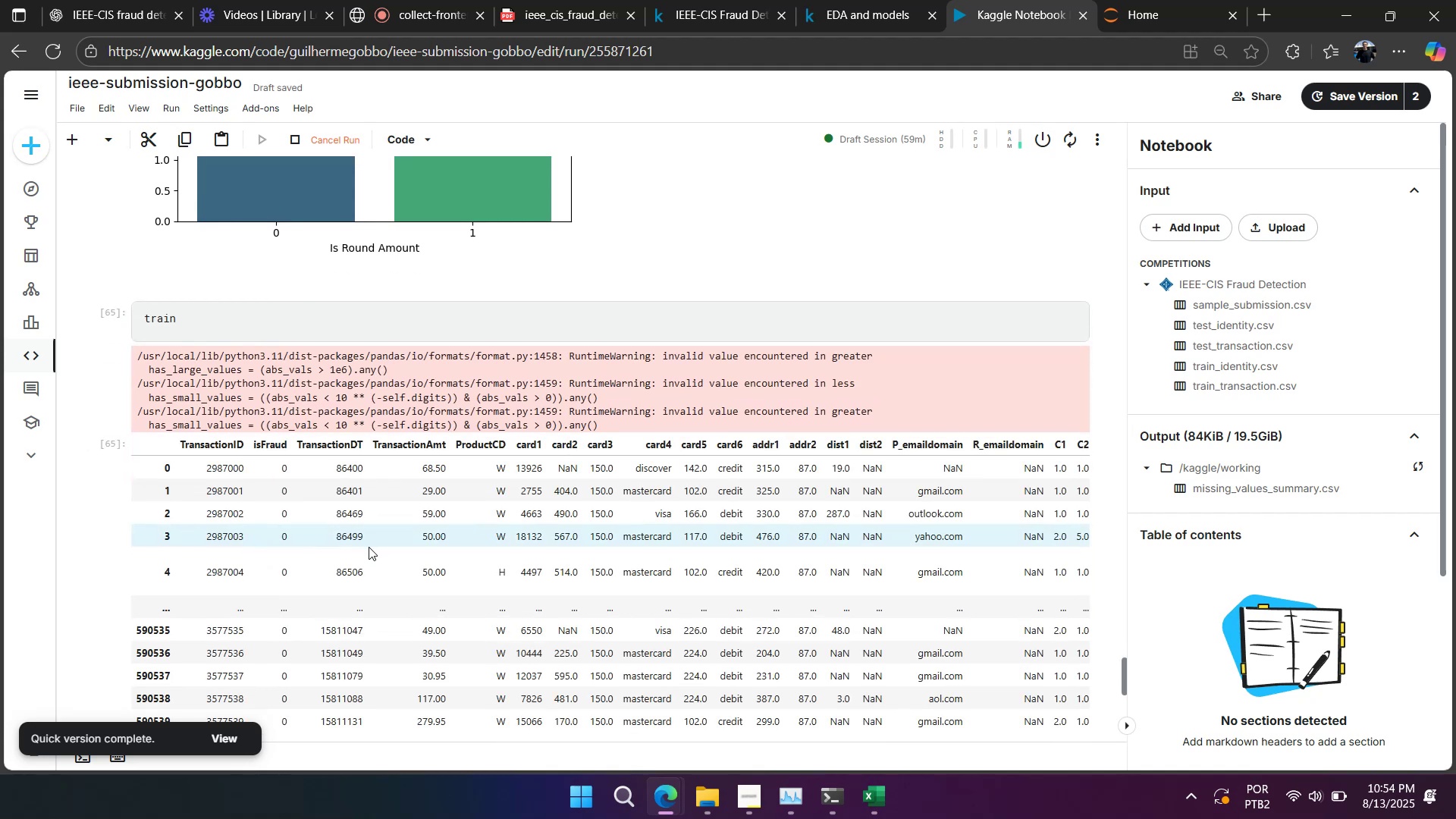 
scroll: coordinate [399, 454], scroll_direction: up, amount: 3.0
 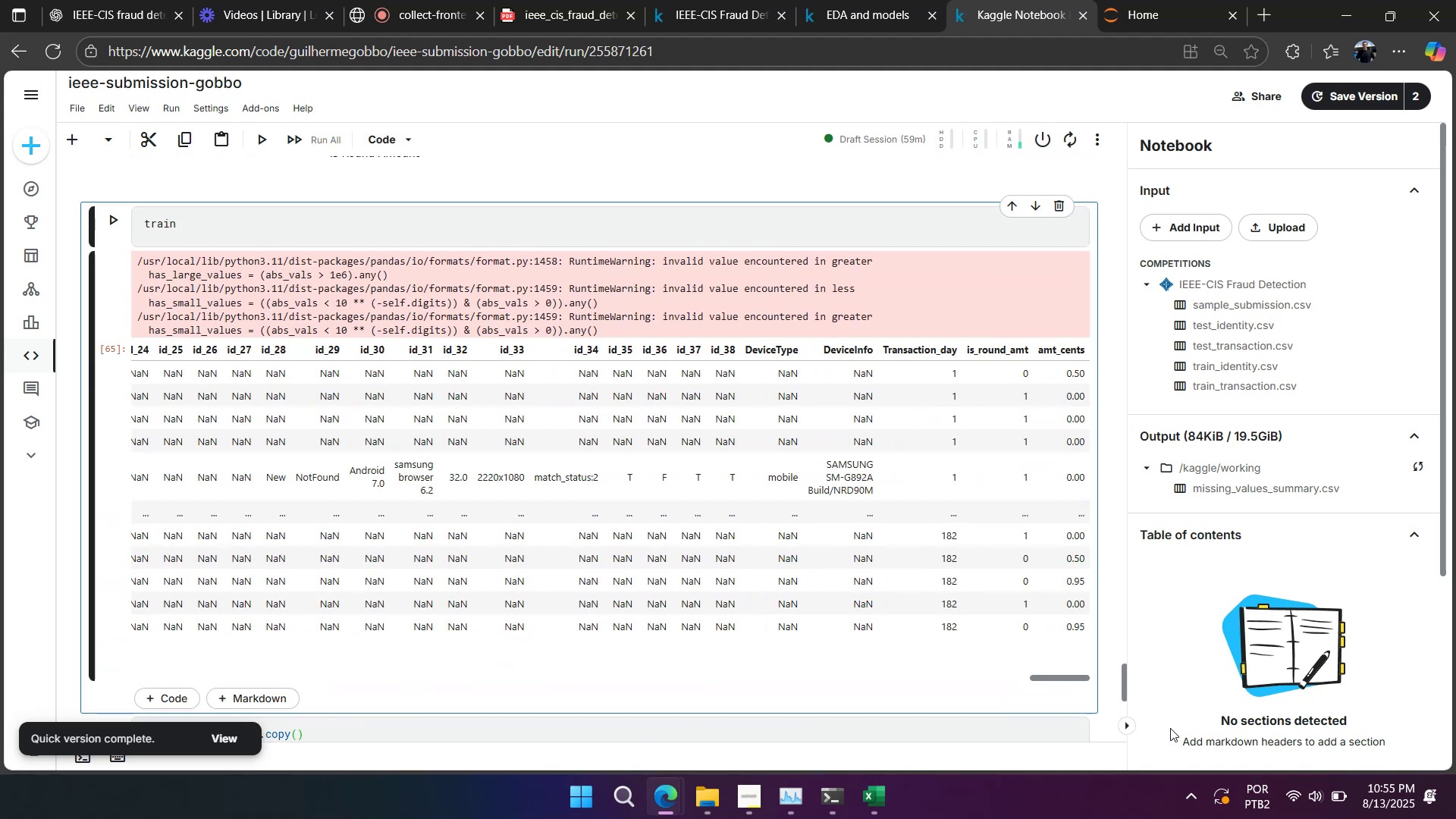 
wait(6.83)
 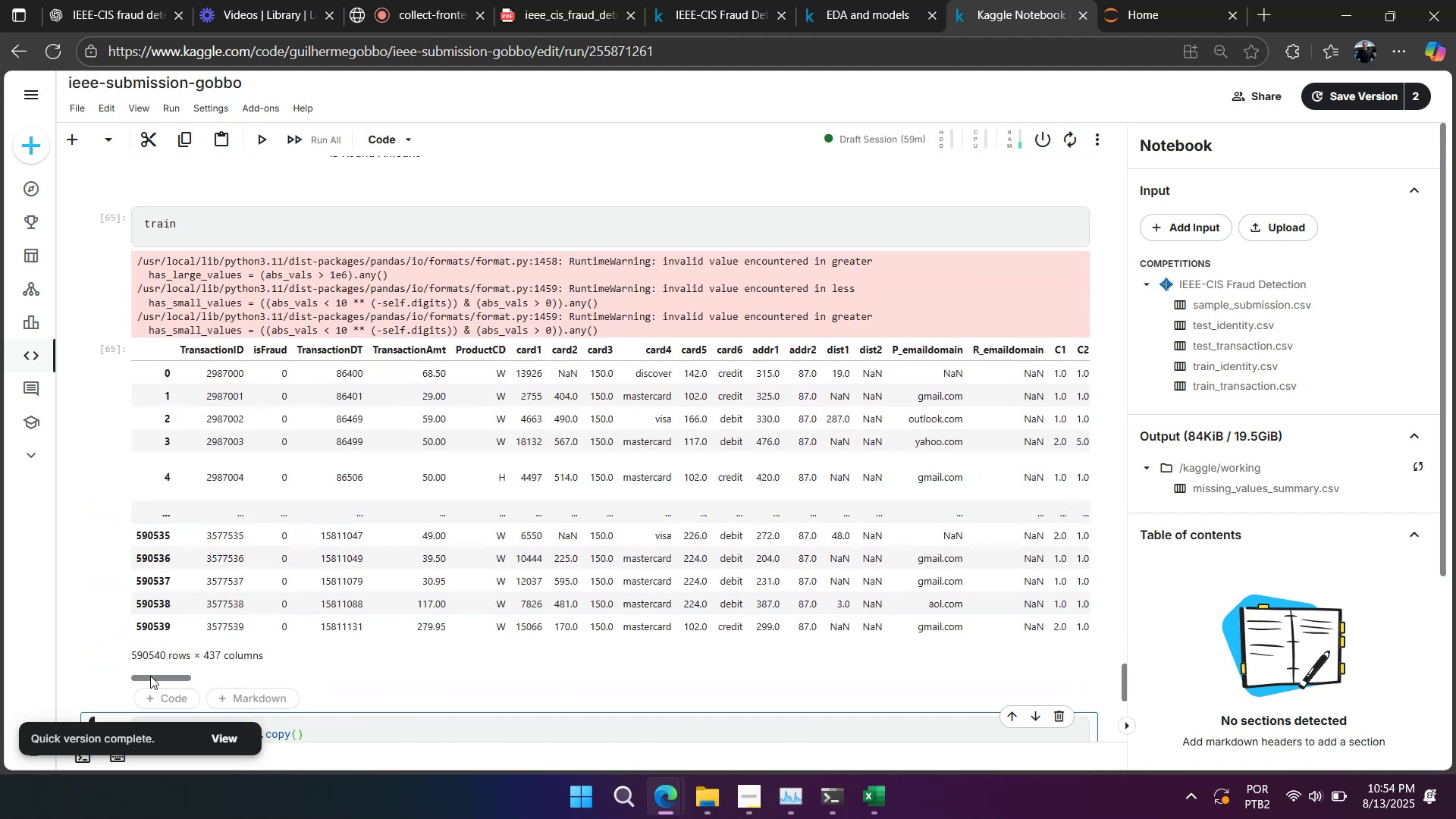 
scroll: coordinate [826, 624], scroll_direction: up, amount: 6.0
 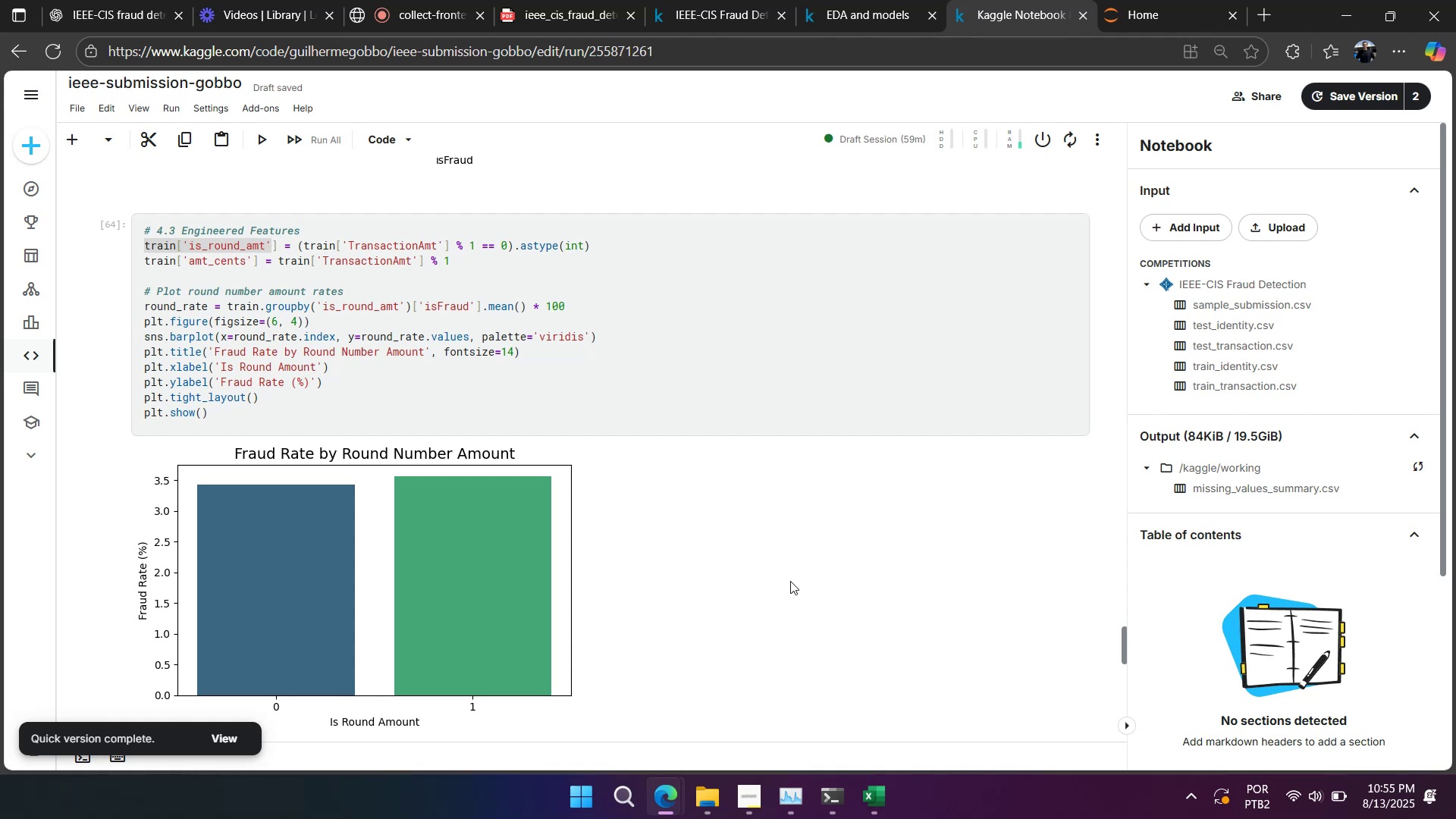 
wait(25.68)
 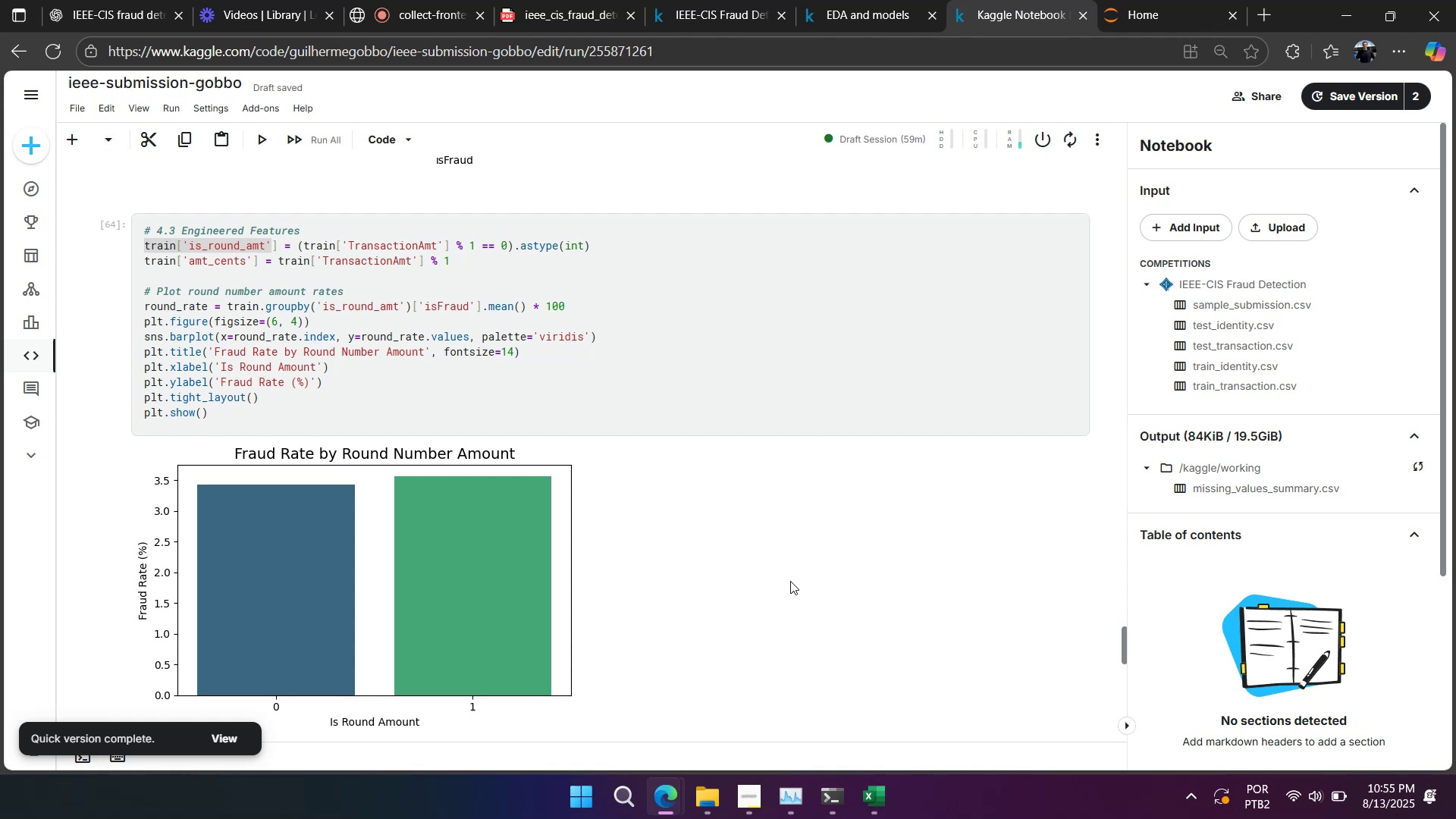 
scroll: coordinate [758, 573], scroll_direction: down, amount: 7.0
 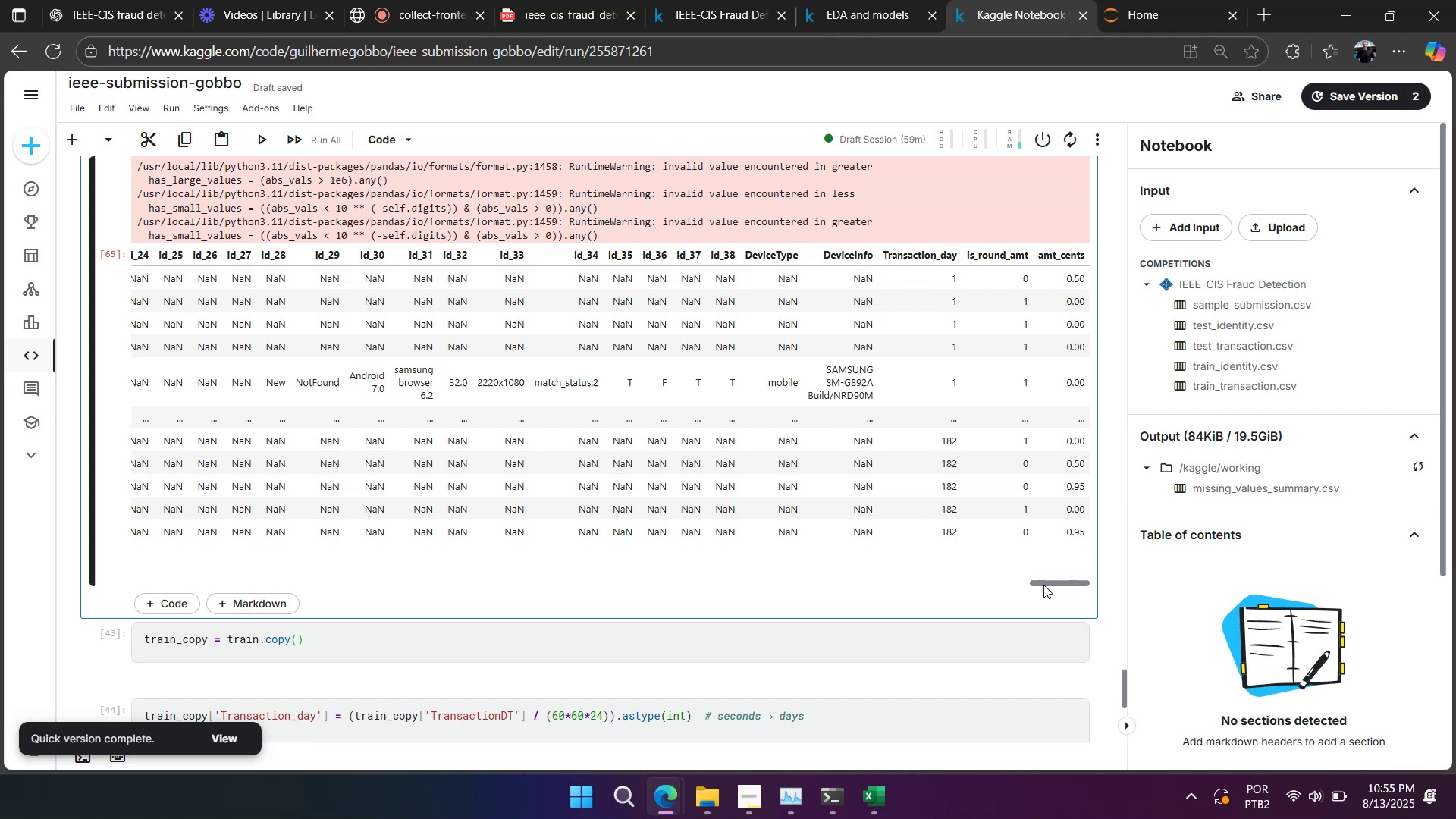 
wait(9.18)
 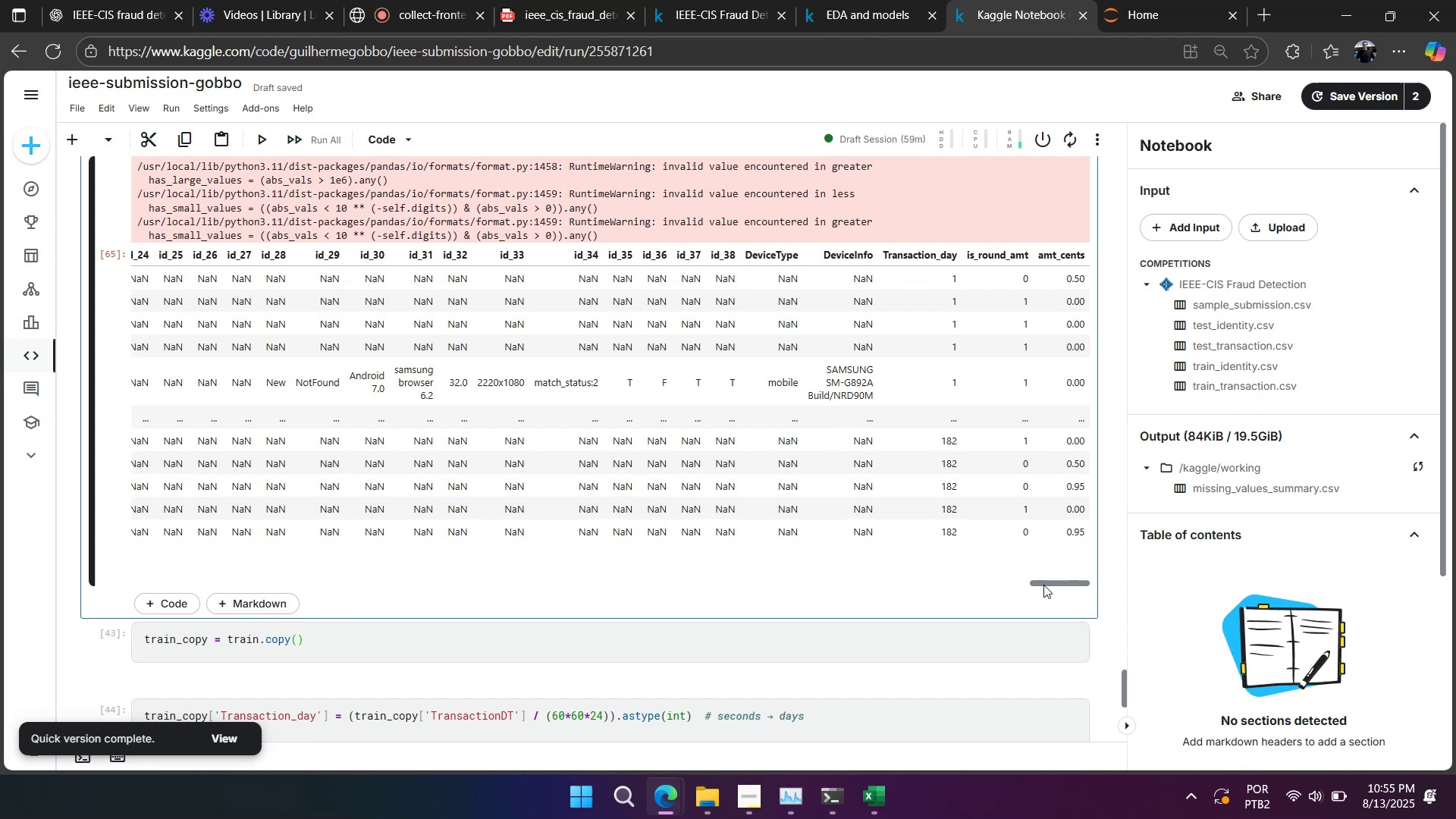 
scroll: coordinate [937, 629], scroll_direction: up, amount: 9.0
 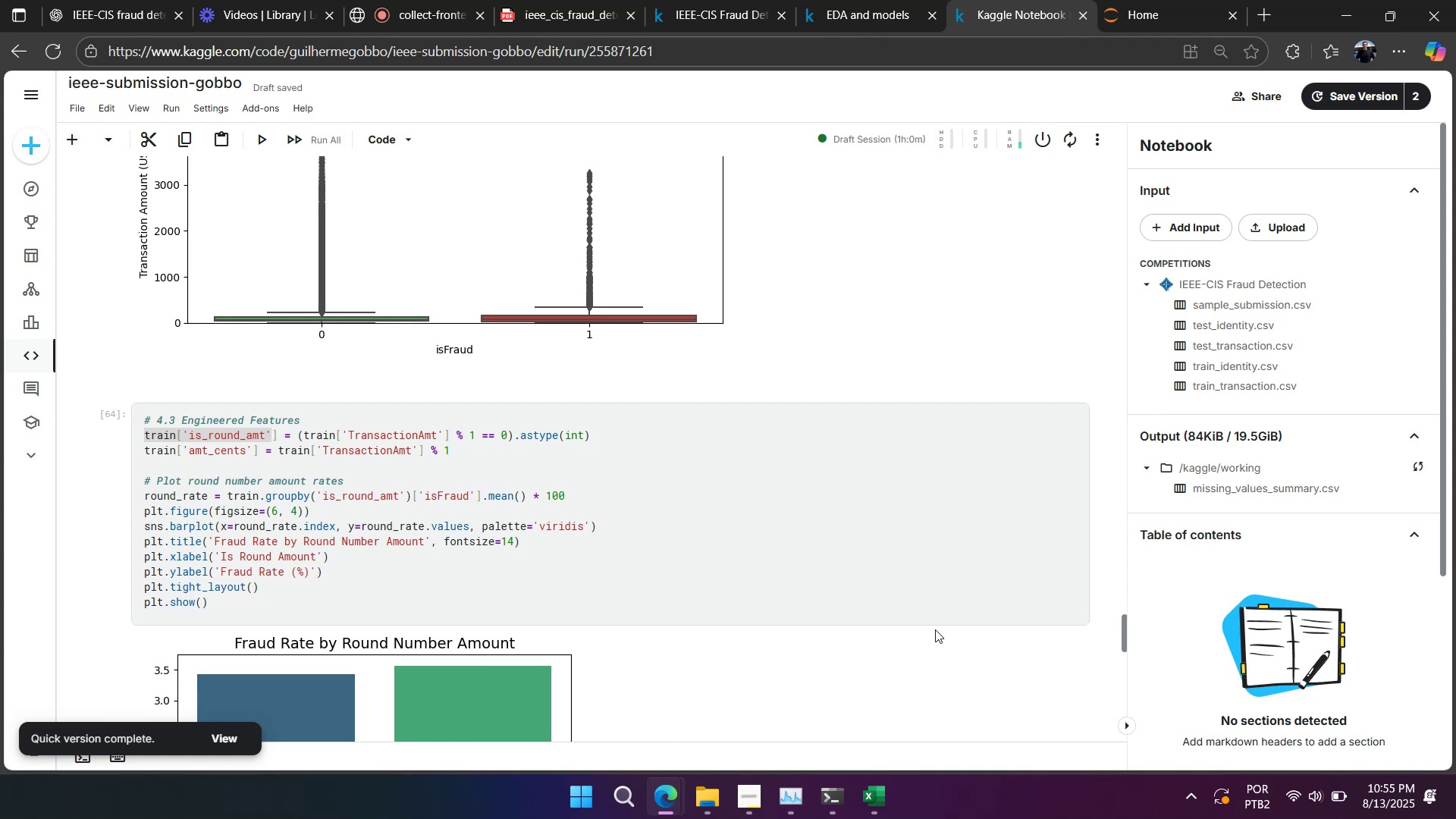 
wait(7.81)
 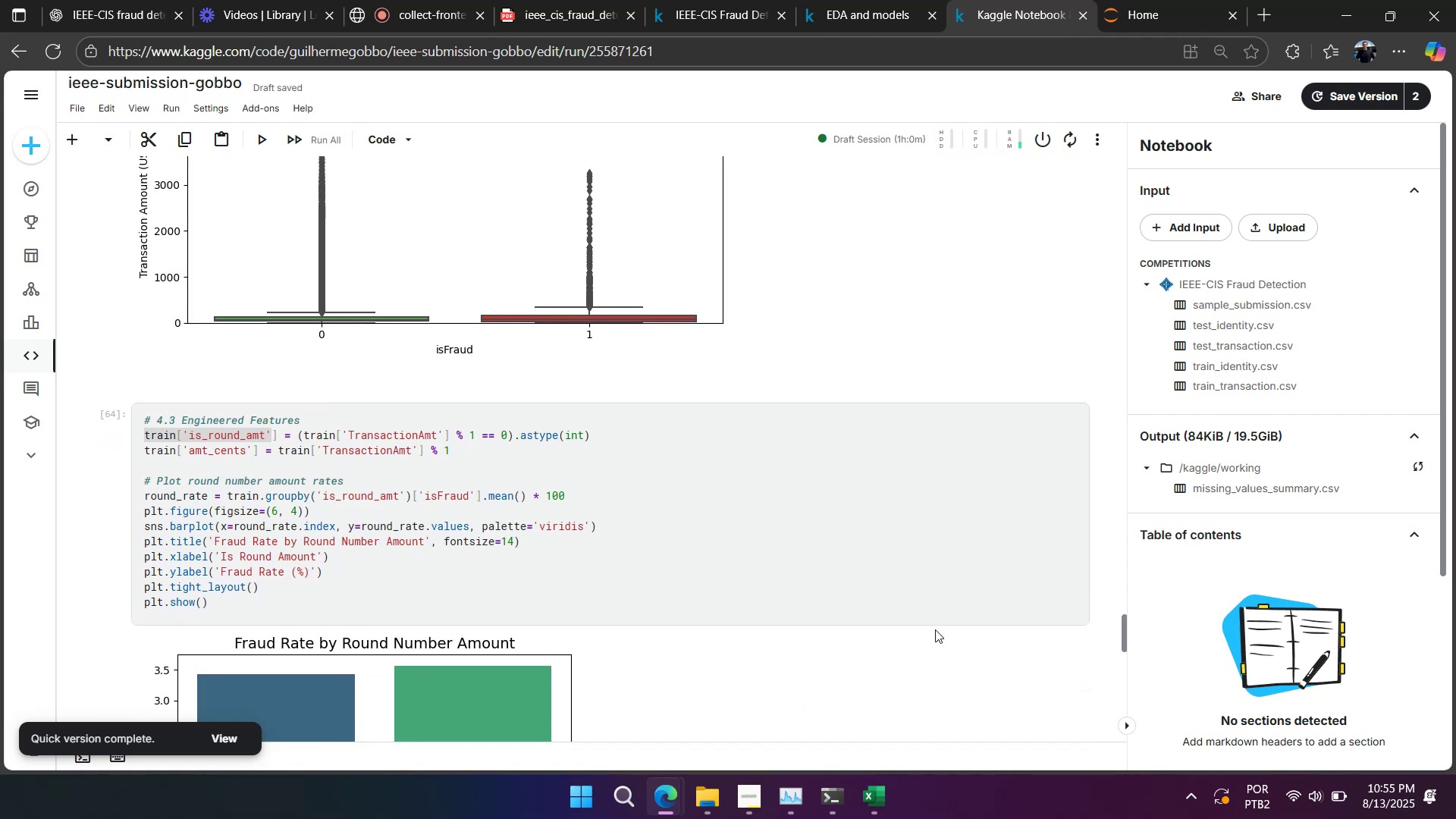 
key(Control+C)
 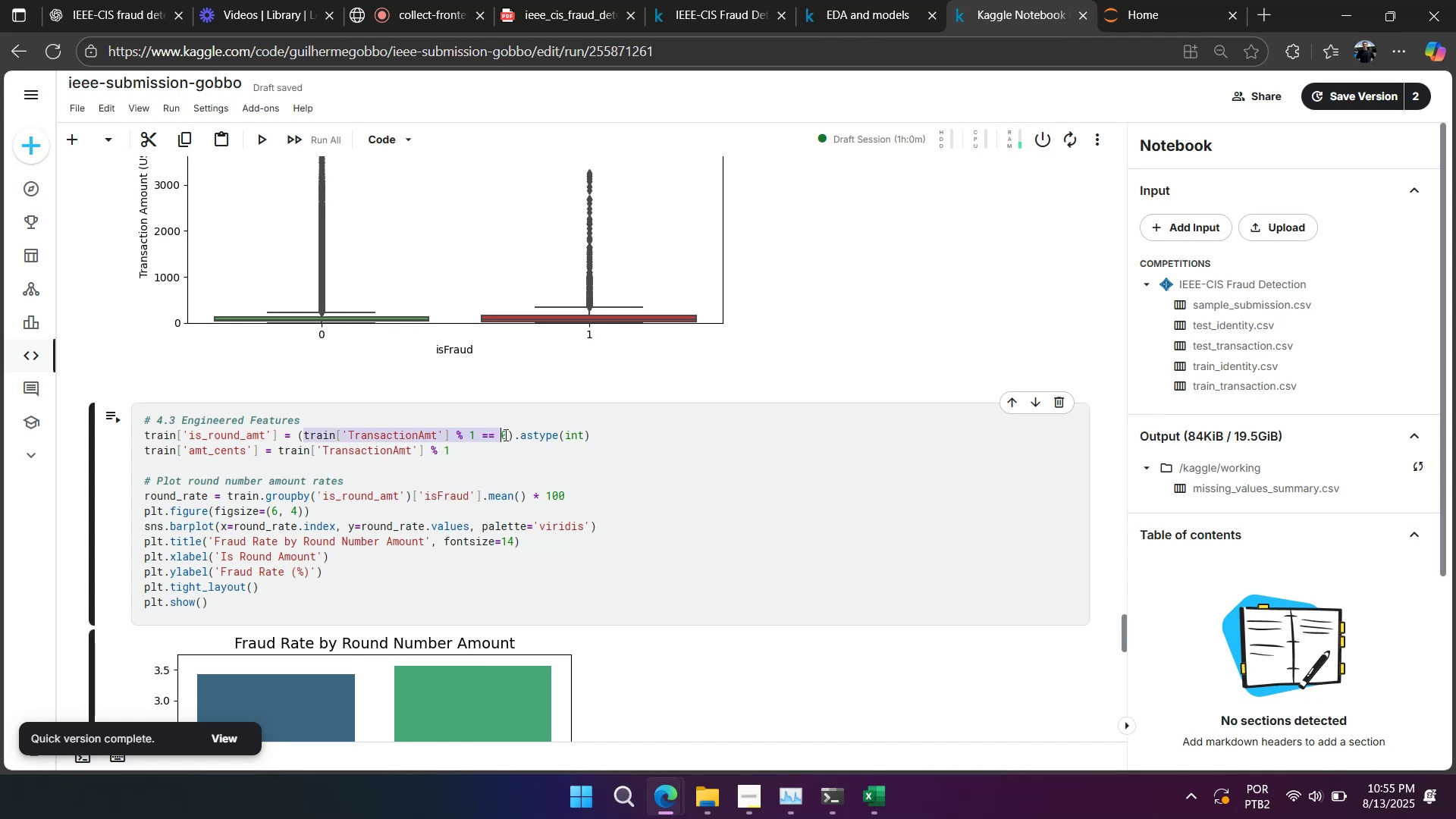 
left_click([146, 9])
 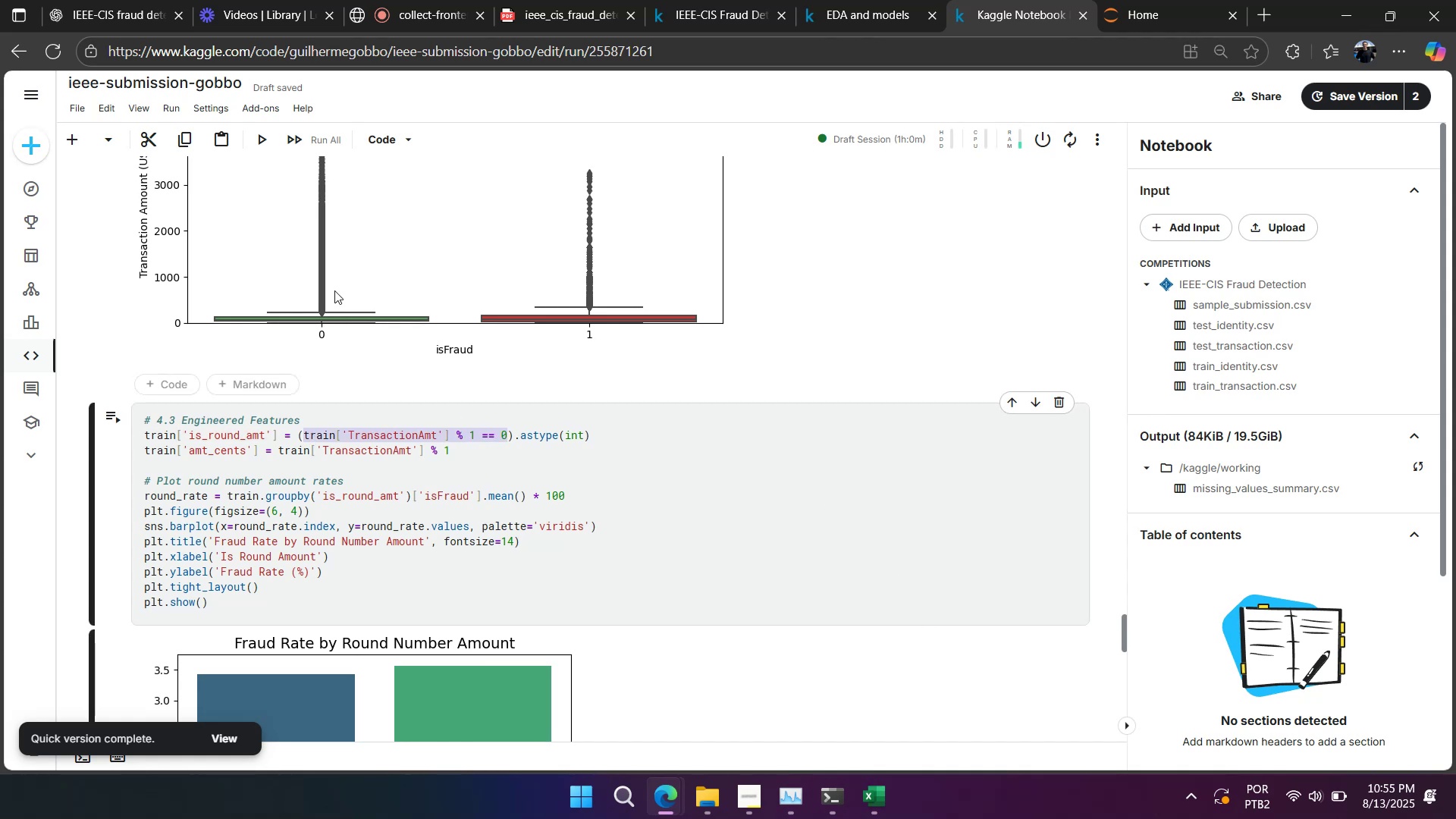 
left_click([839, 712])
 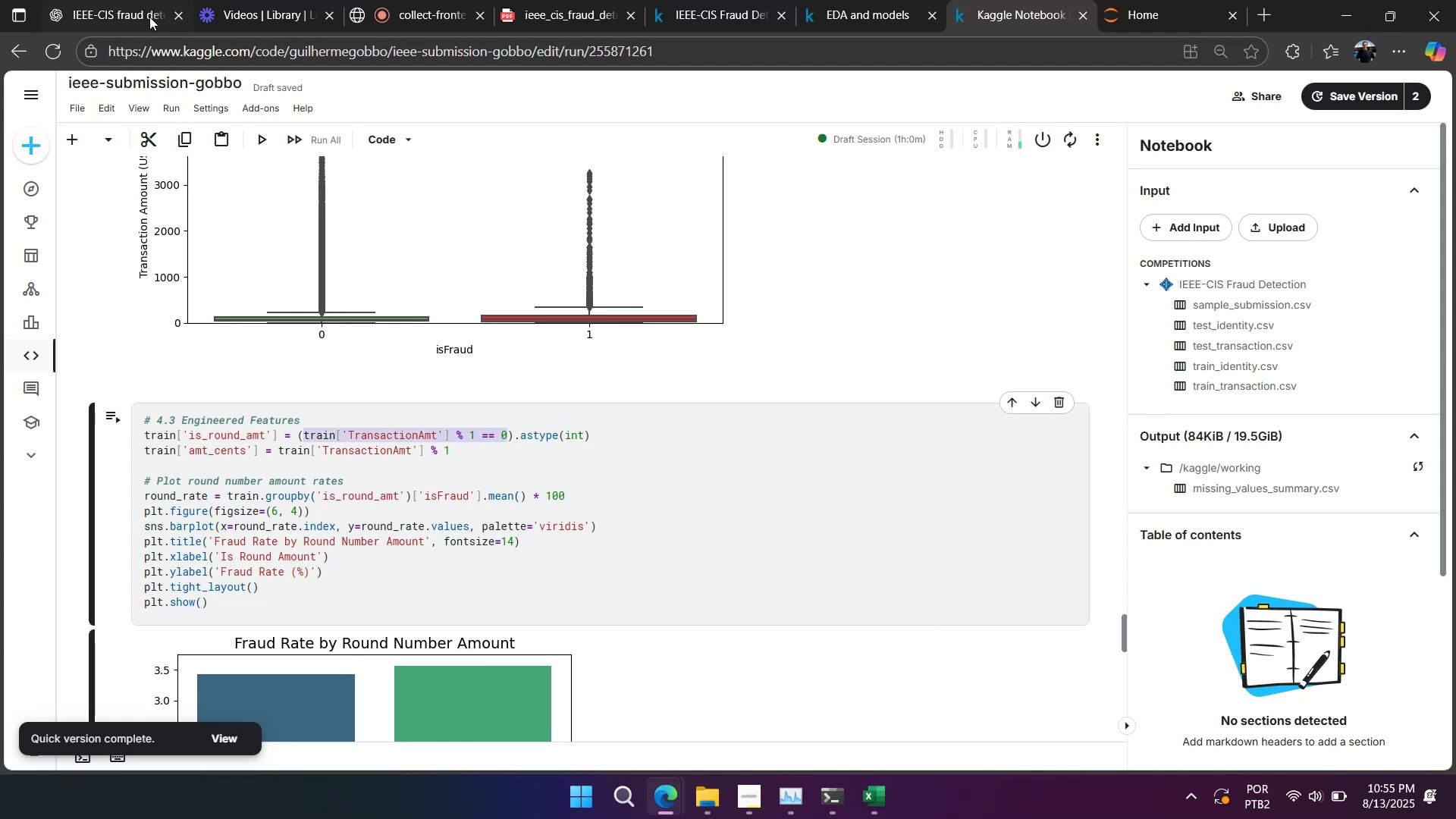 
key(Control+ControlLeft)
 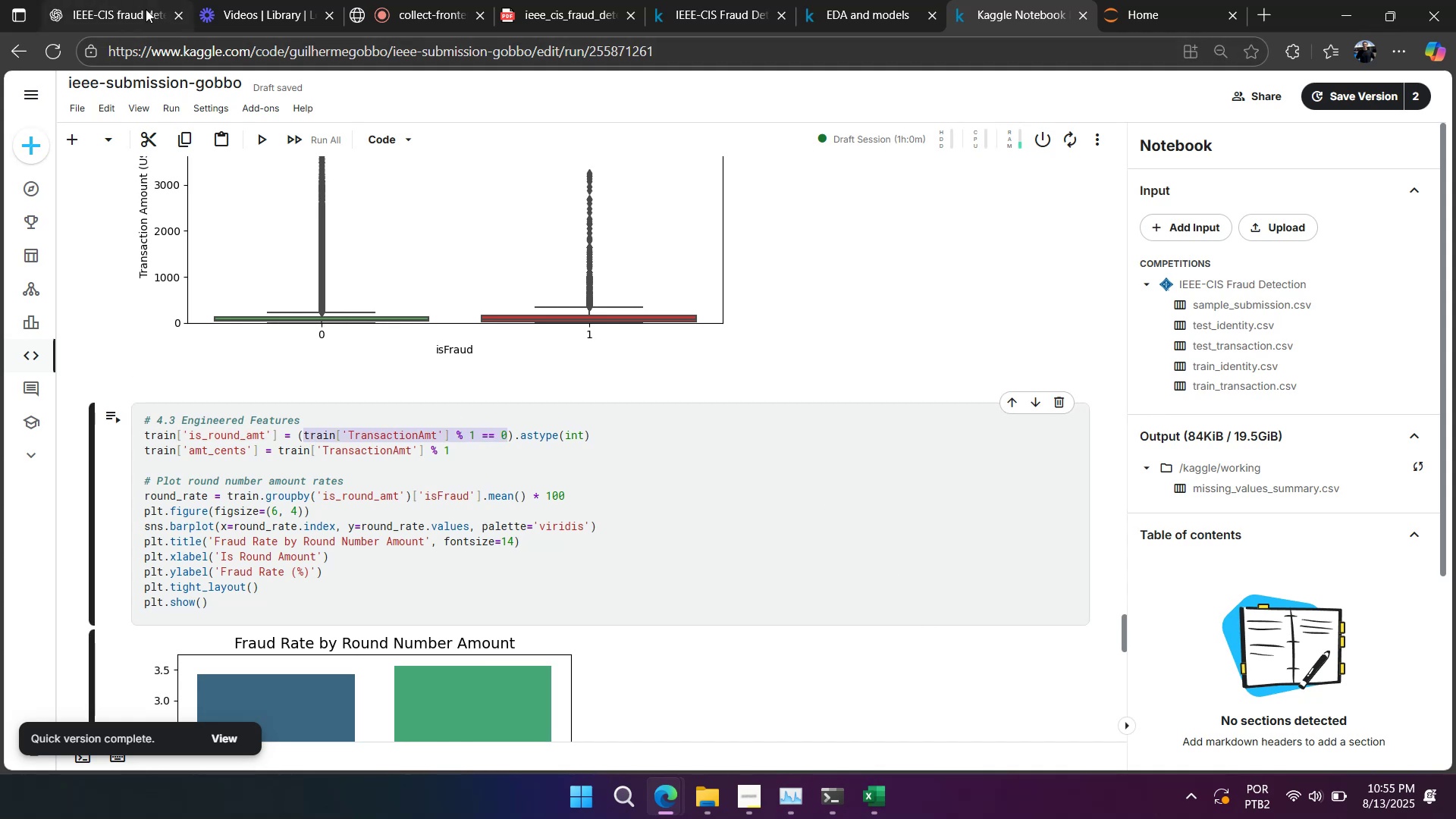 
key(Control+V)
 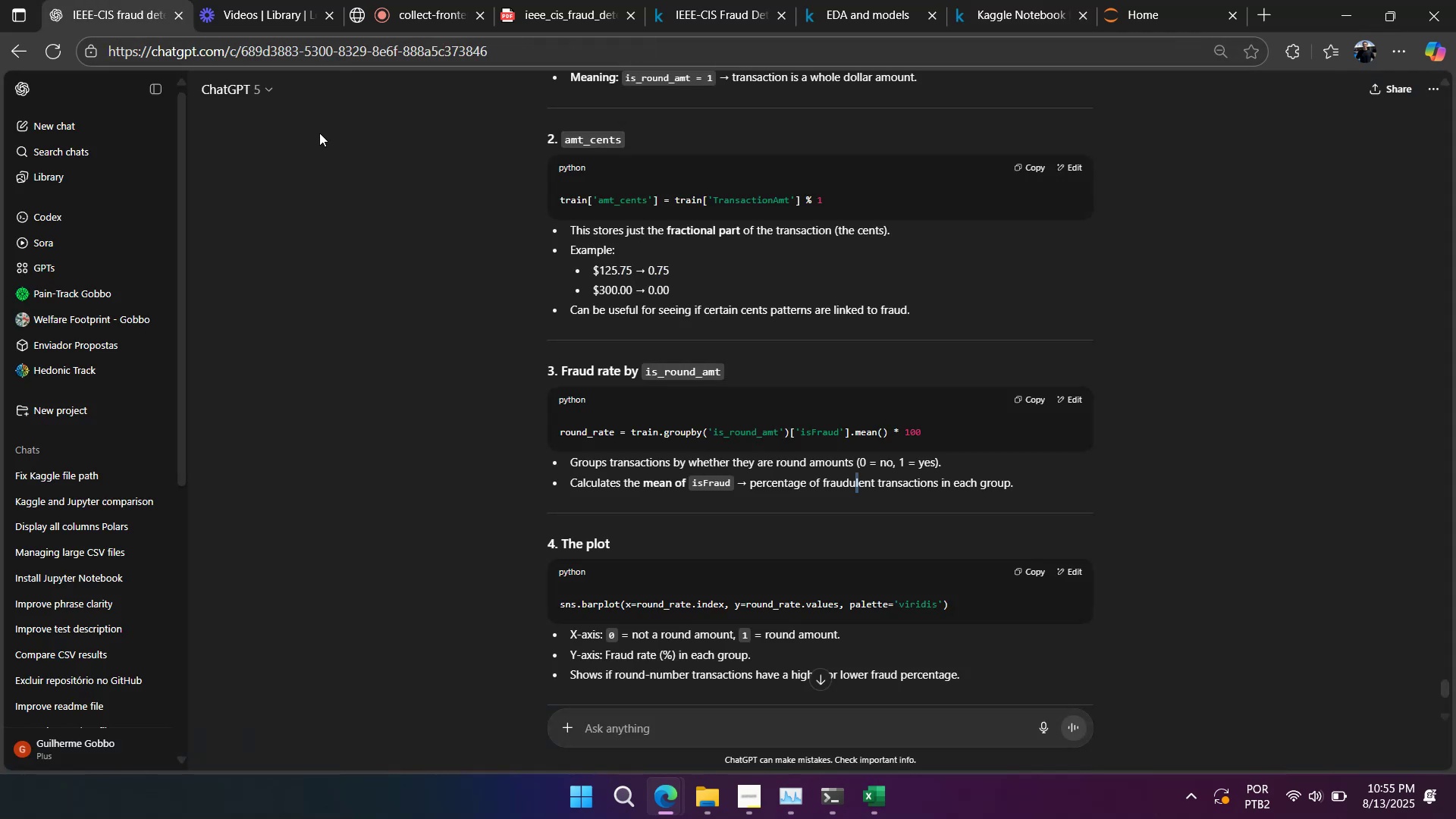 
key(Shift+Enter)
 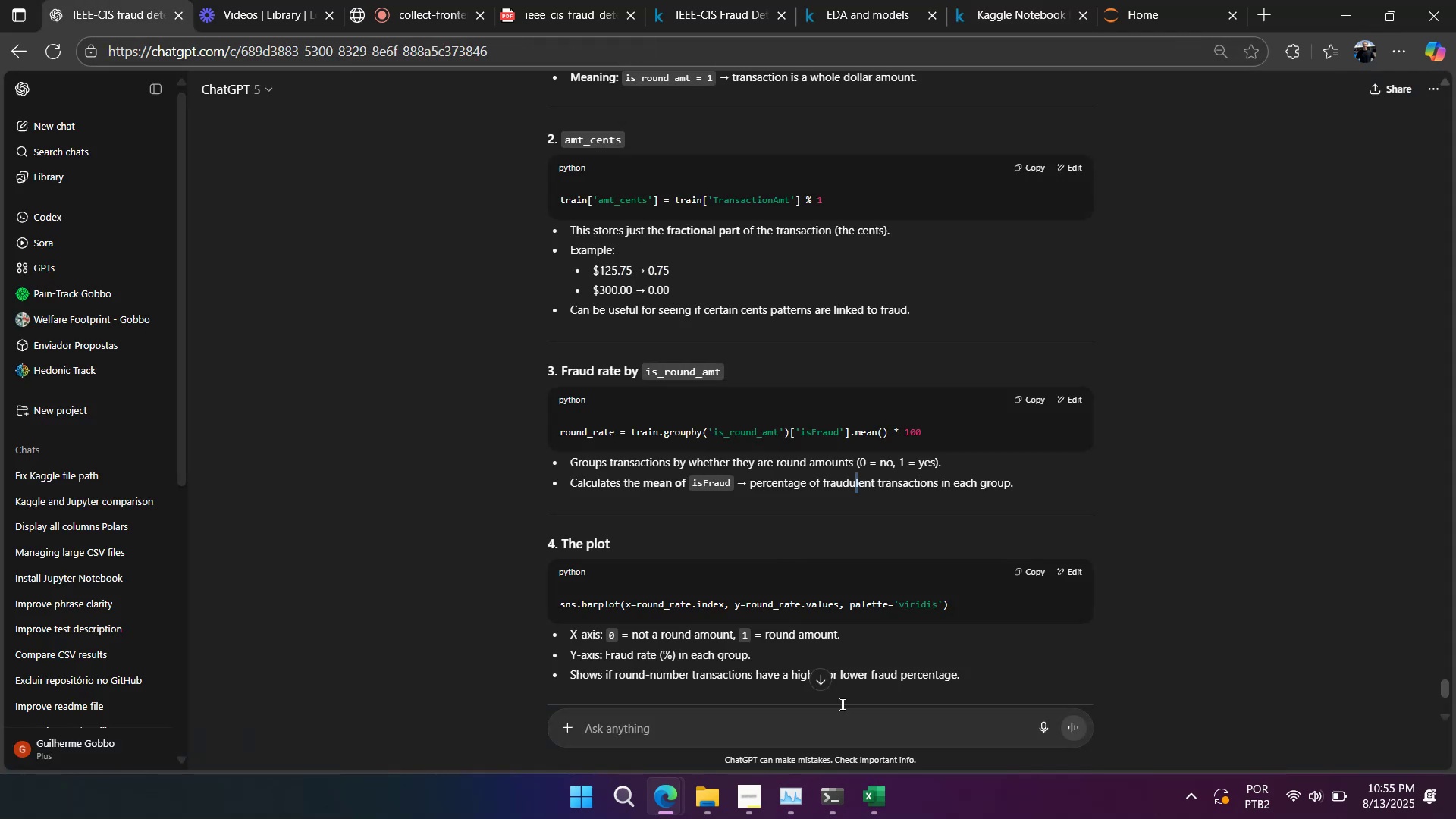 
key(Shift+Enter)
 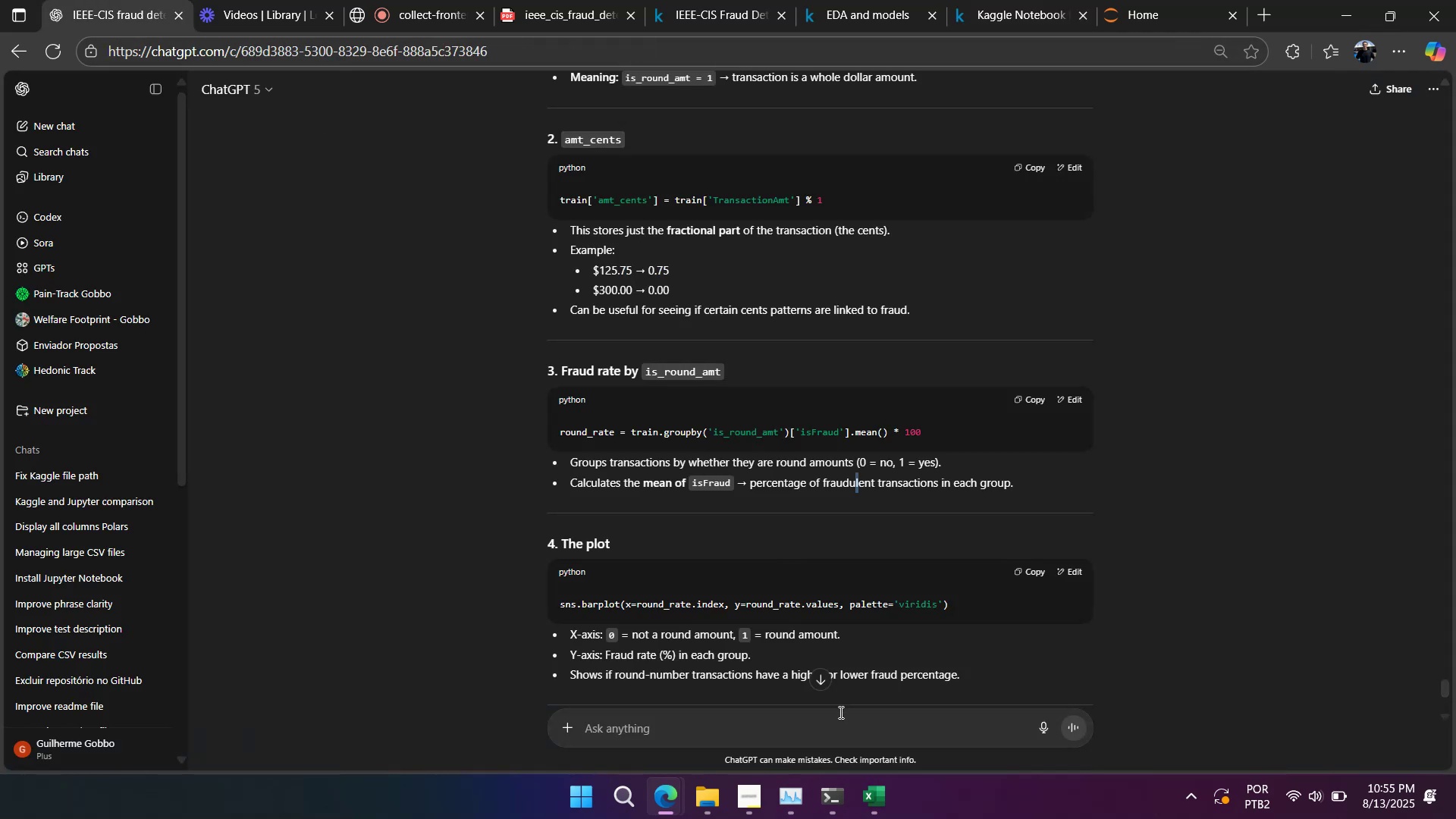 
type(what oe)
key(Backspace)
key(Backspace)
type(does this do)
 